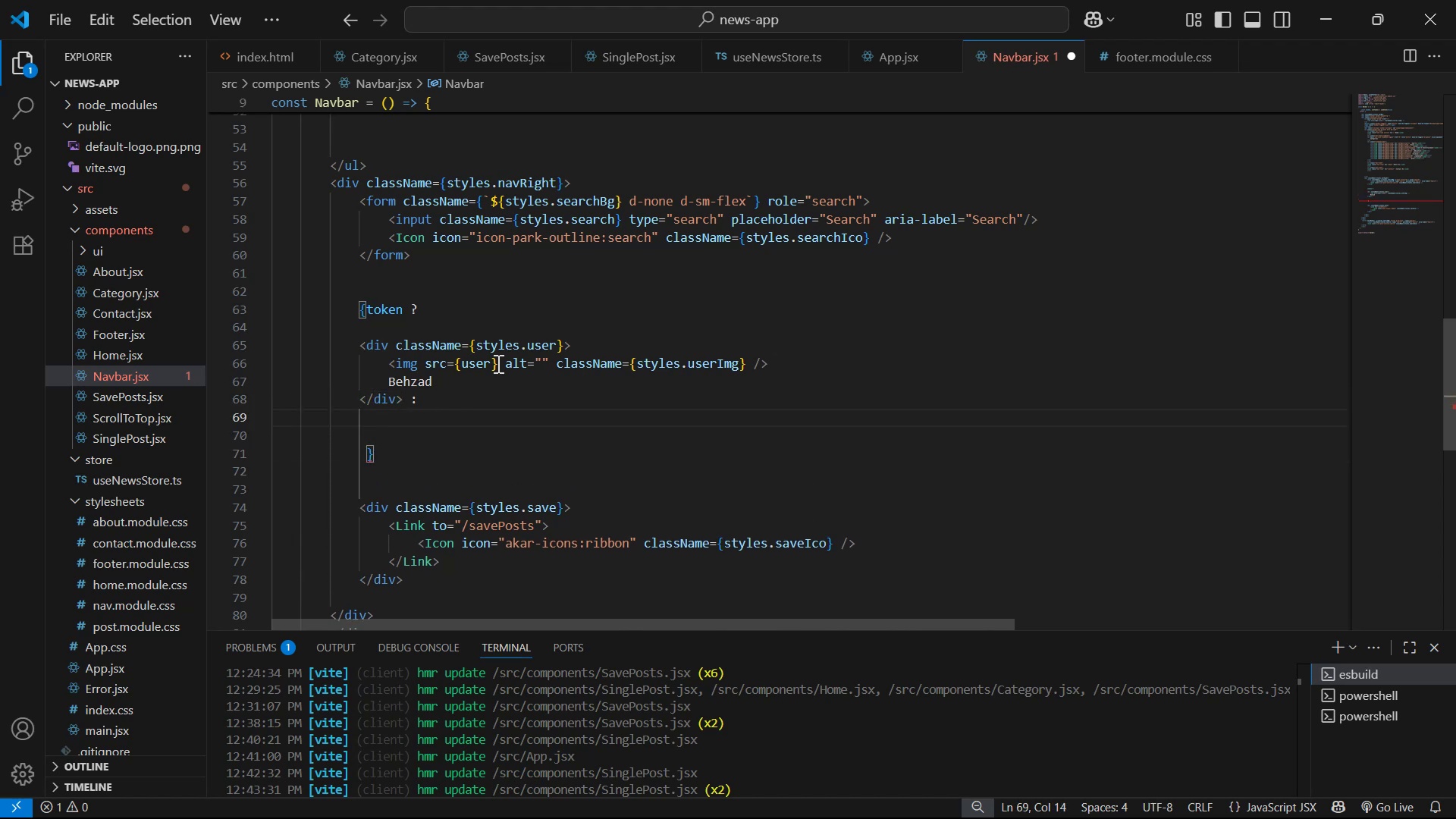 
key(Enter)
 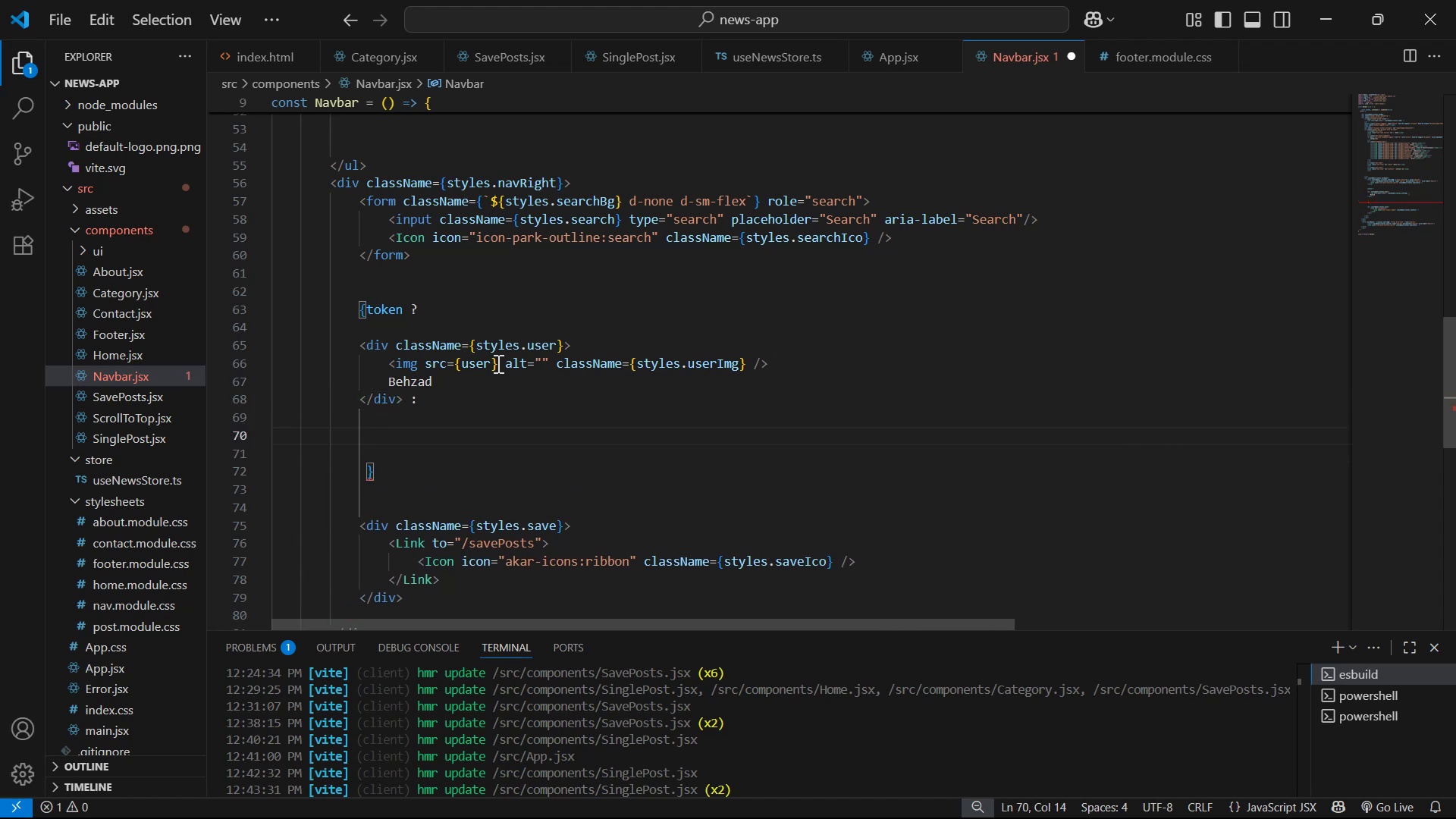 
type(div)
 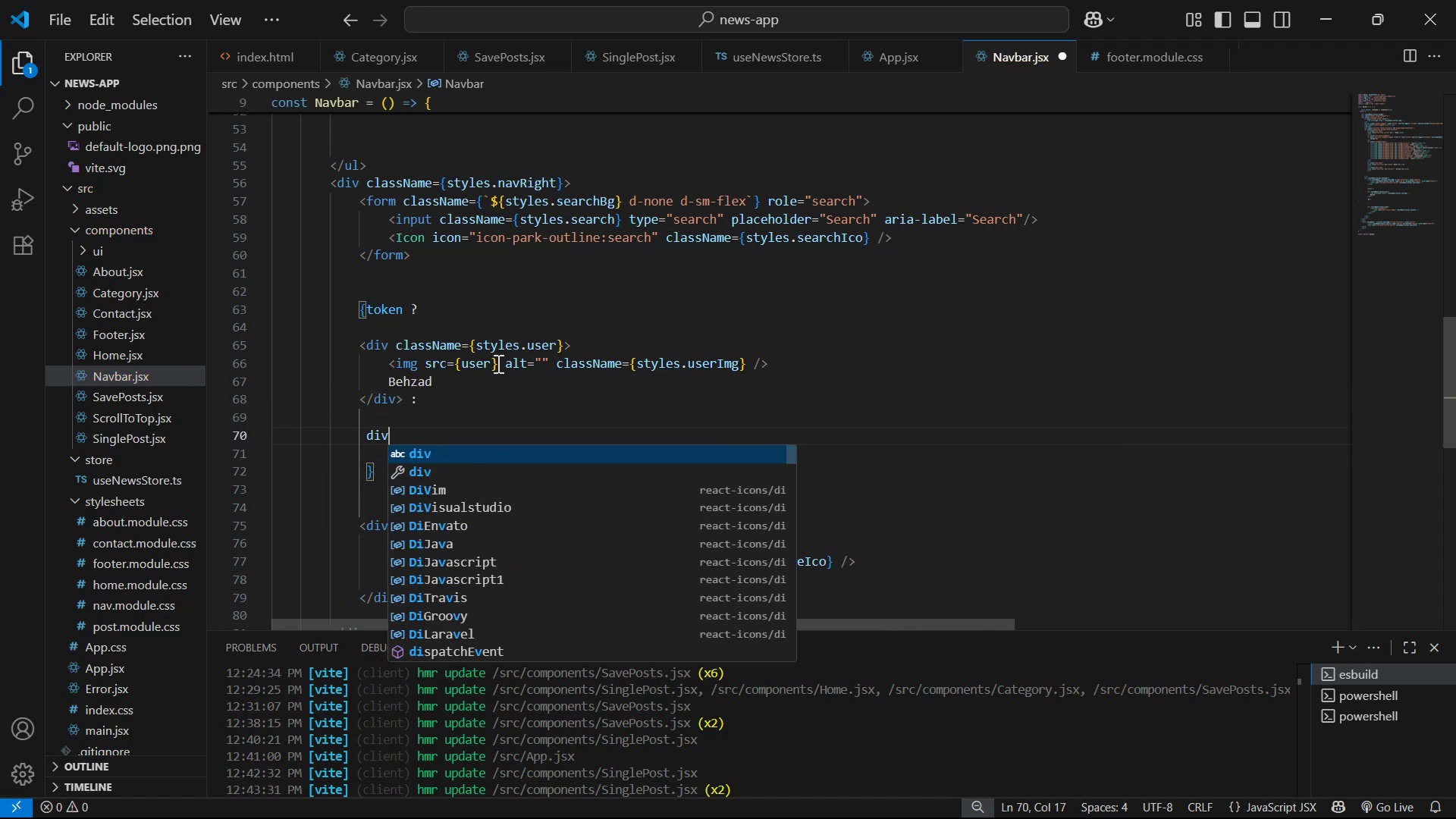 
key(Enter)
 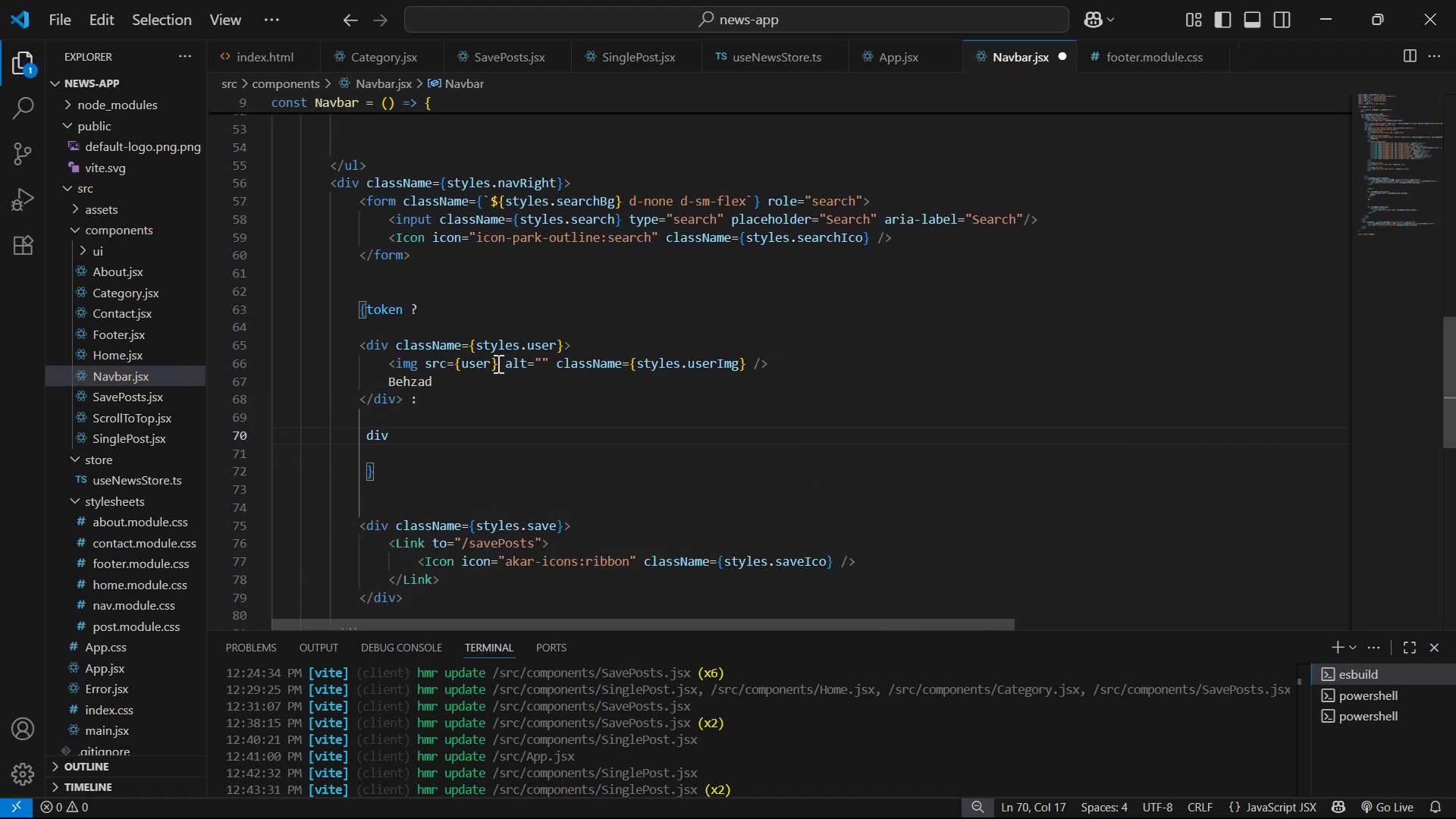 
key(Backspace)
 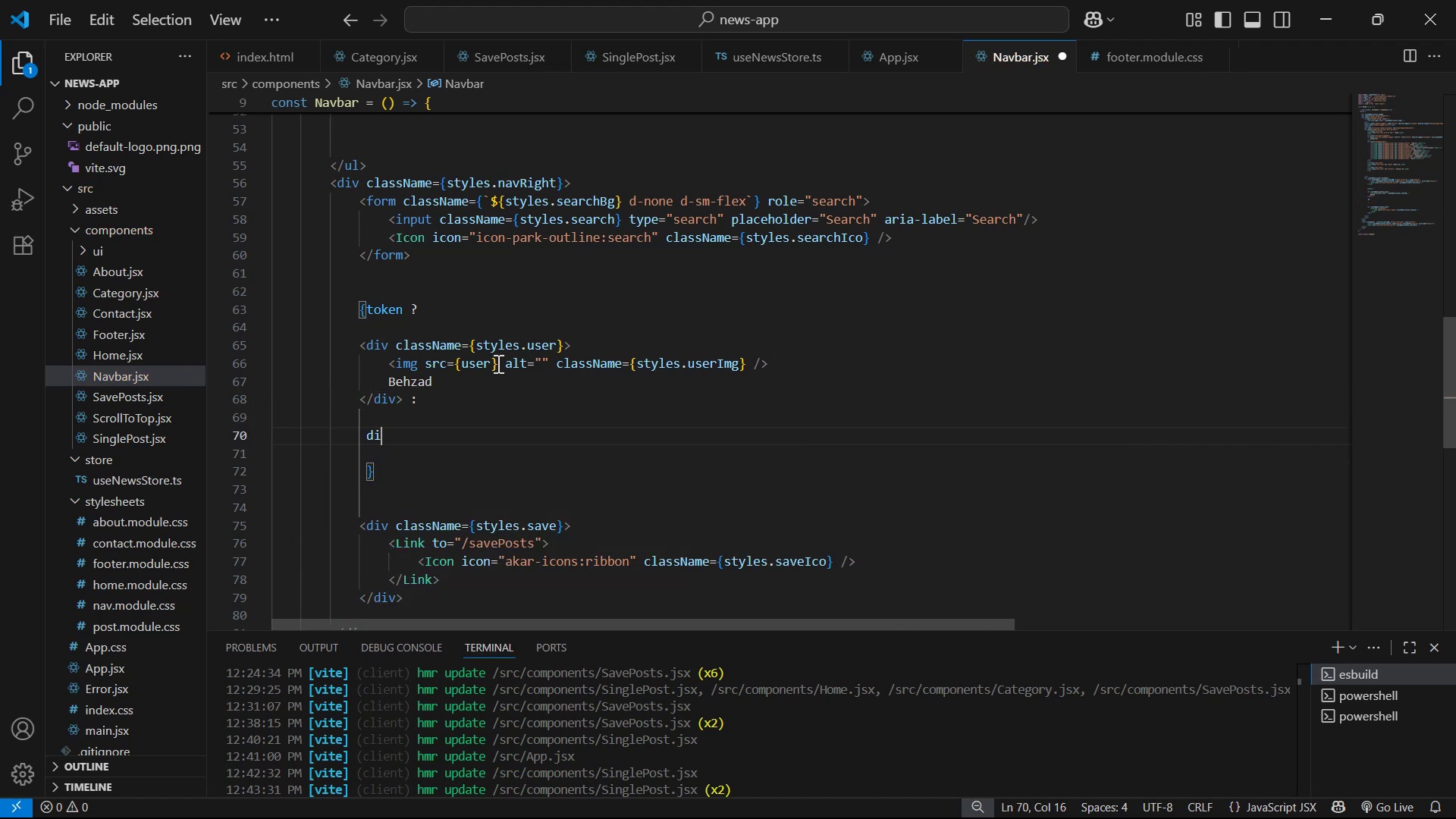 
key(V)
 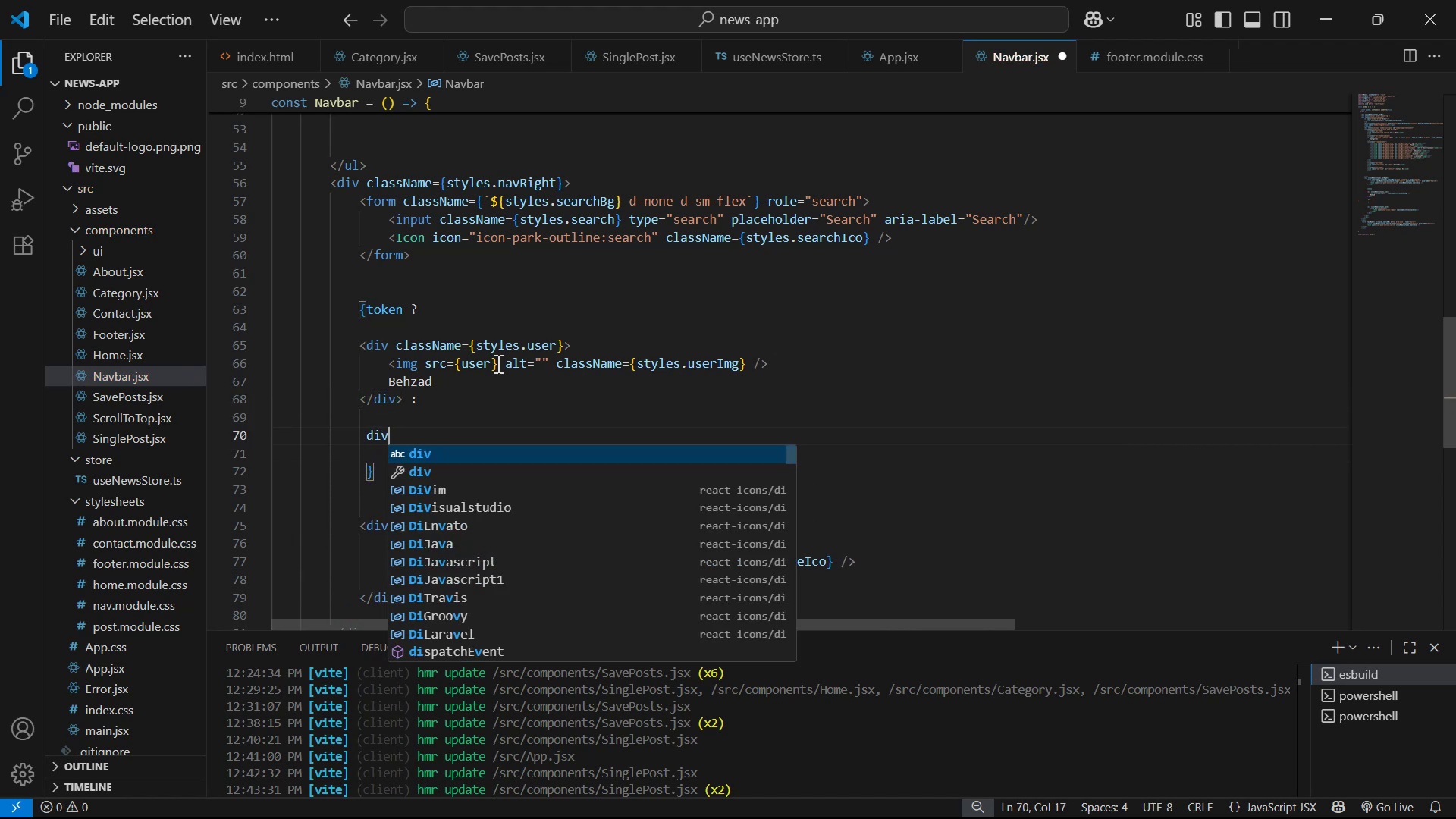 
key(Enter)
 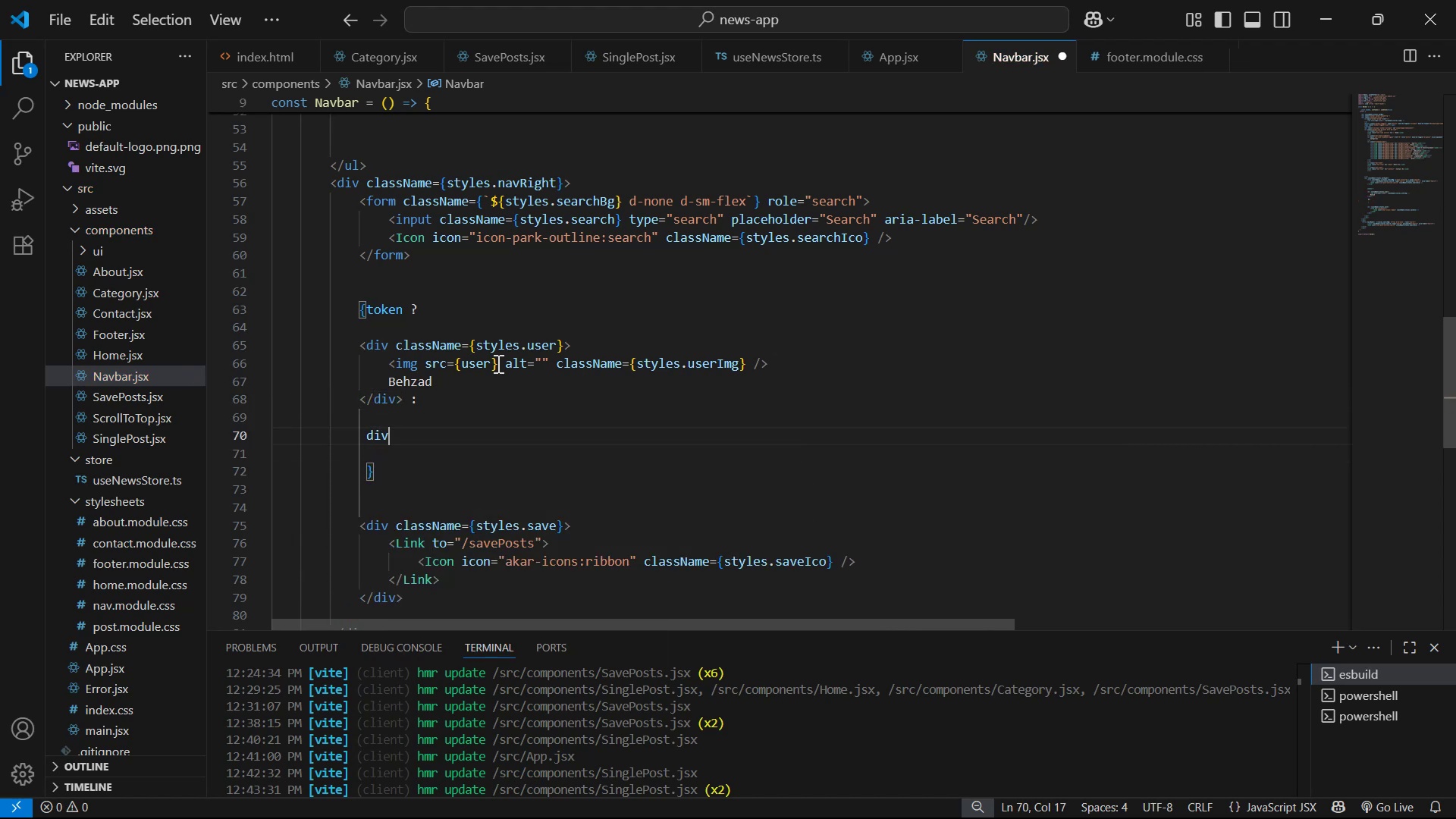 
key(ArrowLeft)
 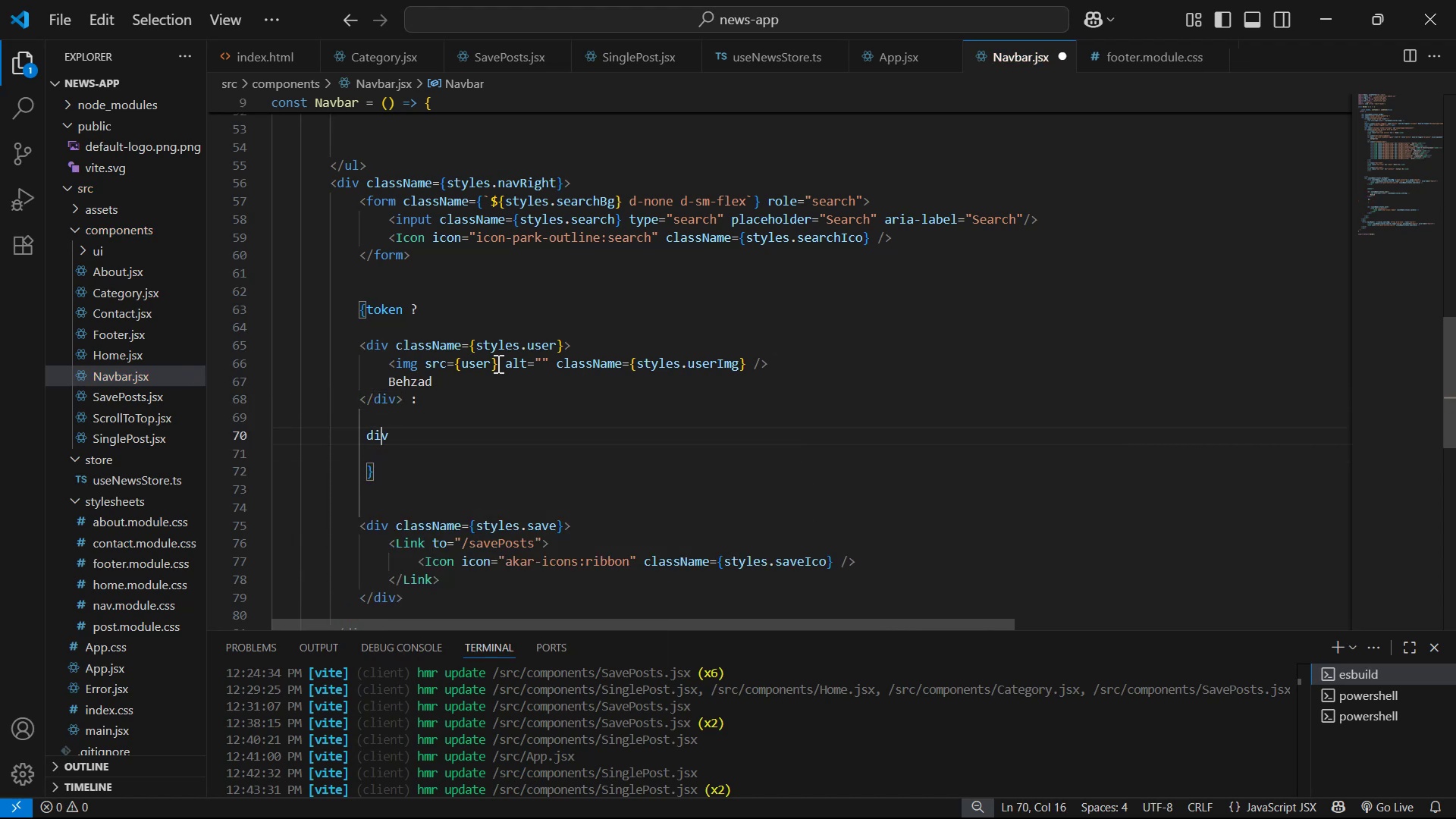 
key(ArrowLeft)
 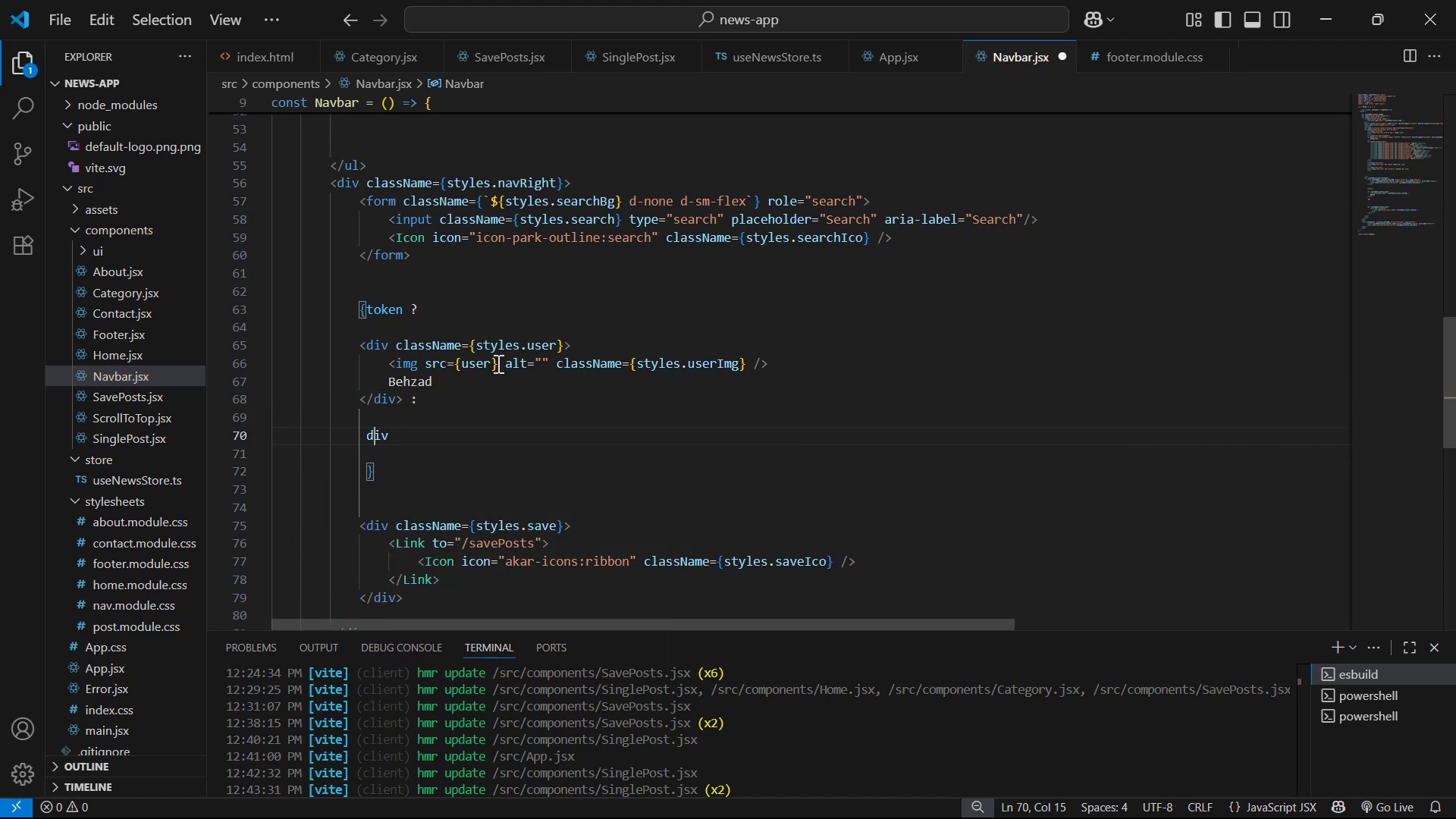 
key(ArrowLeft)
 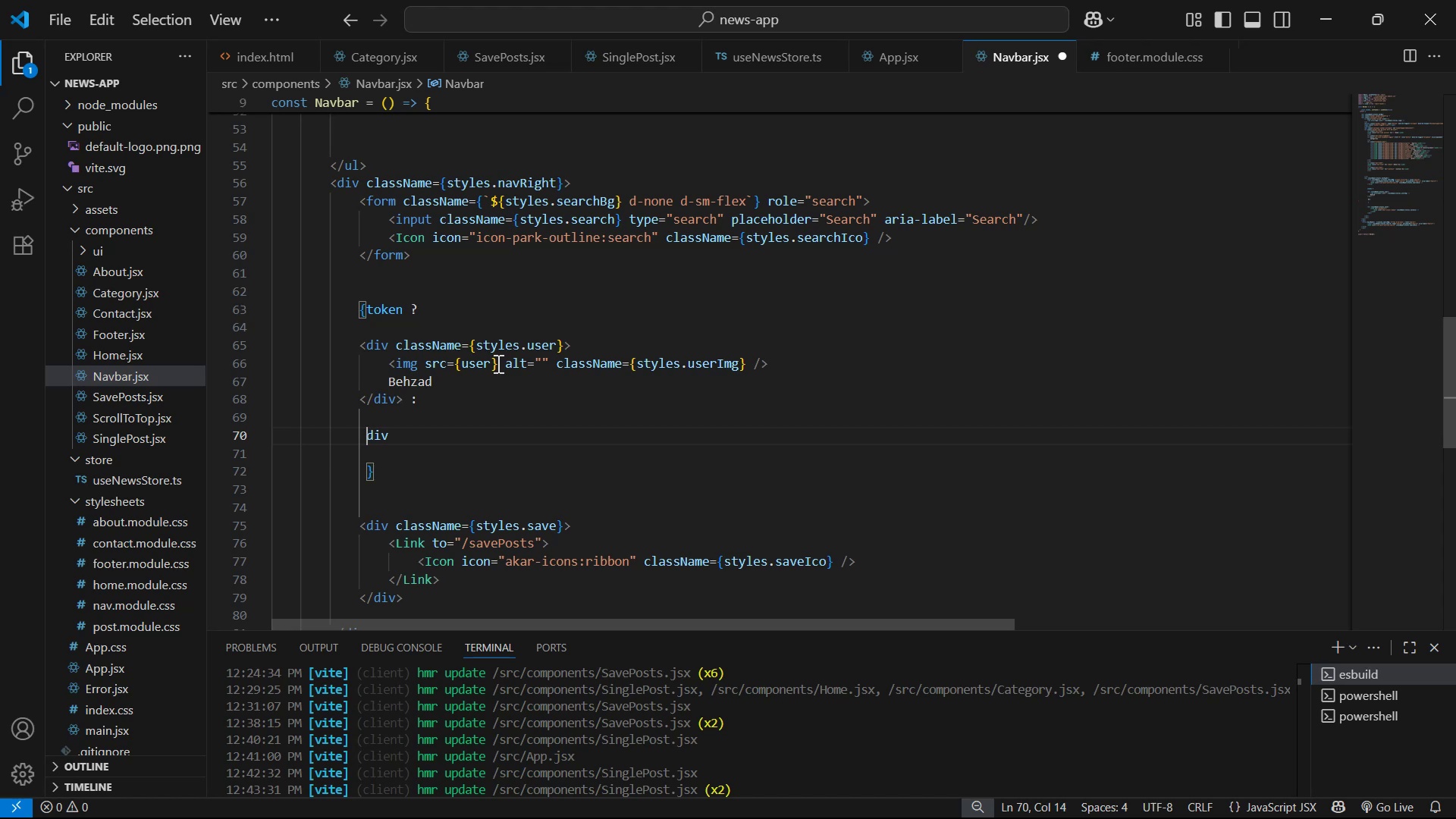 
key(Shift+Comma)
 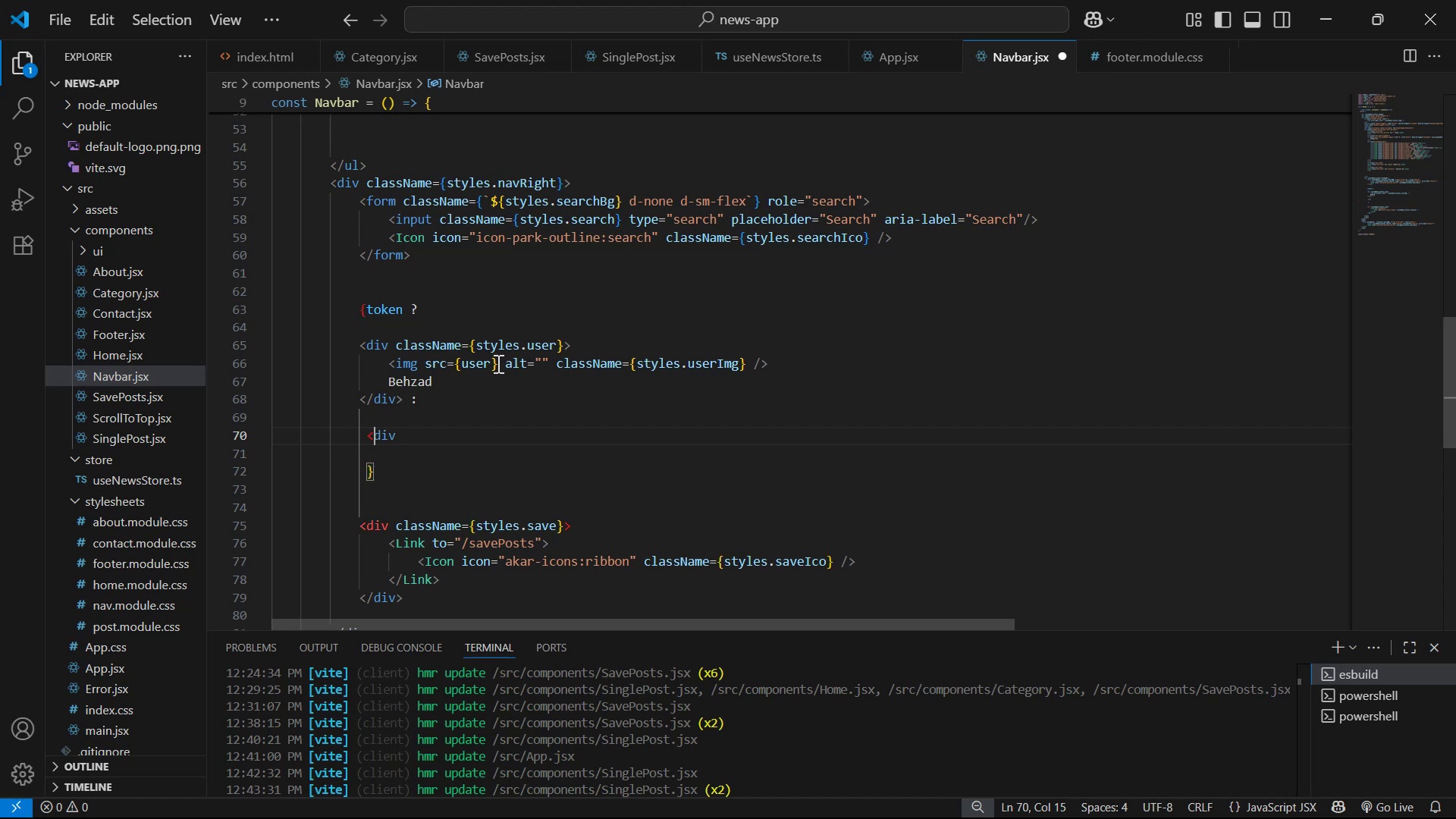 
key(ArrowRight)
 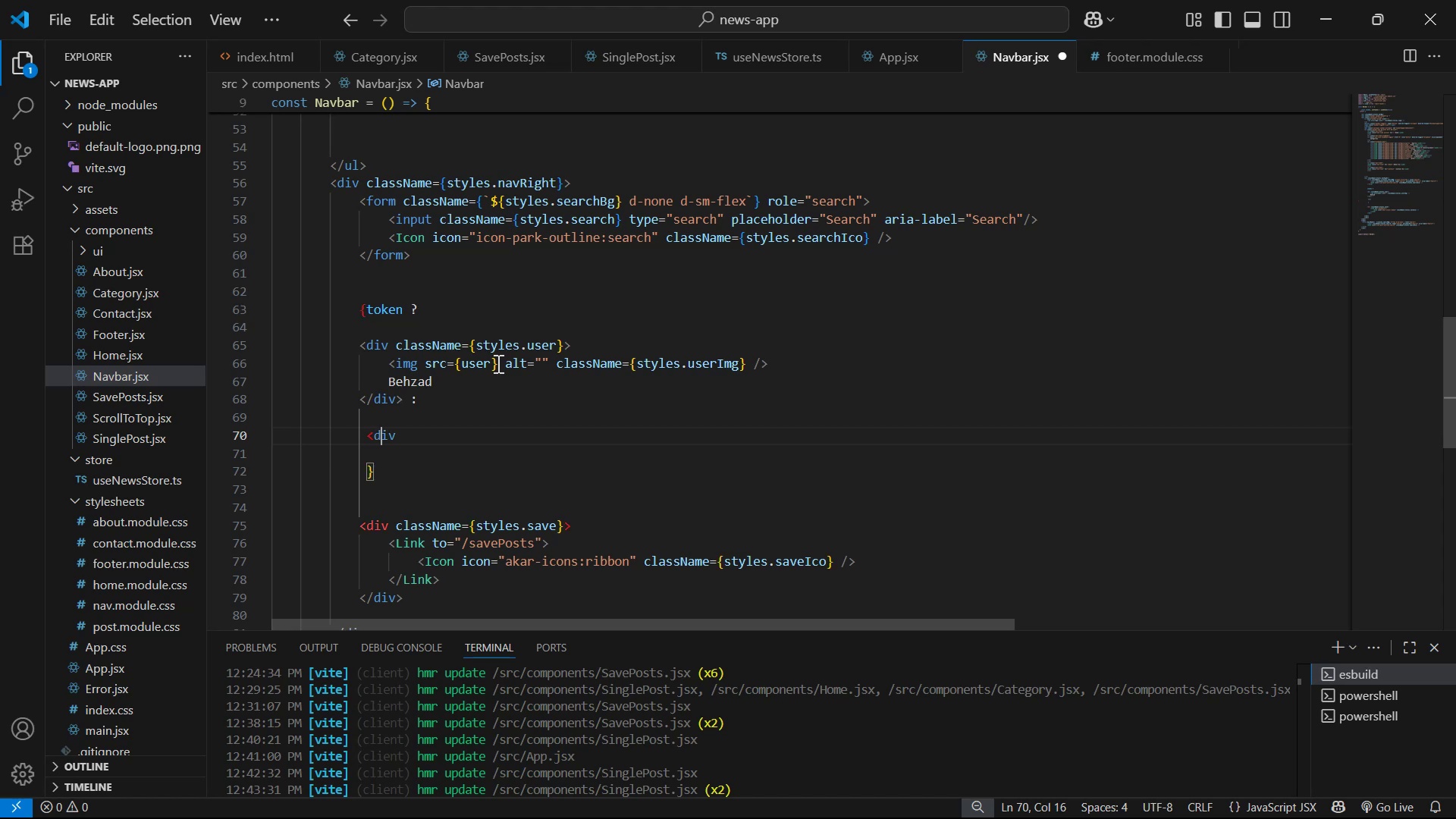 
key(ArrowRight)
 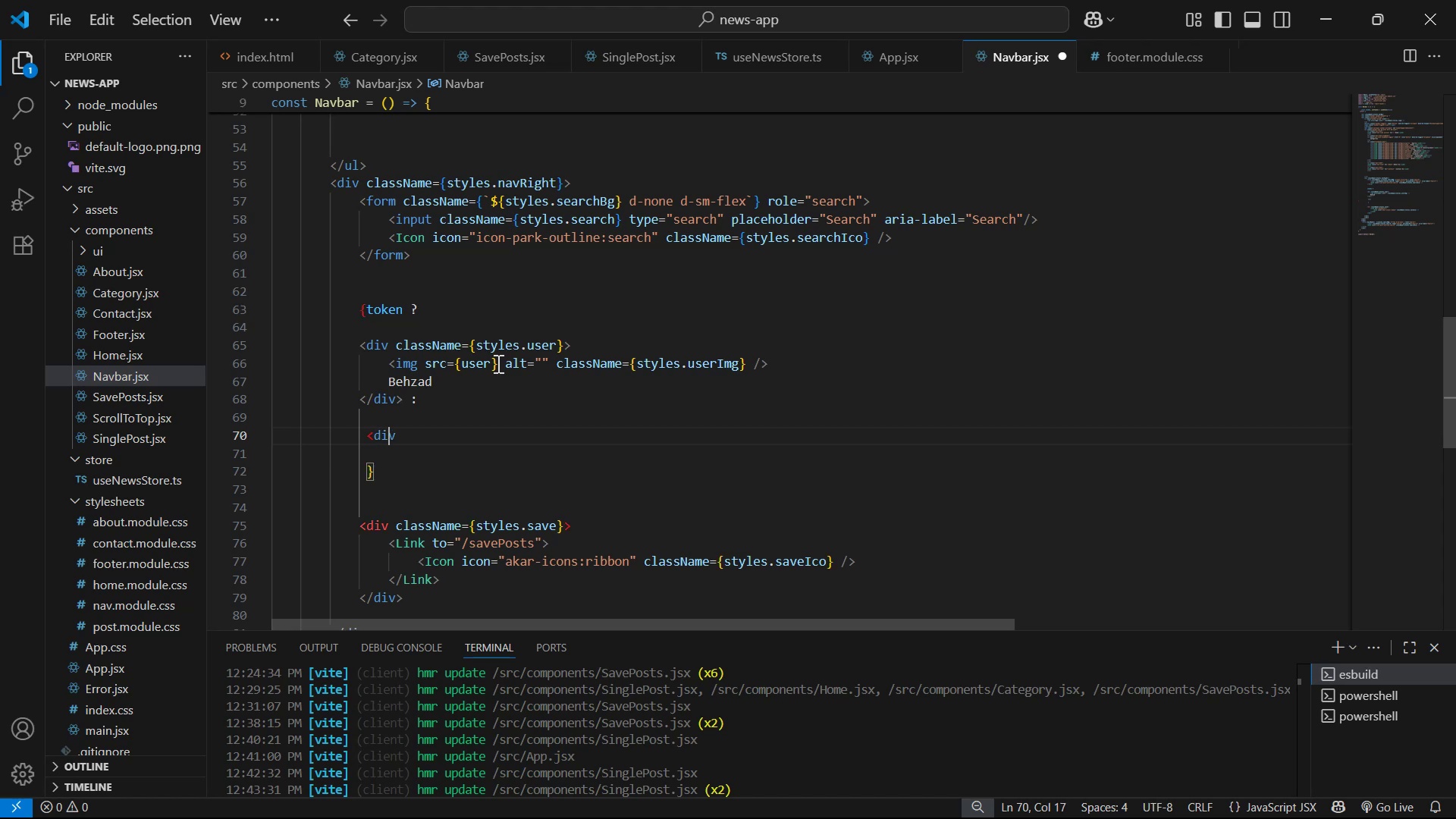 
key(ArrowRight)
 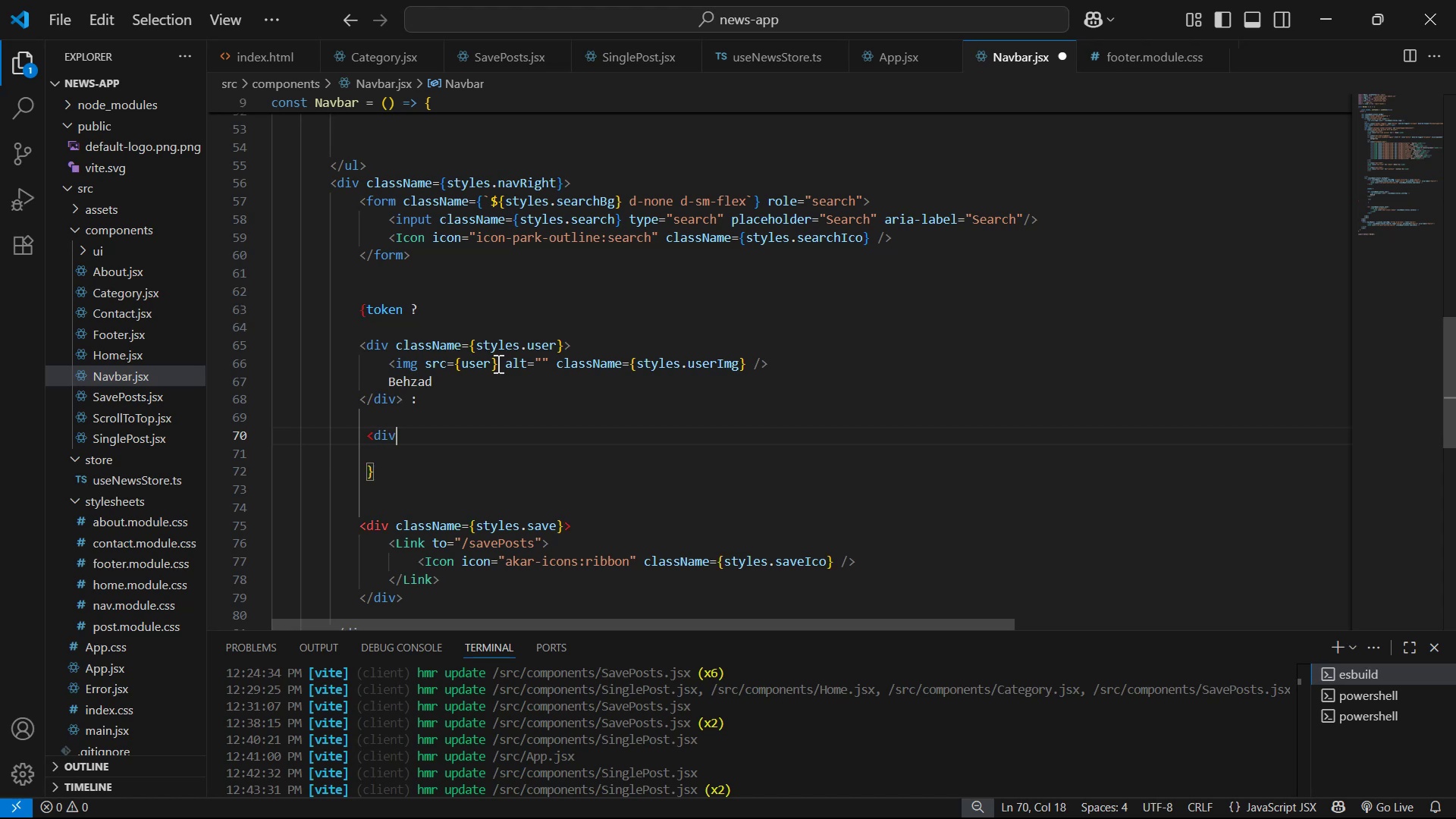 
key(Shift+Period)
 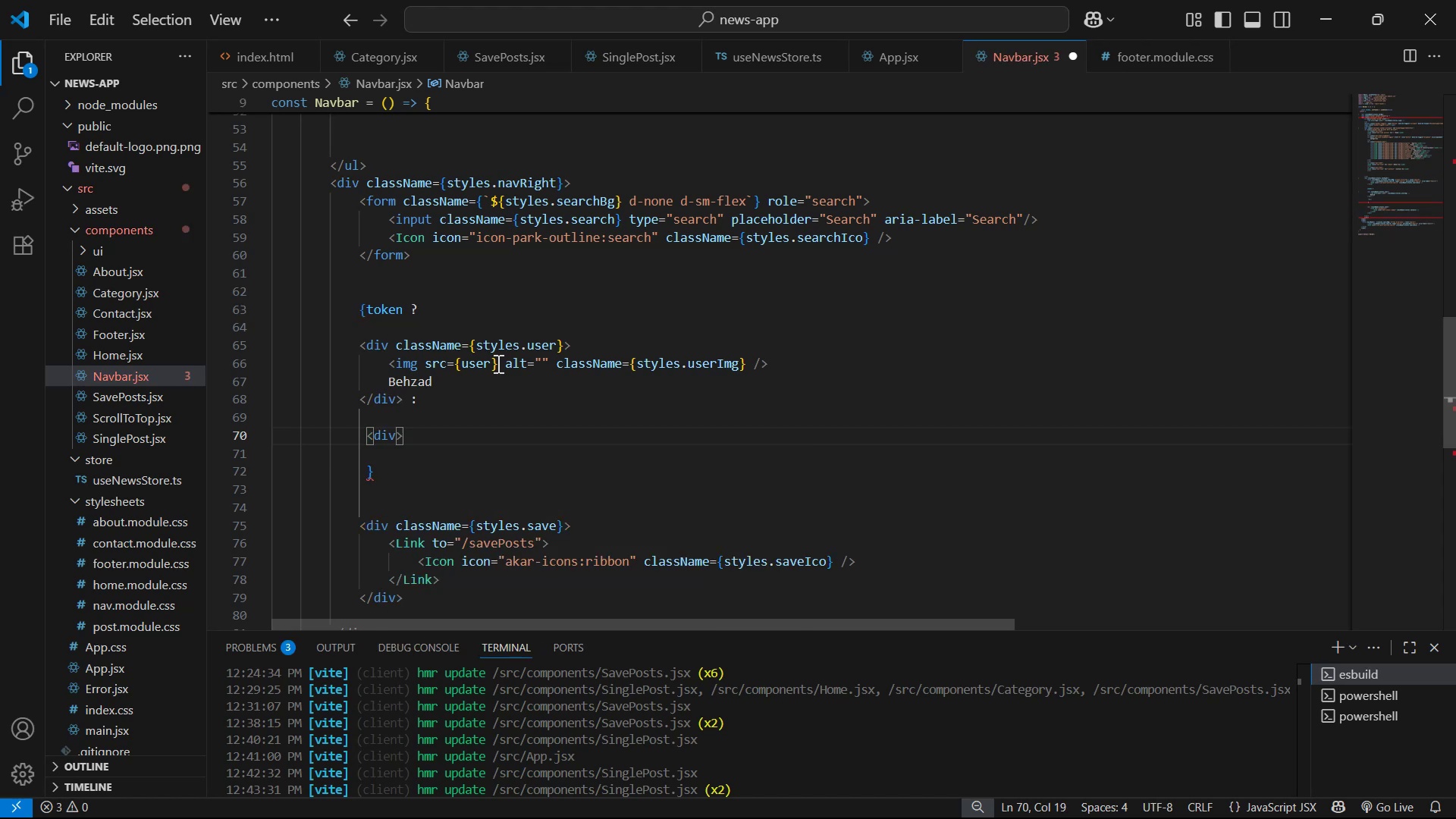 
key(Shift+Comma)
 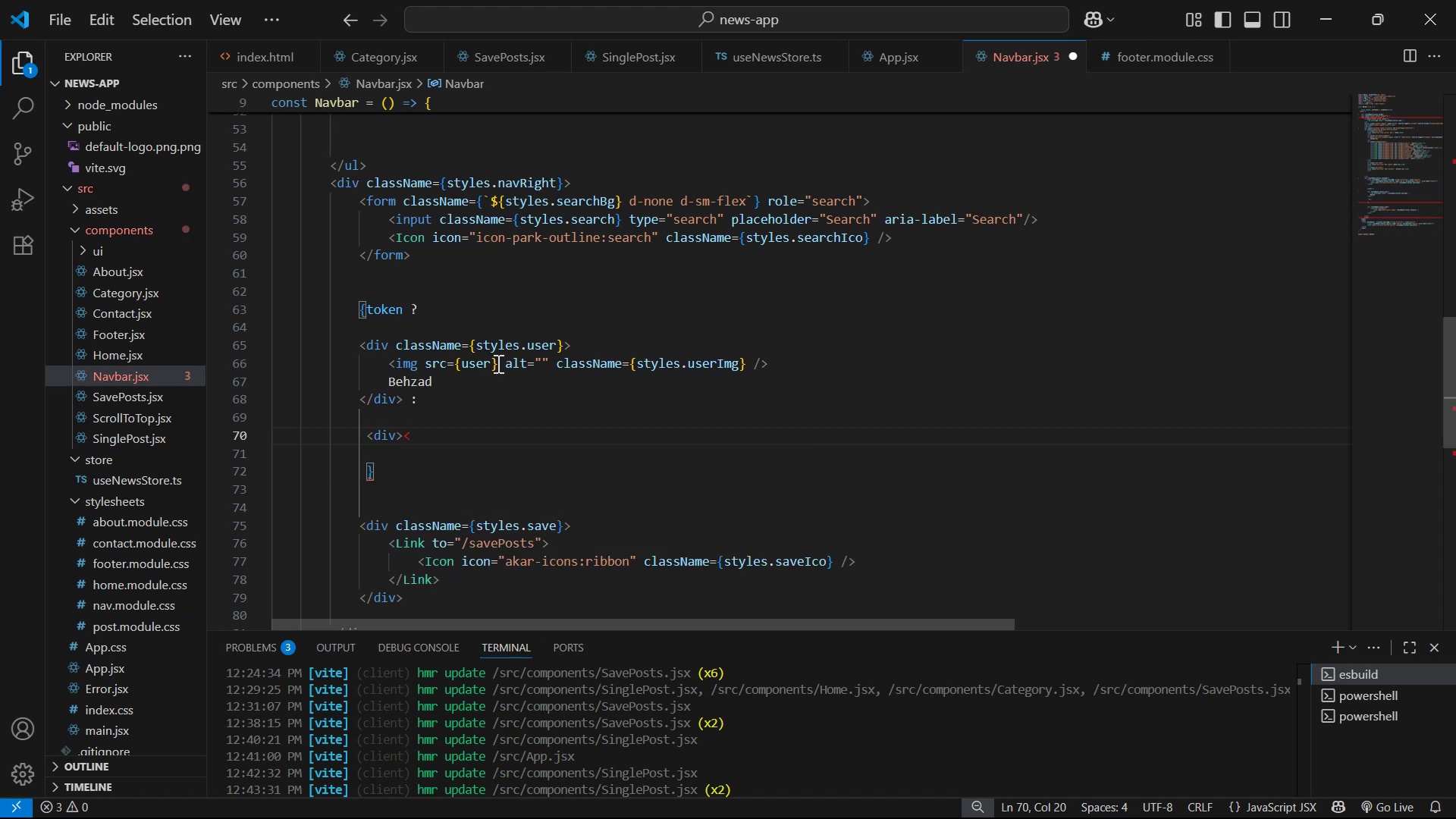 
key(Slash)
 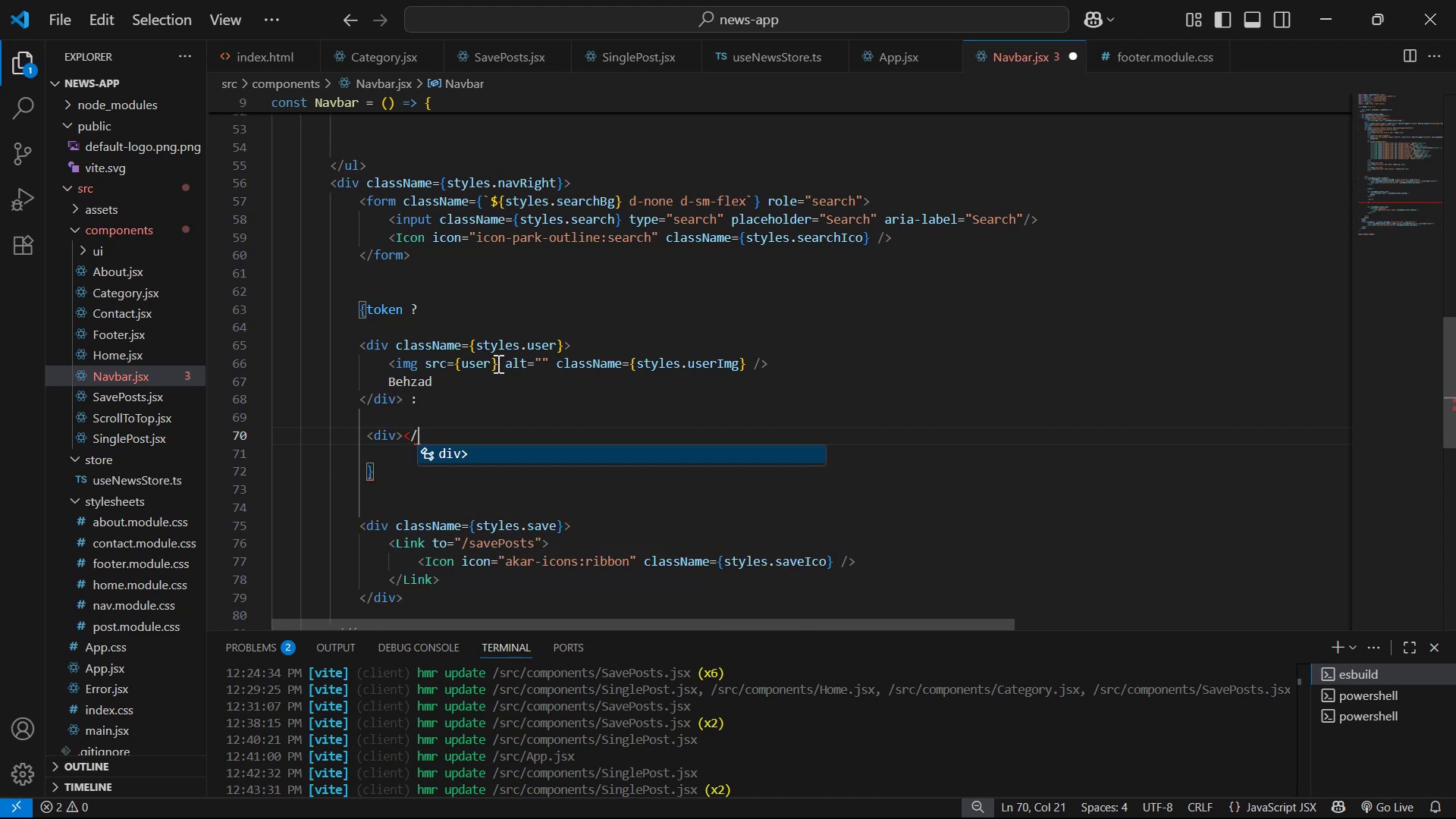 
key(Enter)
 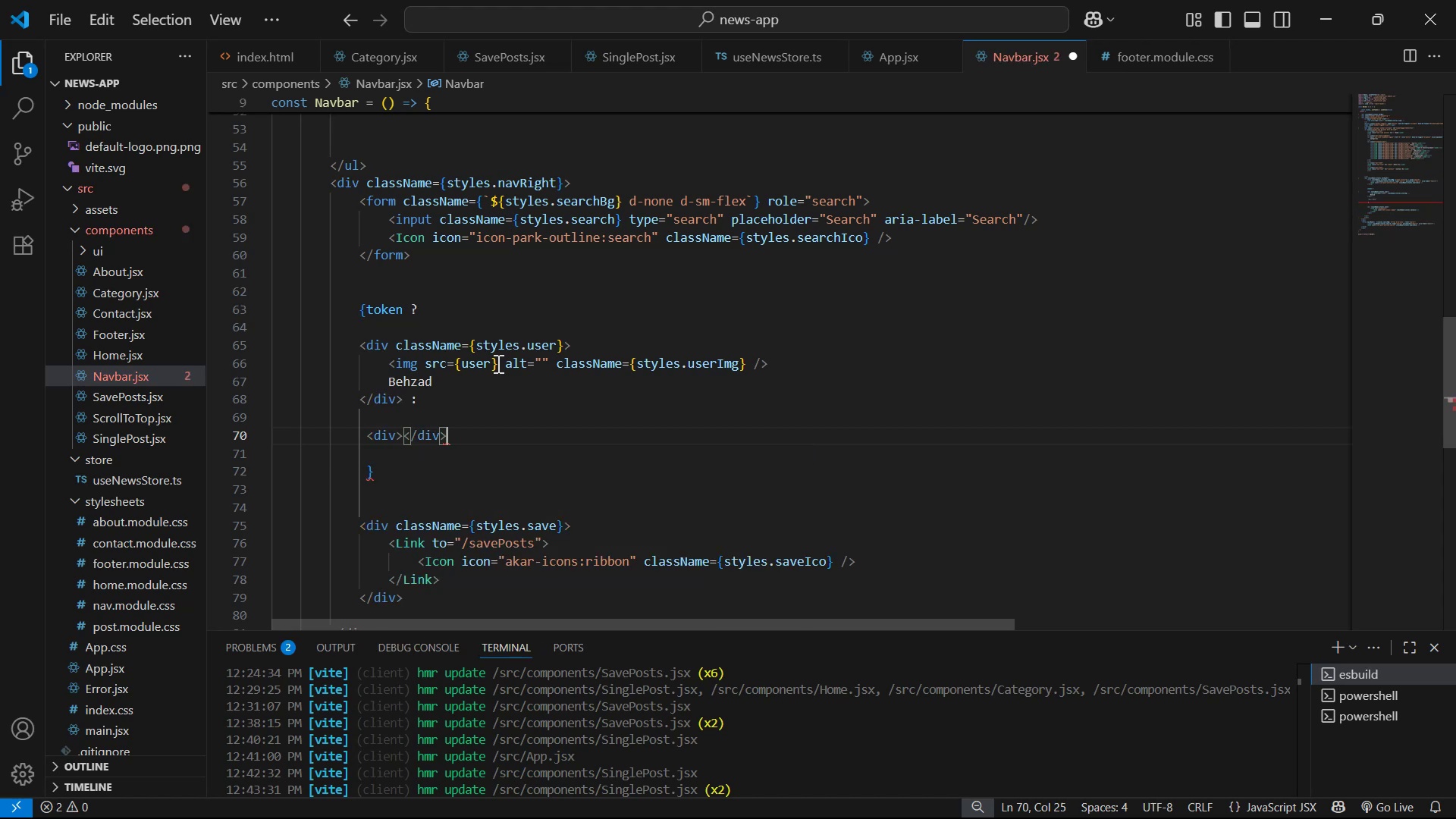 
key(ArrowLeft)
 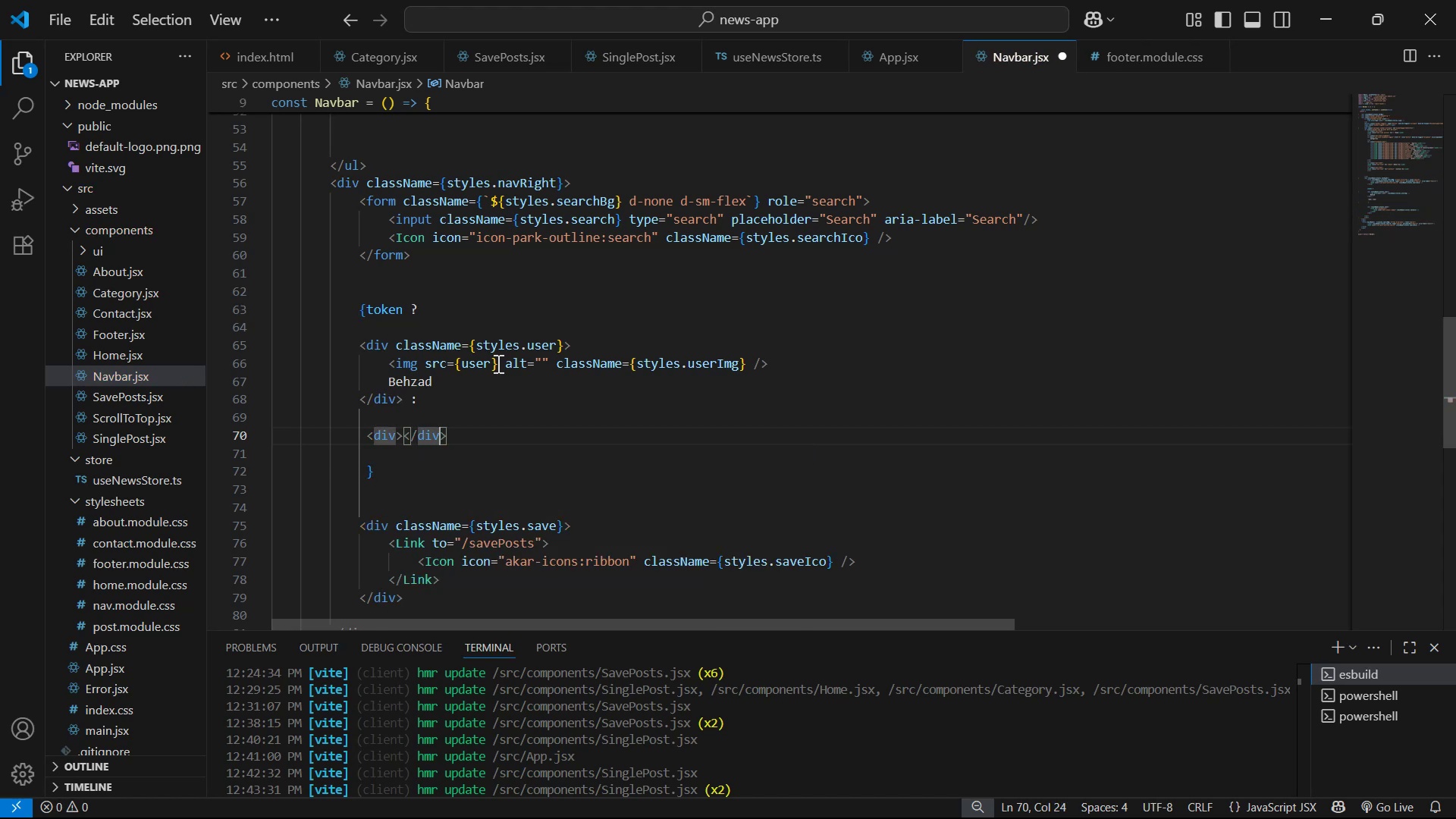 
key(ArrowLeft)
 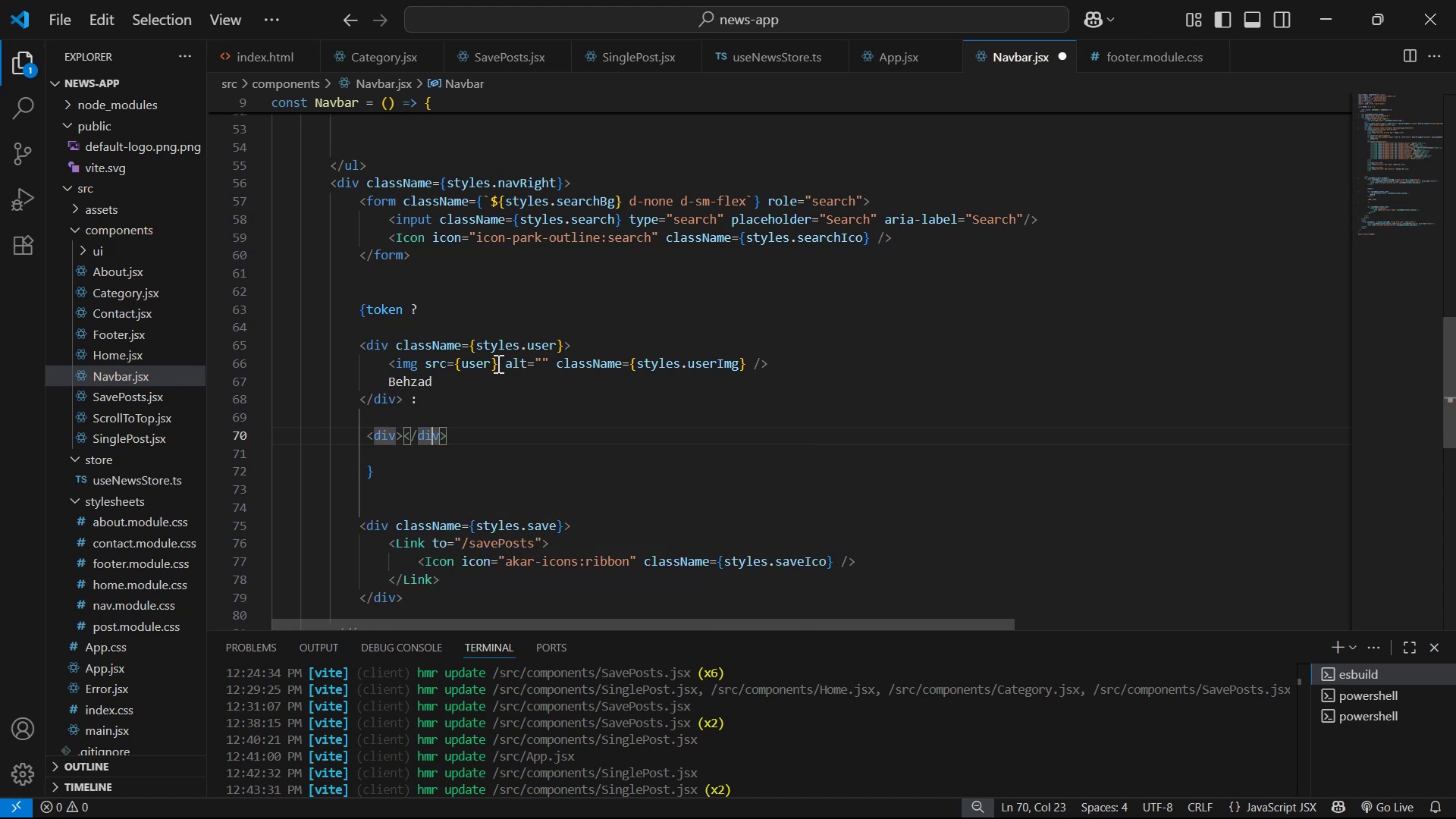 
key(ArrowLeft)
 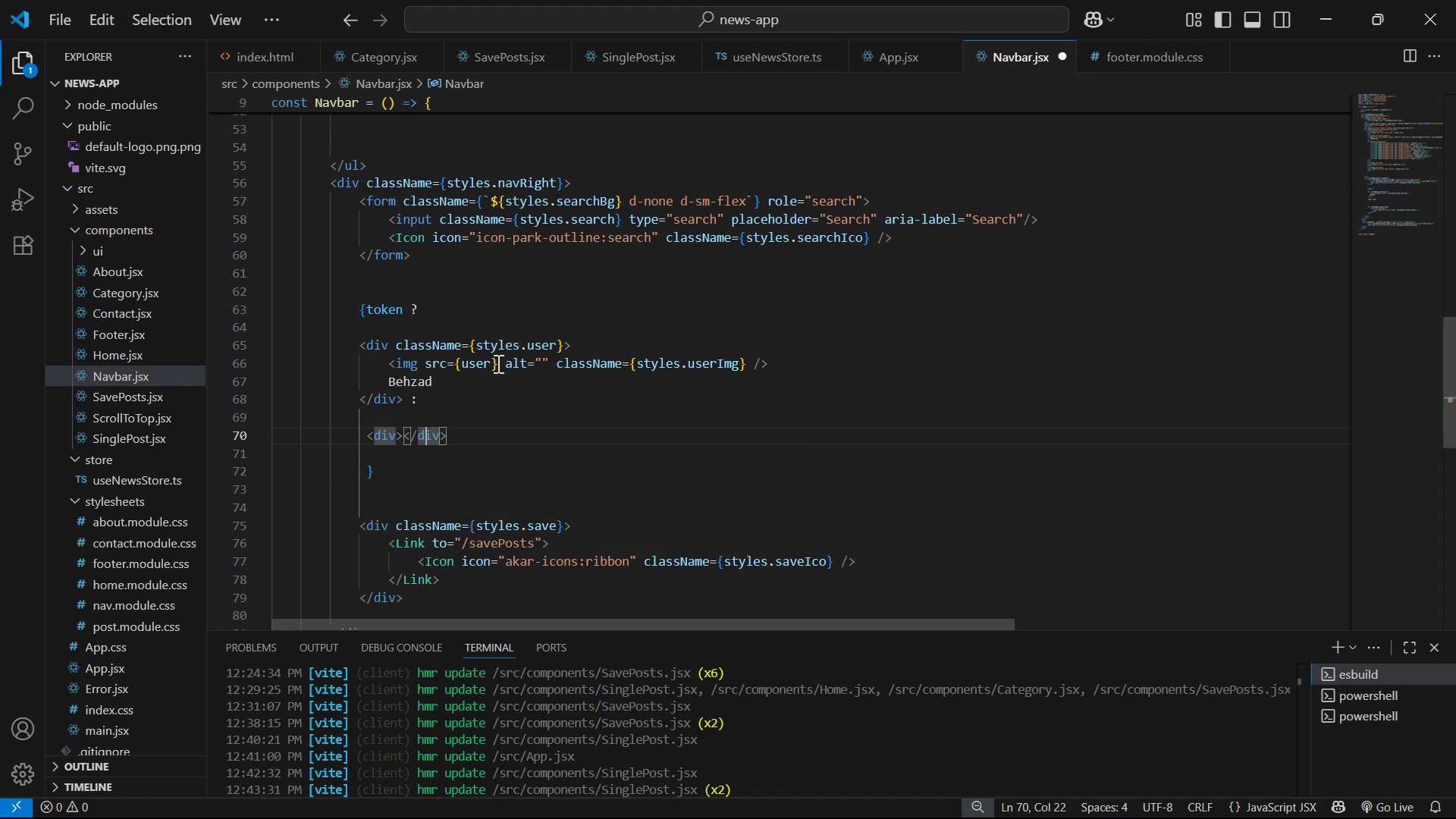 
key(ArrowLeft)
 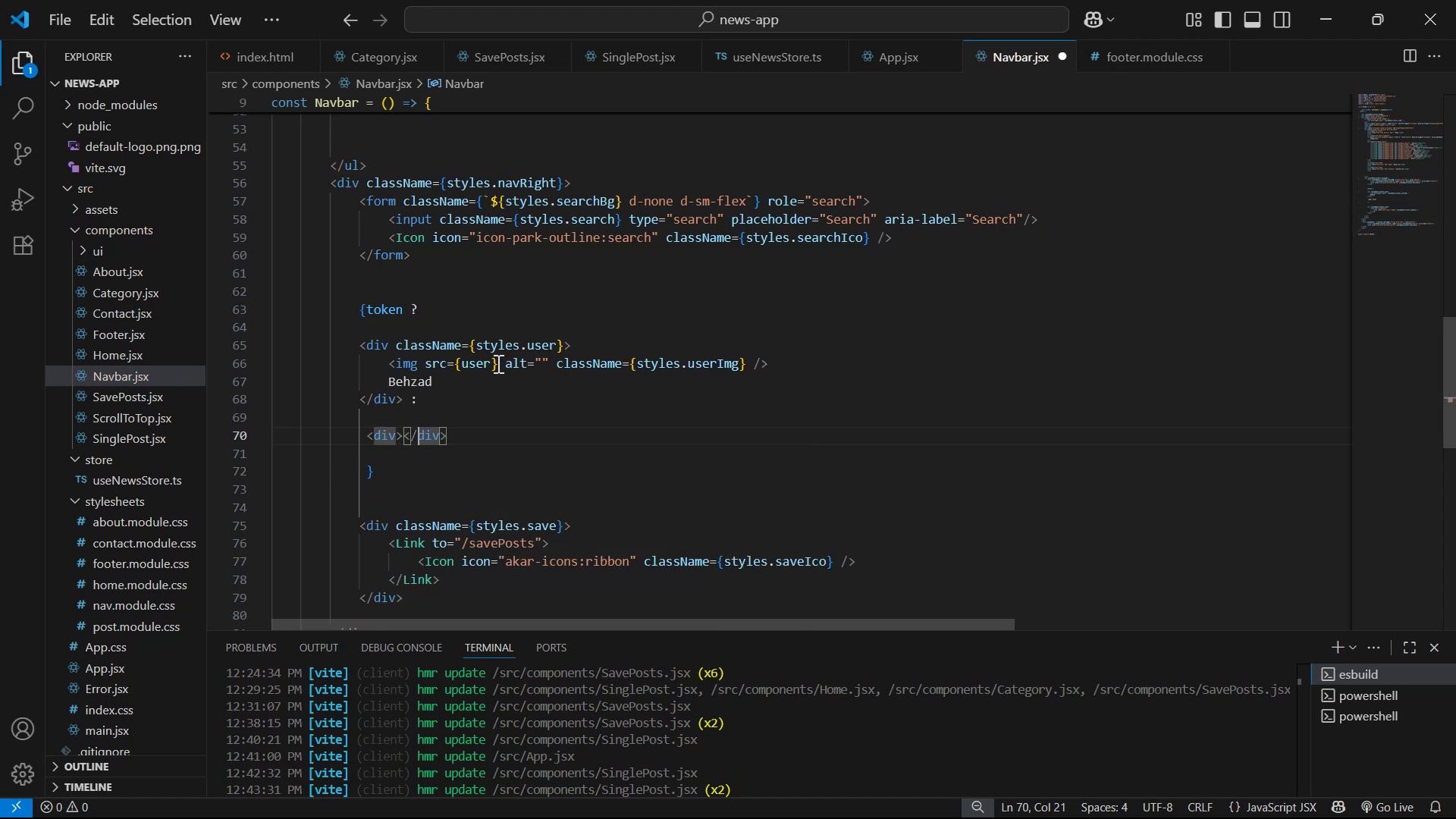 
key(ArrowLeft)
 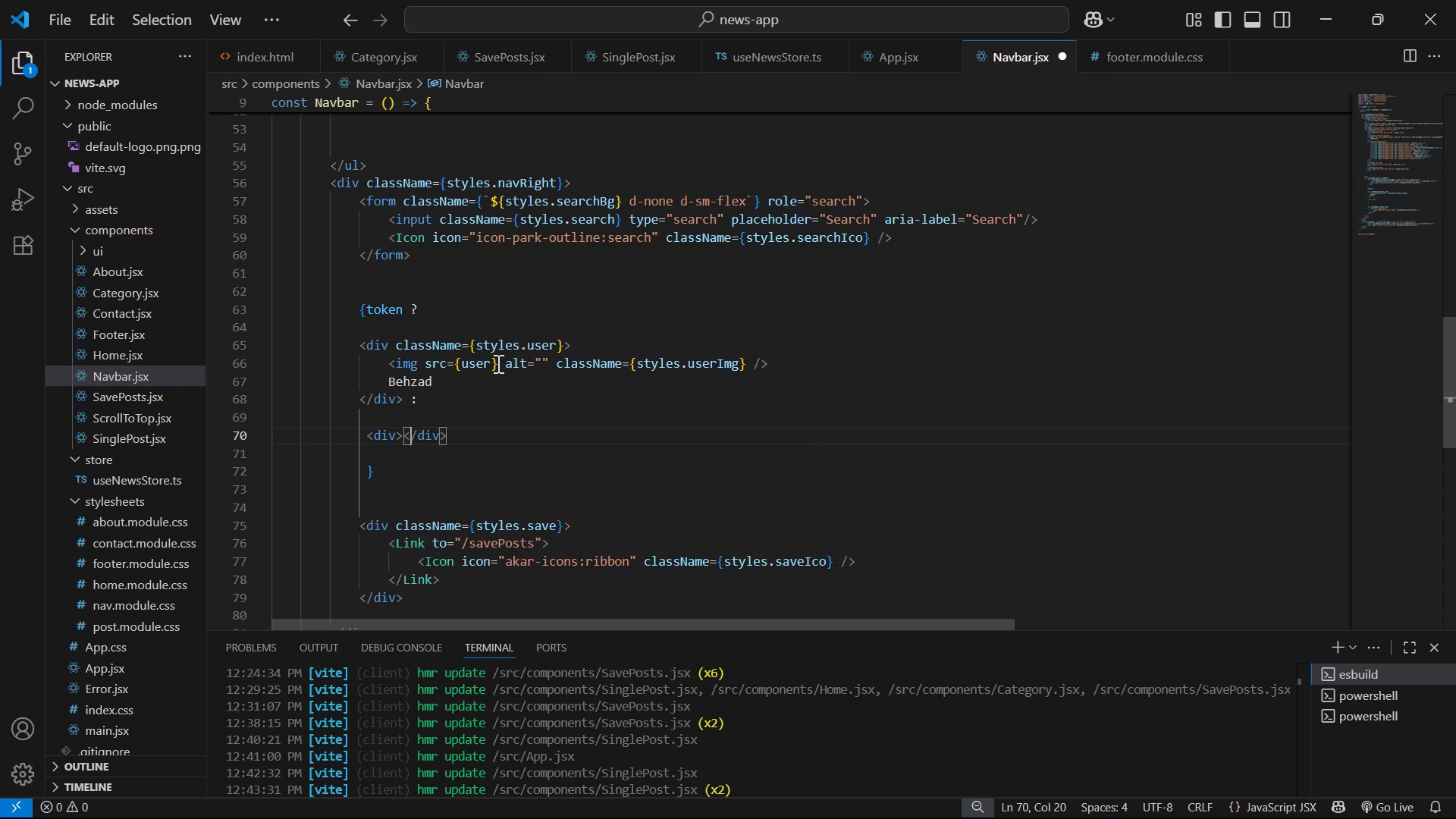 
key(ArrowLeft)
 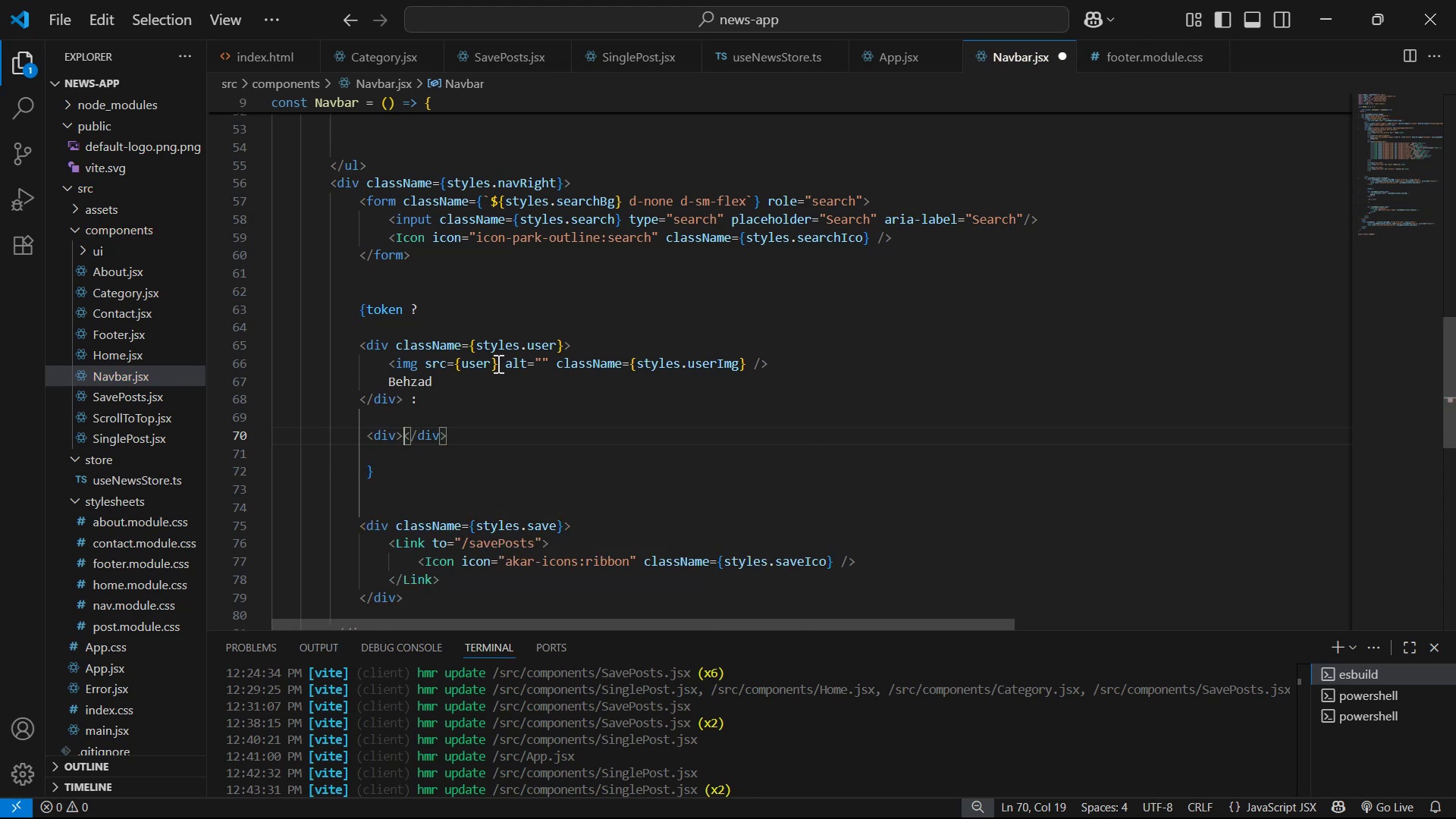 
key(Enter)
 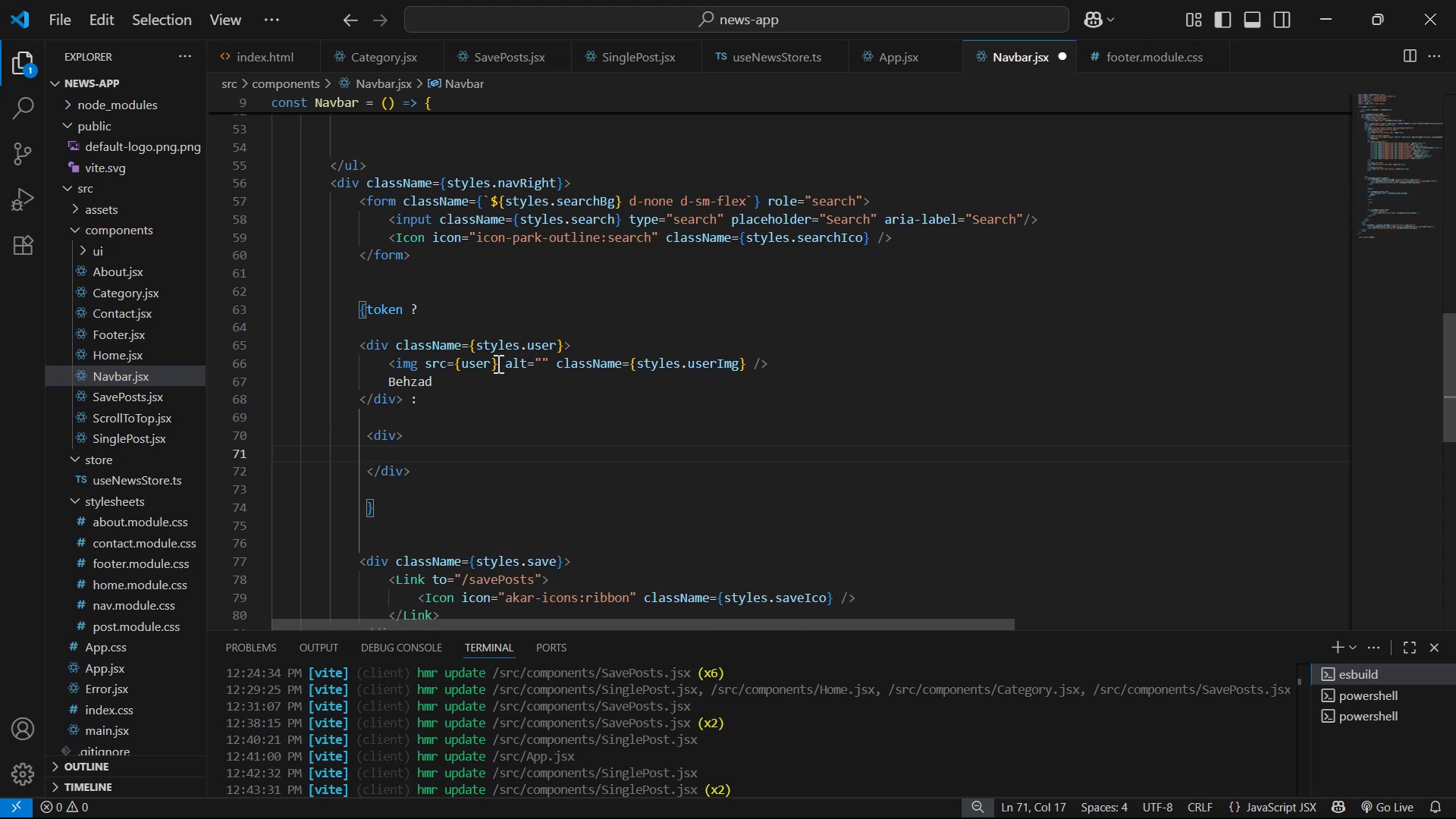 
key(ArrowUp)
 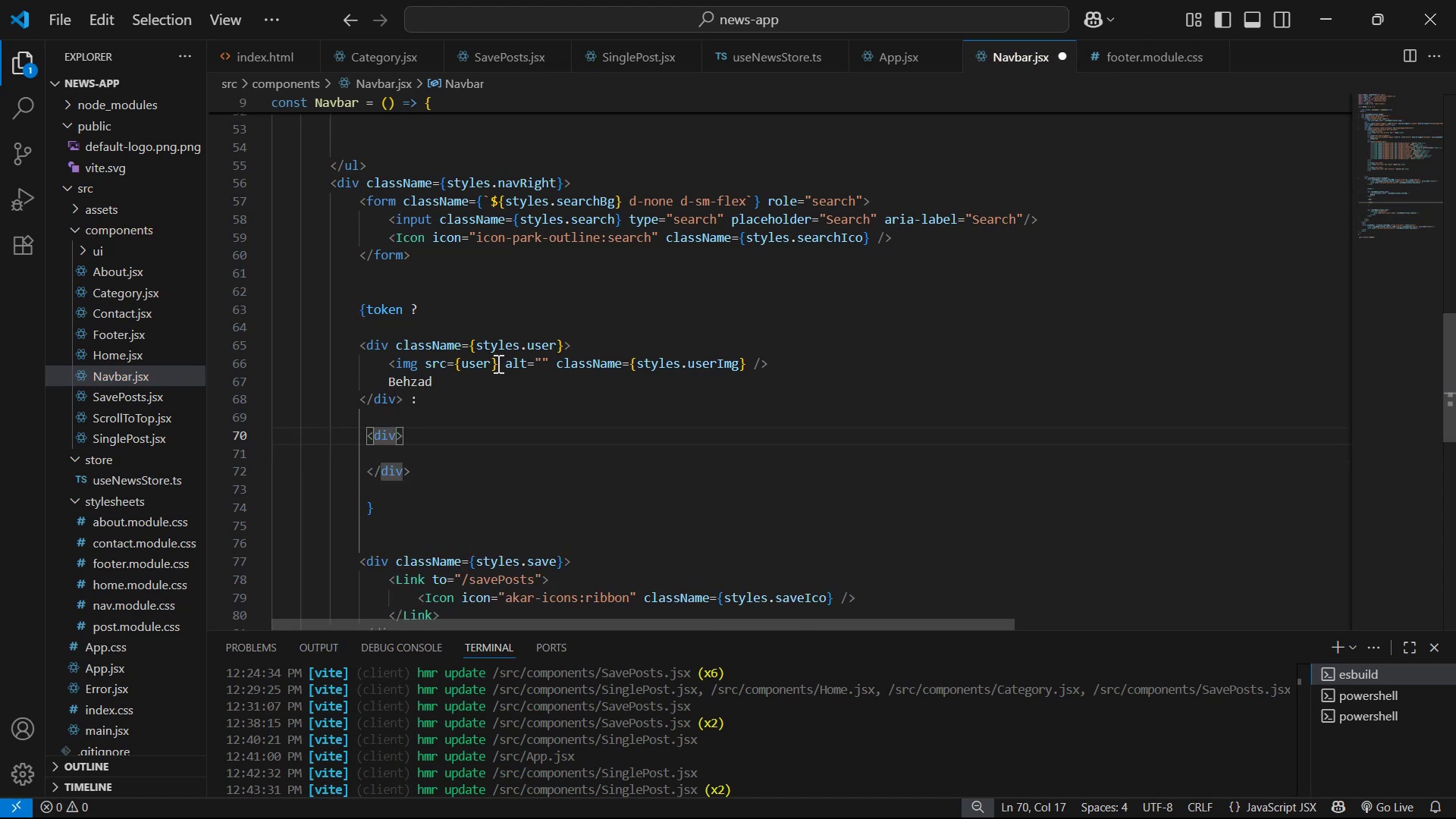 
key(ArrowUp)
 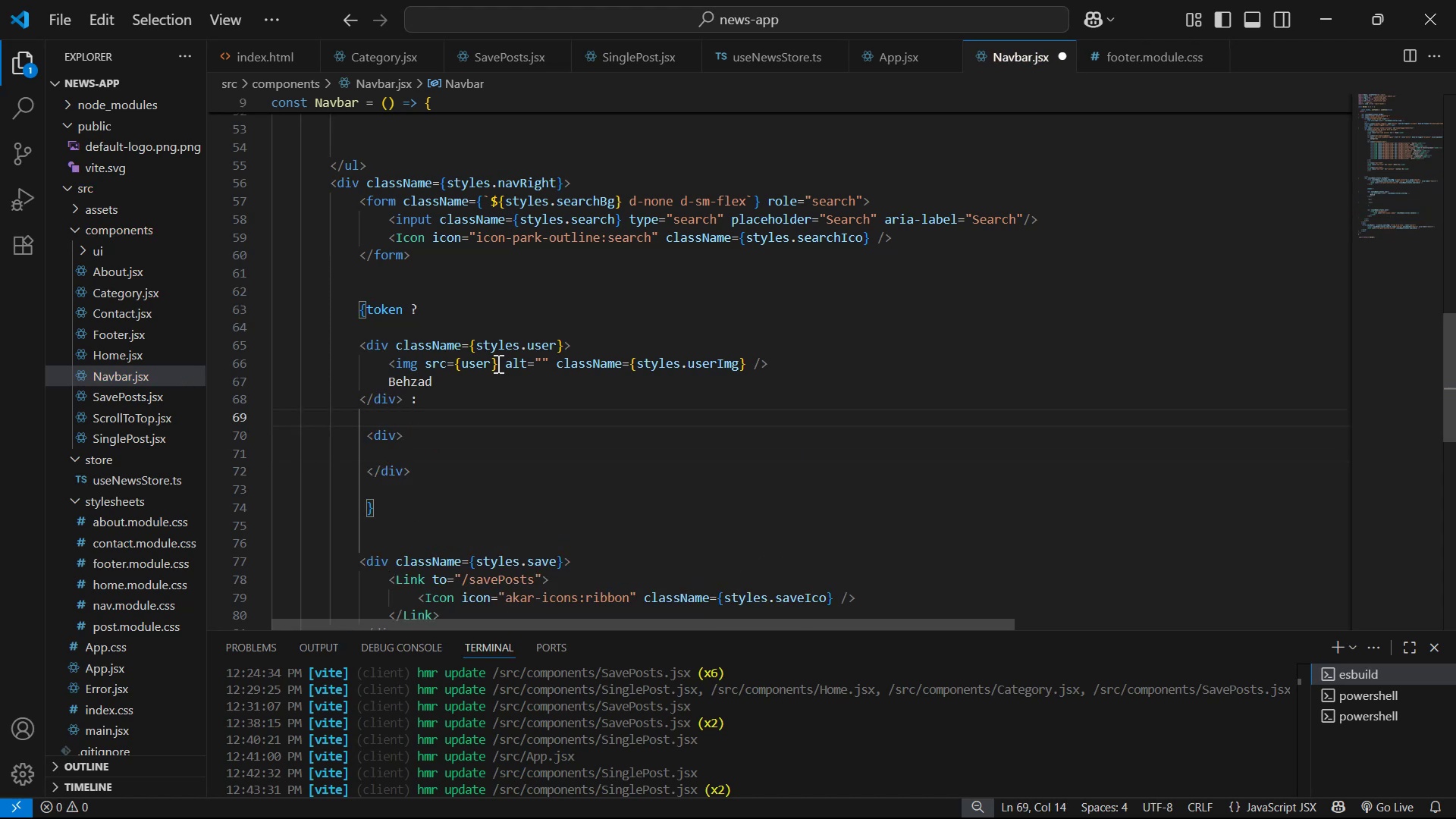 
key(ArrowUp)
 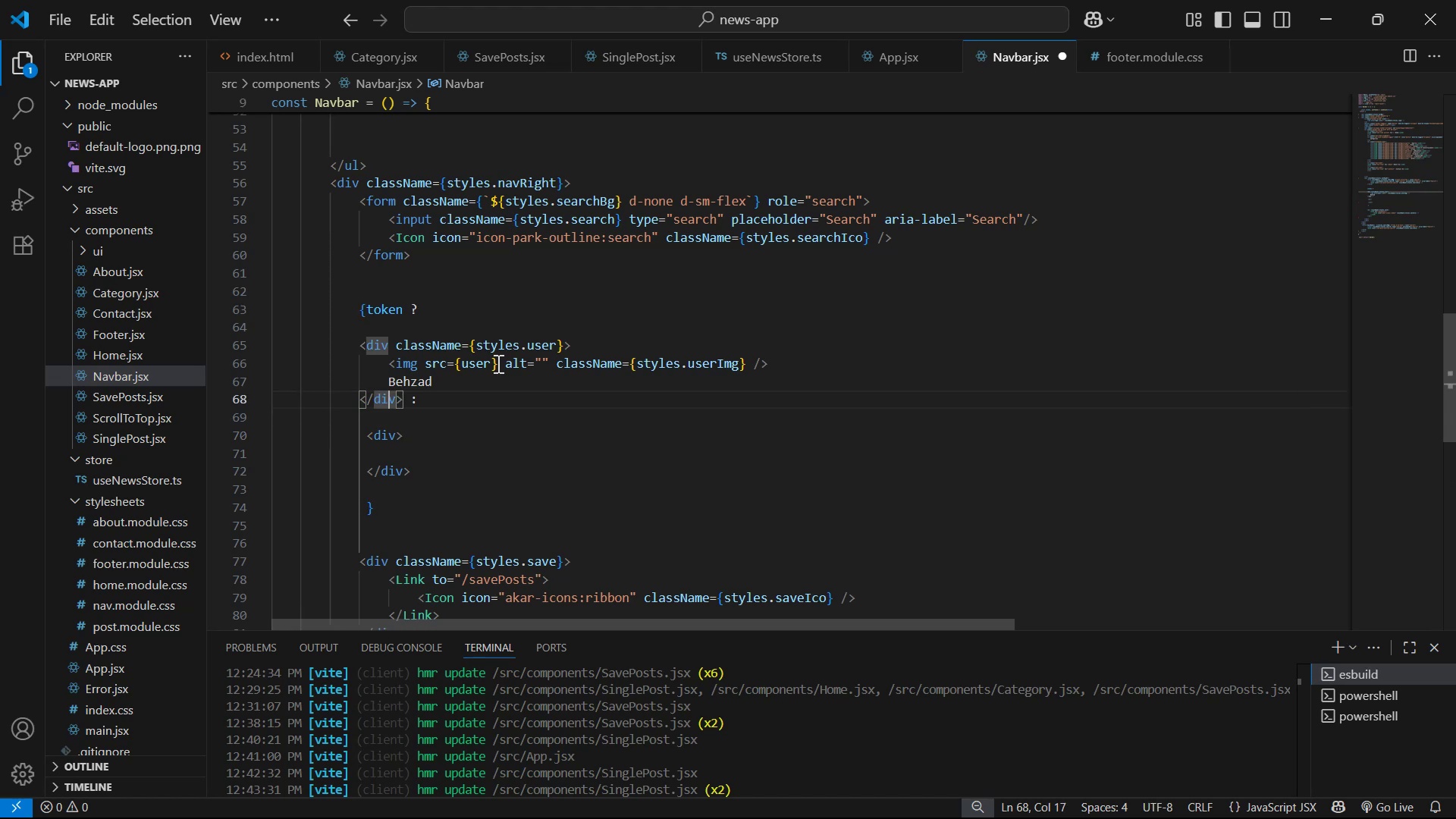 
key(ArrowRight)
 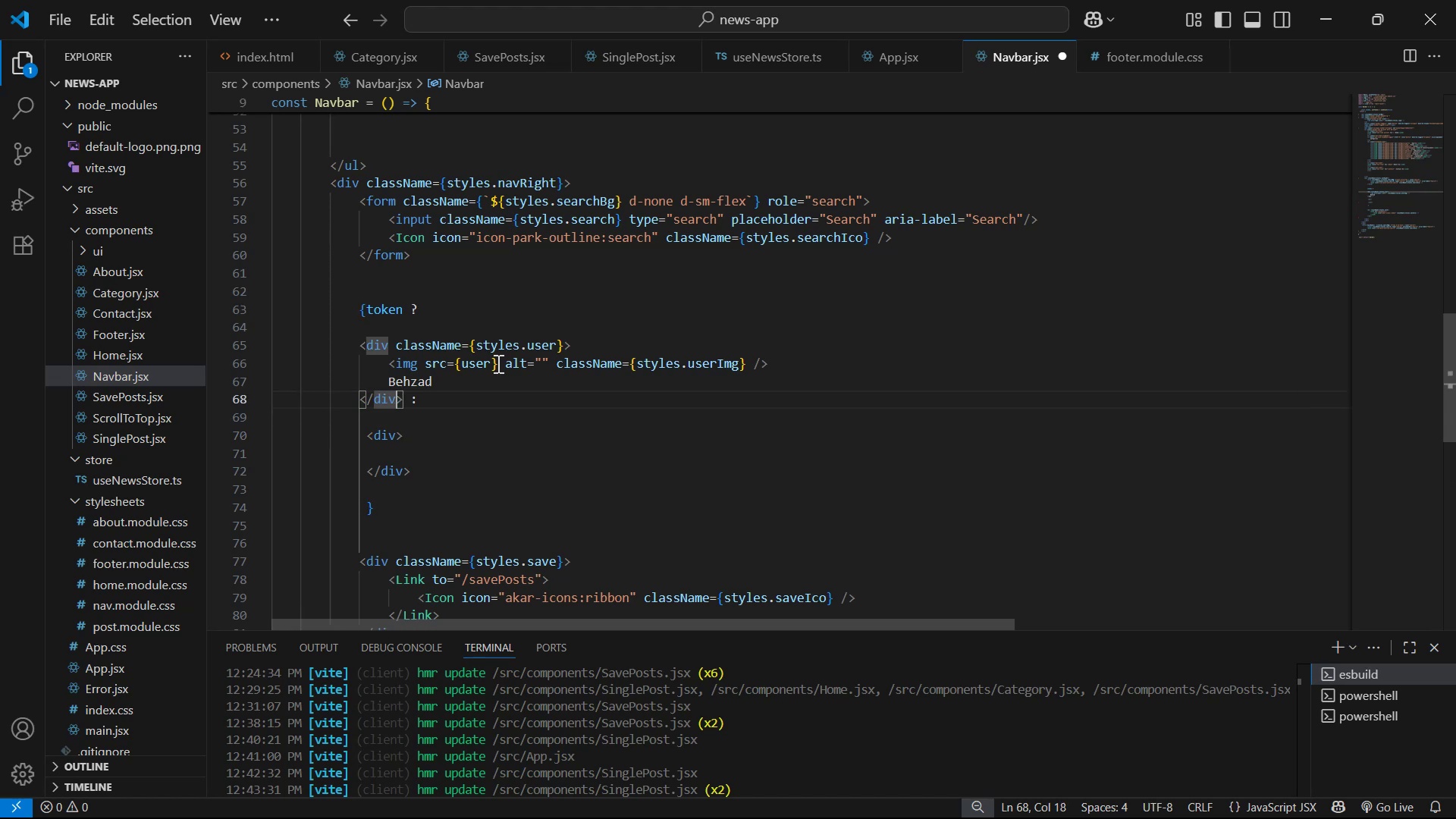 
key(ArrowRight)
 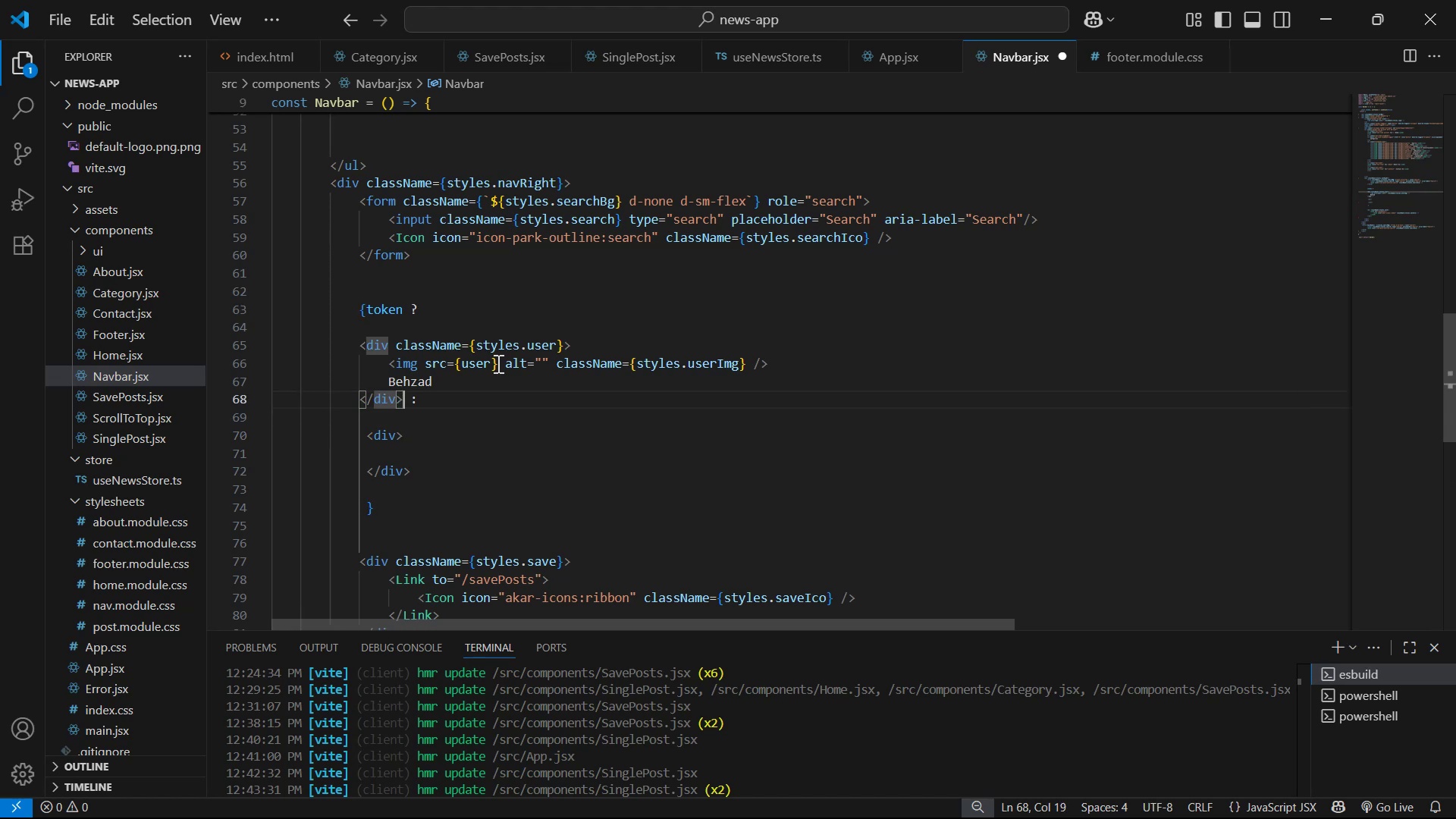 
key(ArrowRight)
 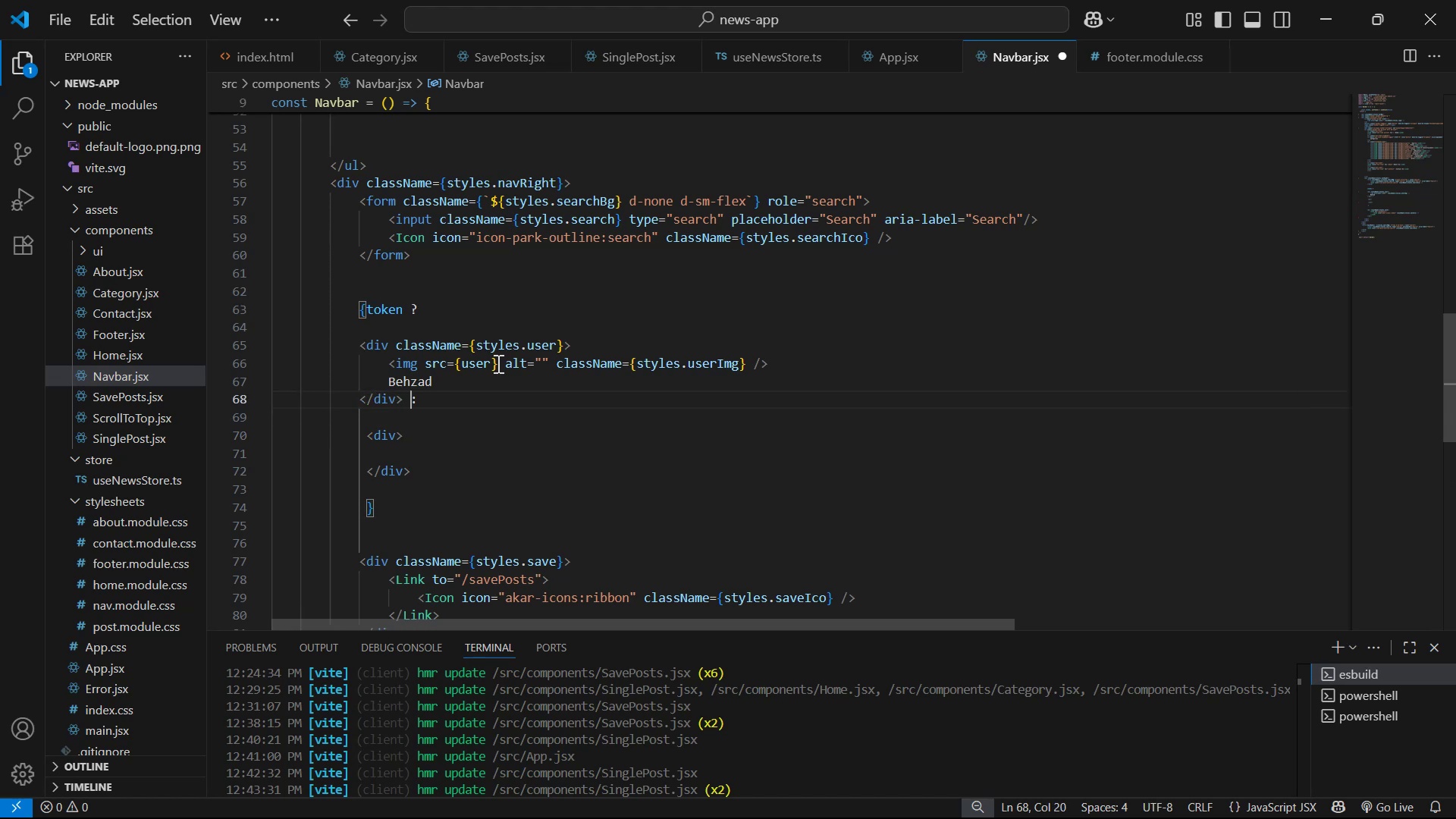 
key(Enter)
 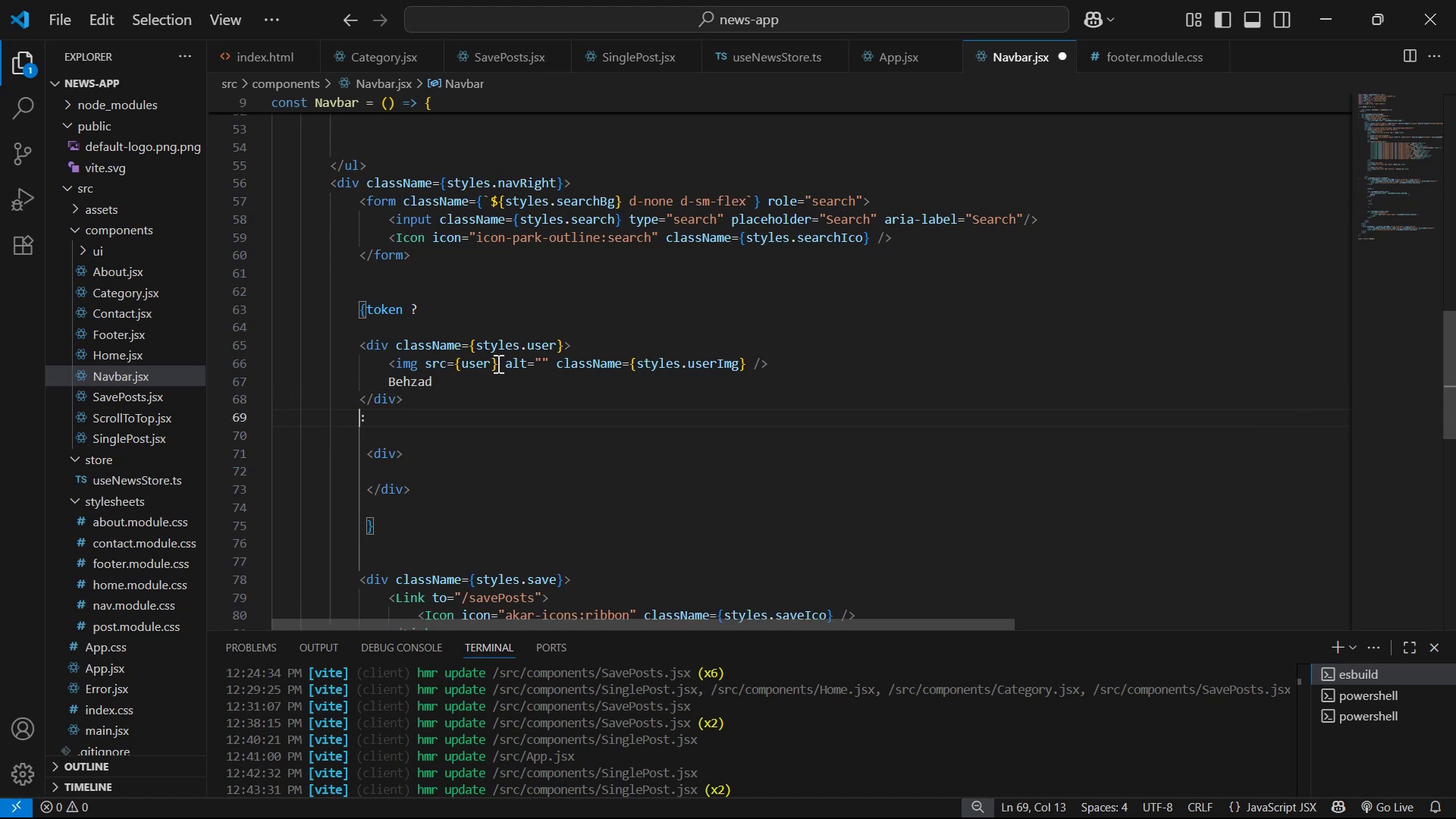 
key(Enter)
 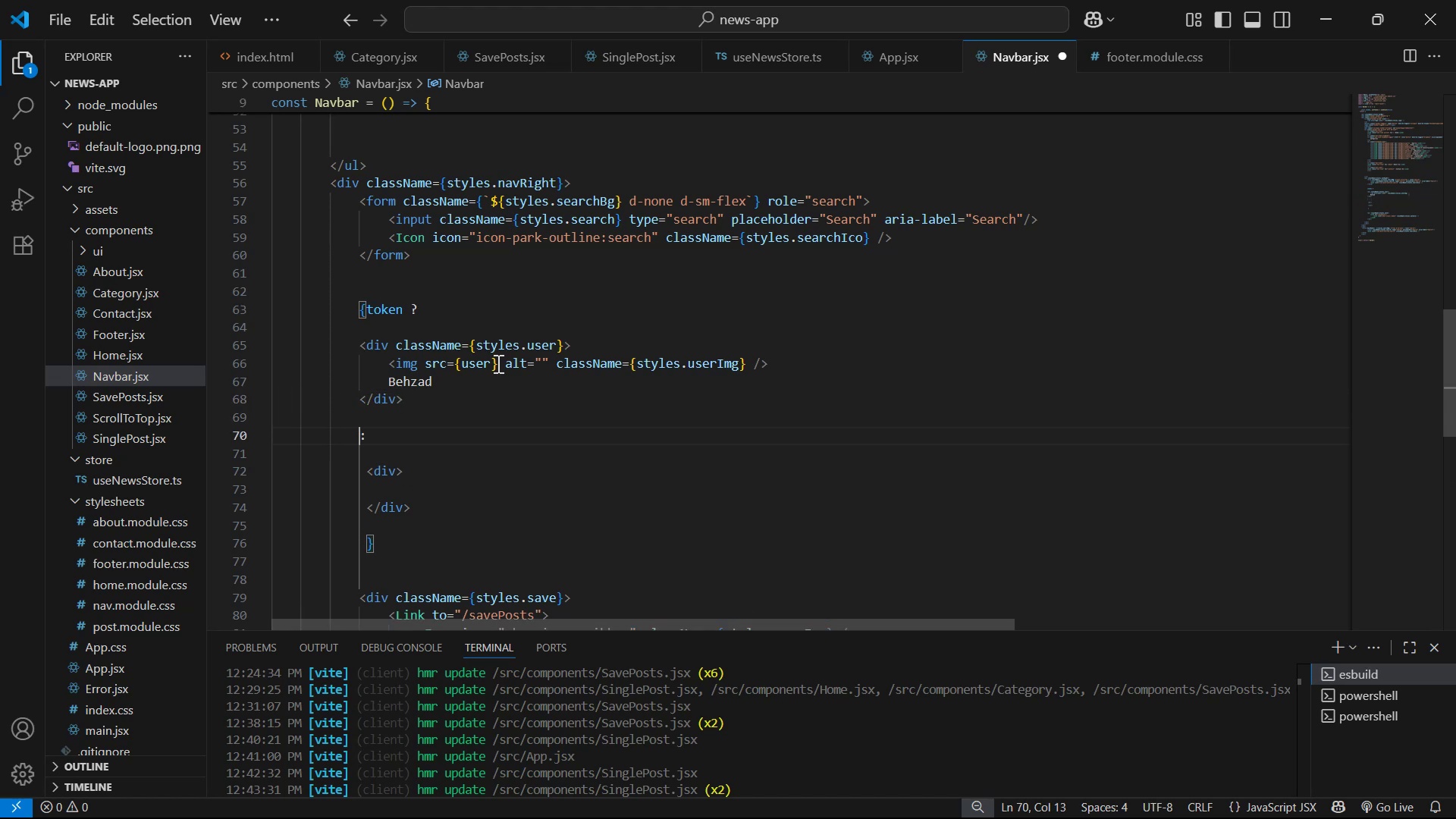 
key(ArrowDown)
 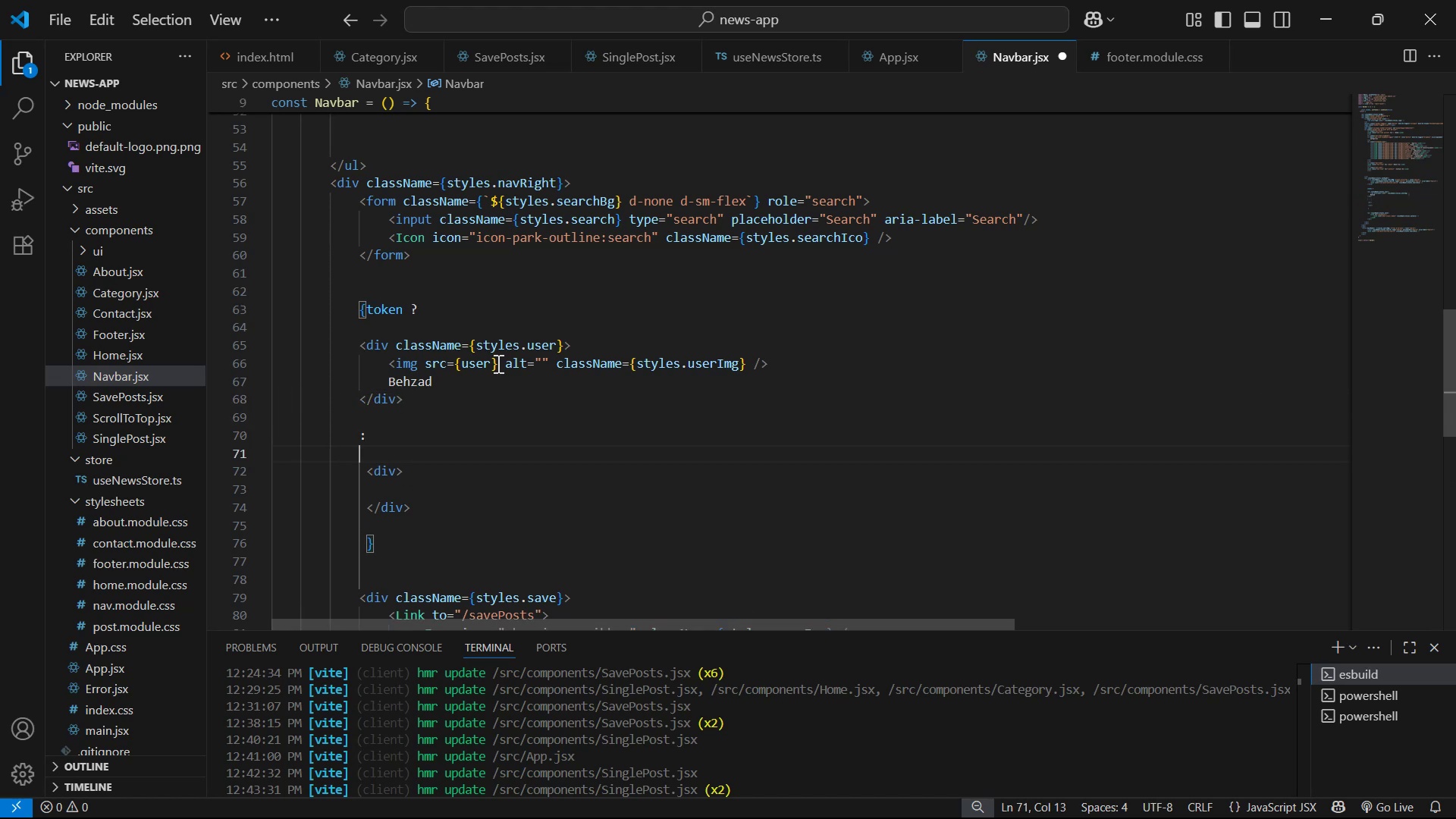 
key(ArrowDown)
 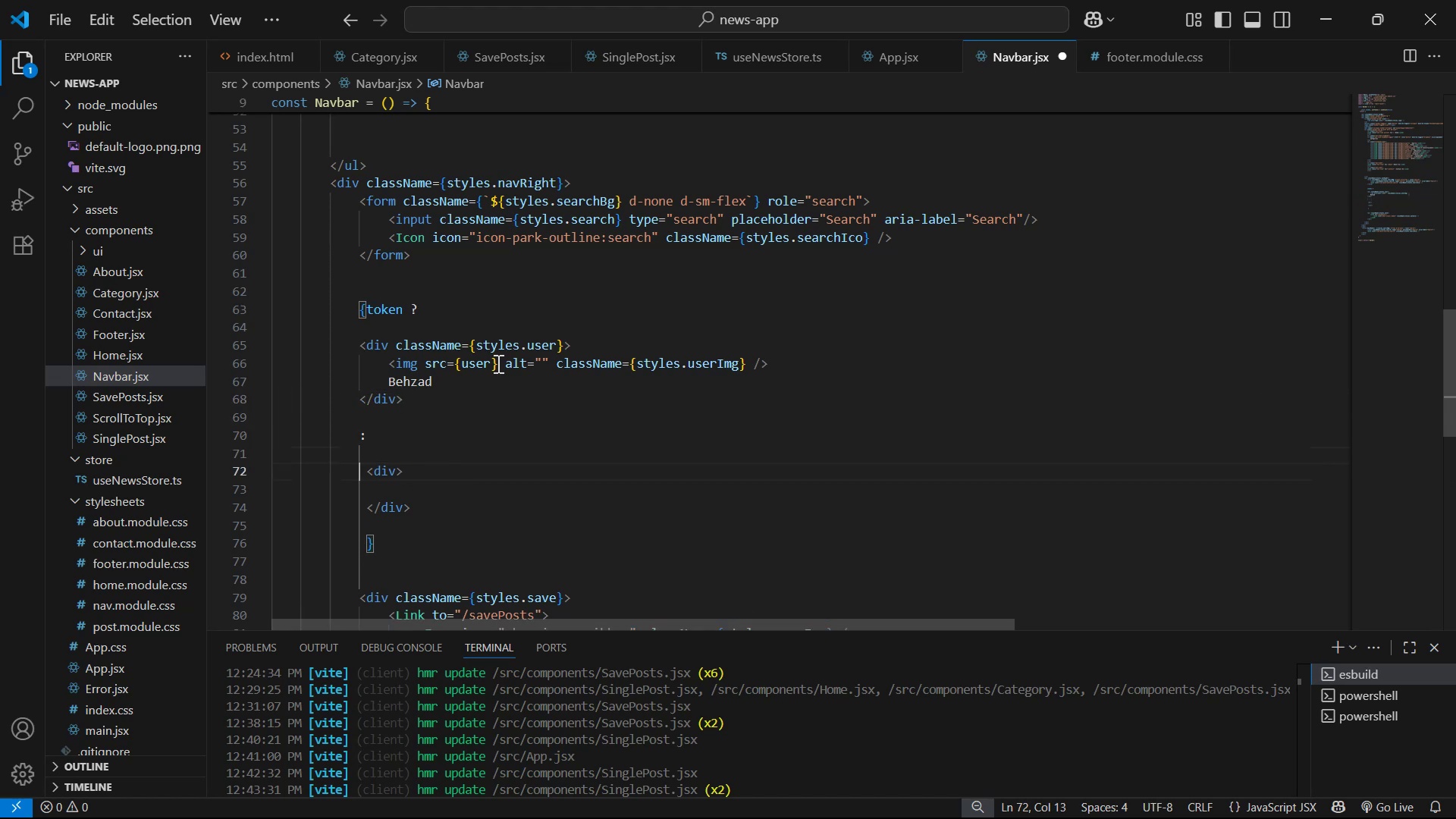 
key(ArrowRight)
 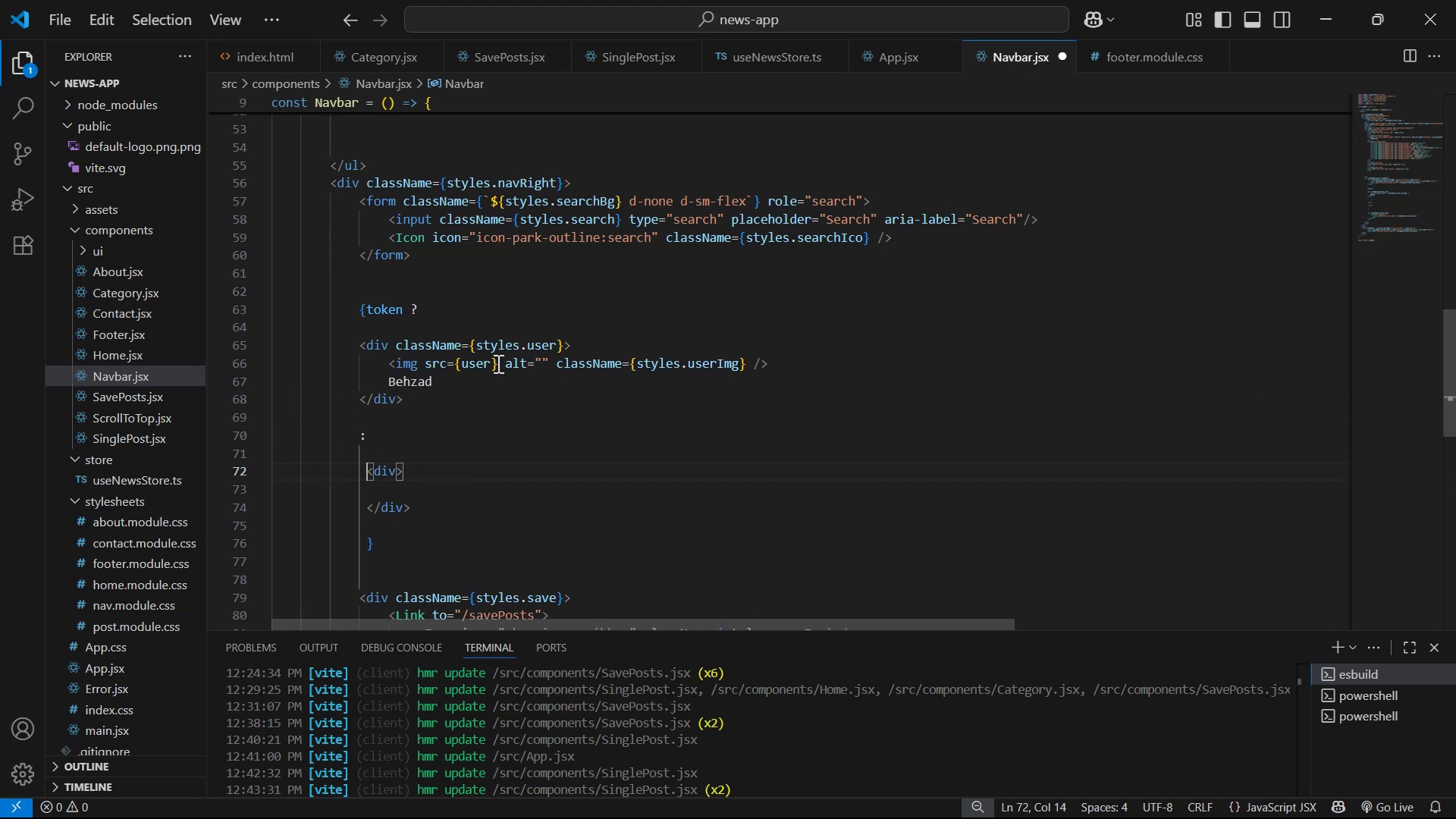 
key(ArrowRight)
 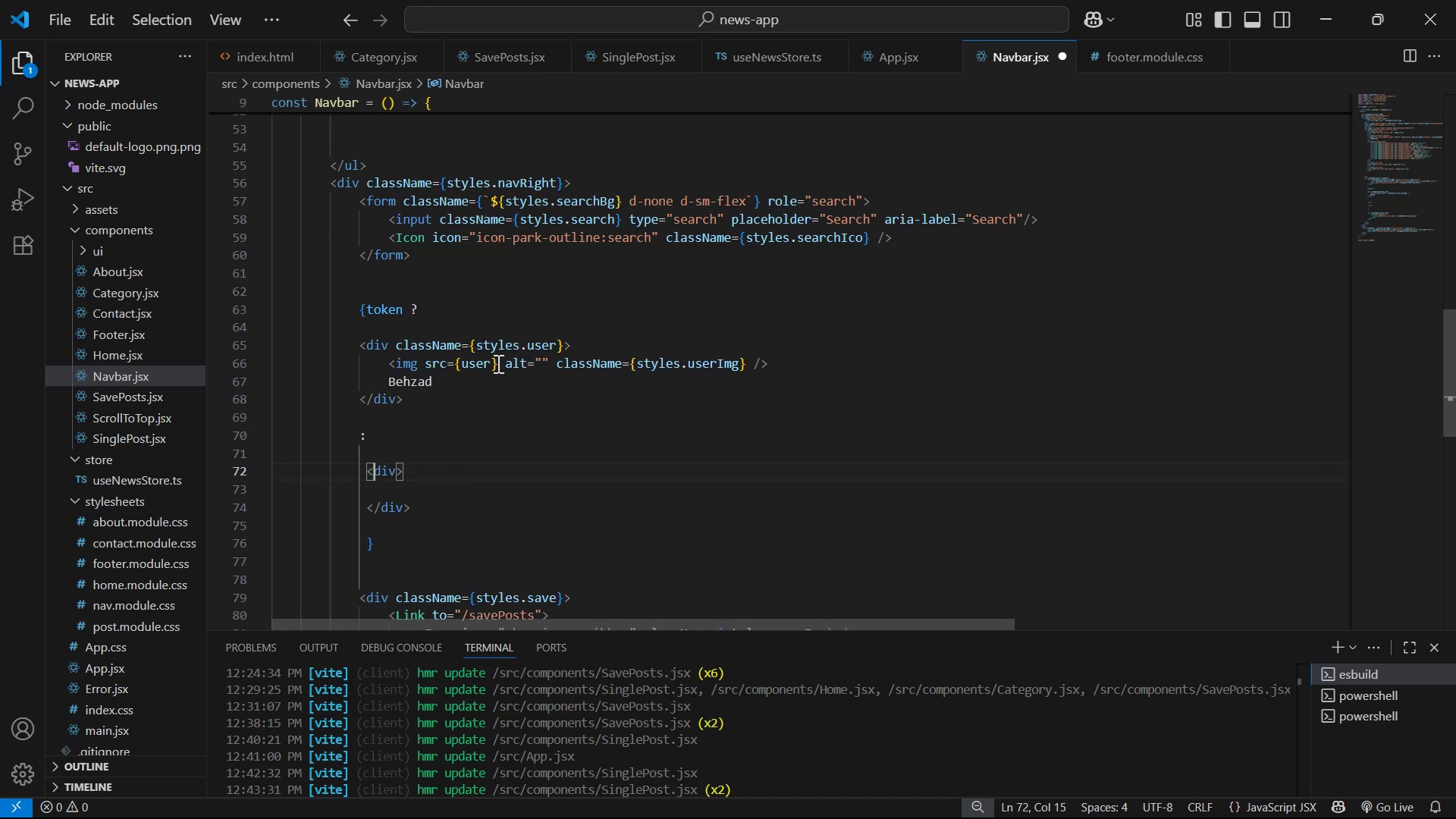 
key(ArrowRight)
 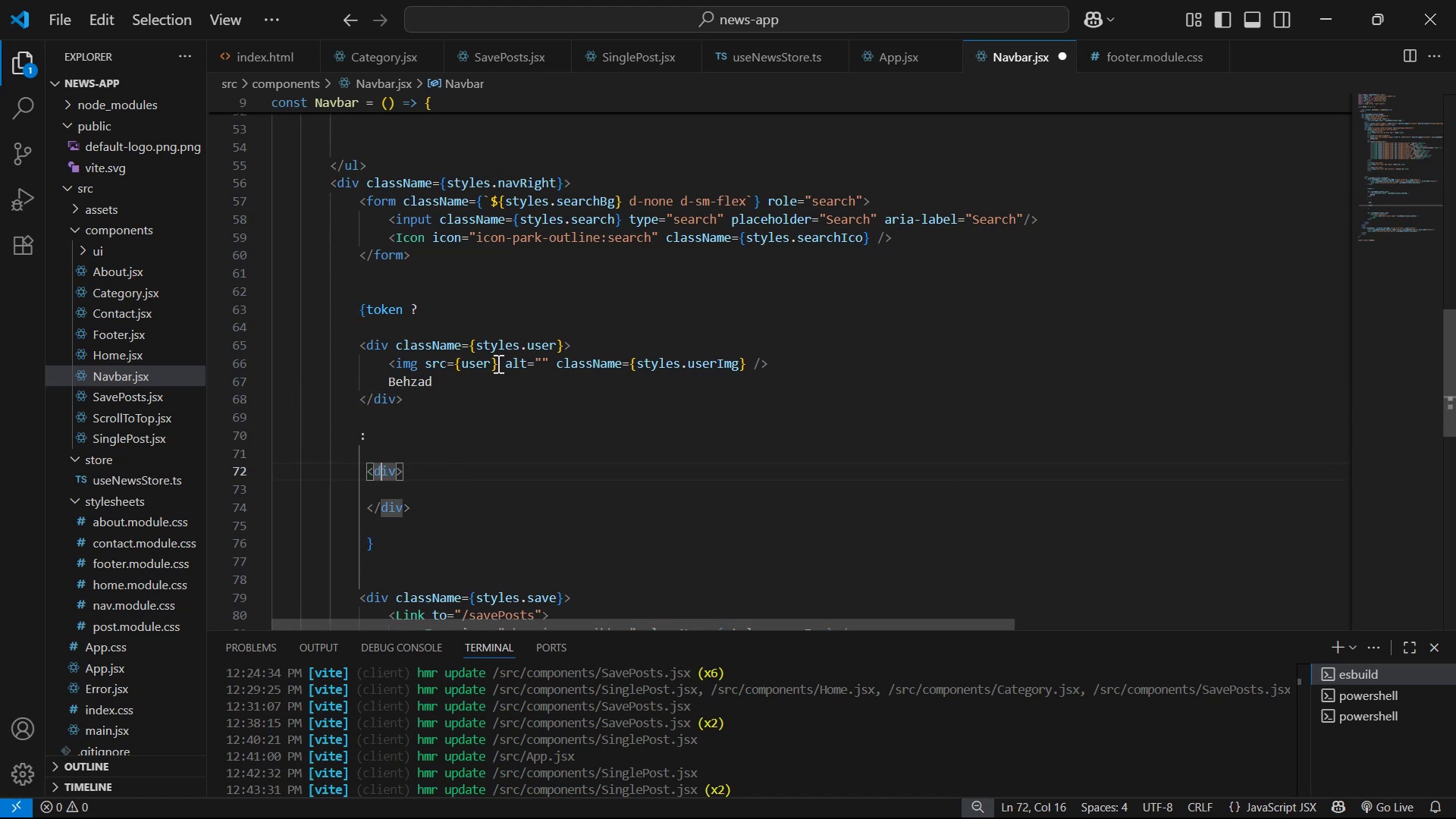 
key(ArrowRight)
 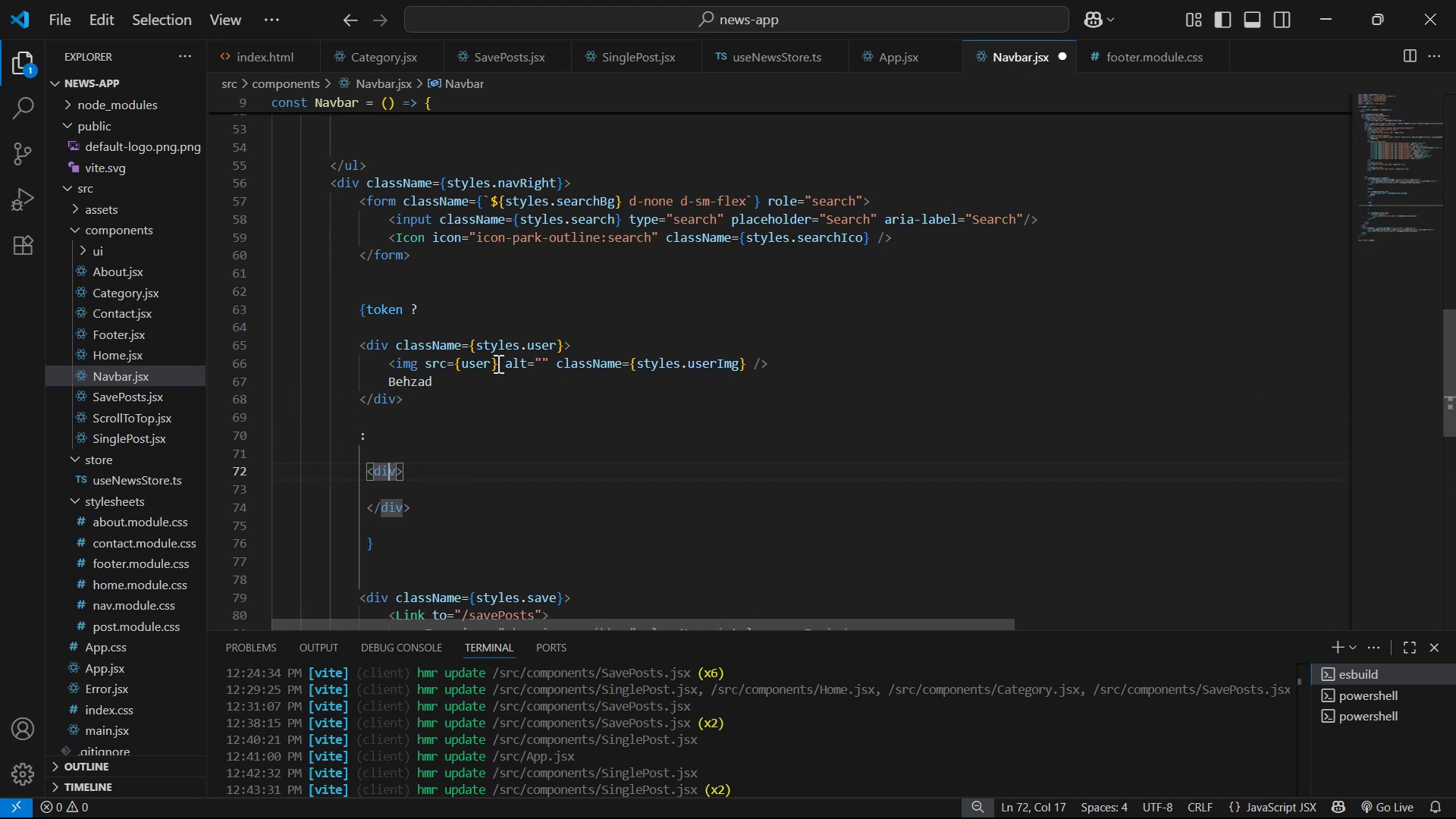 
key(ArrowRight)
 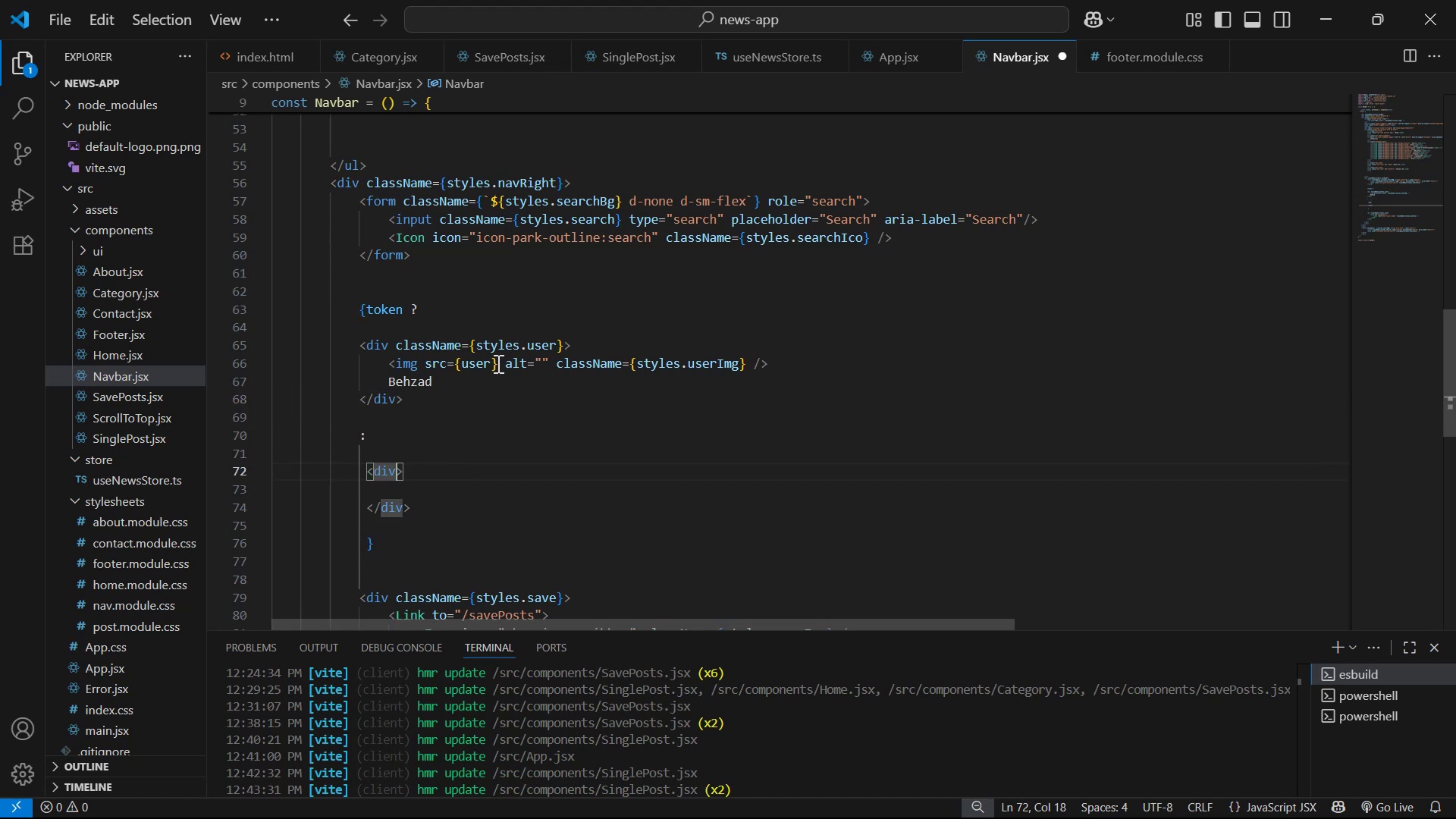 
type( cla)
 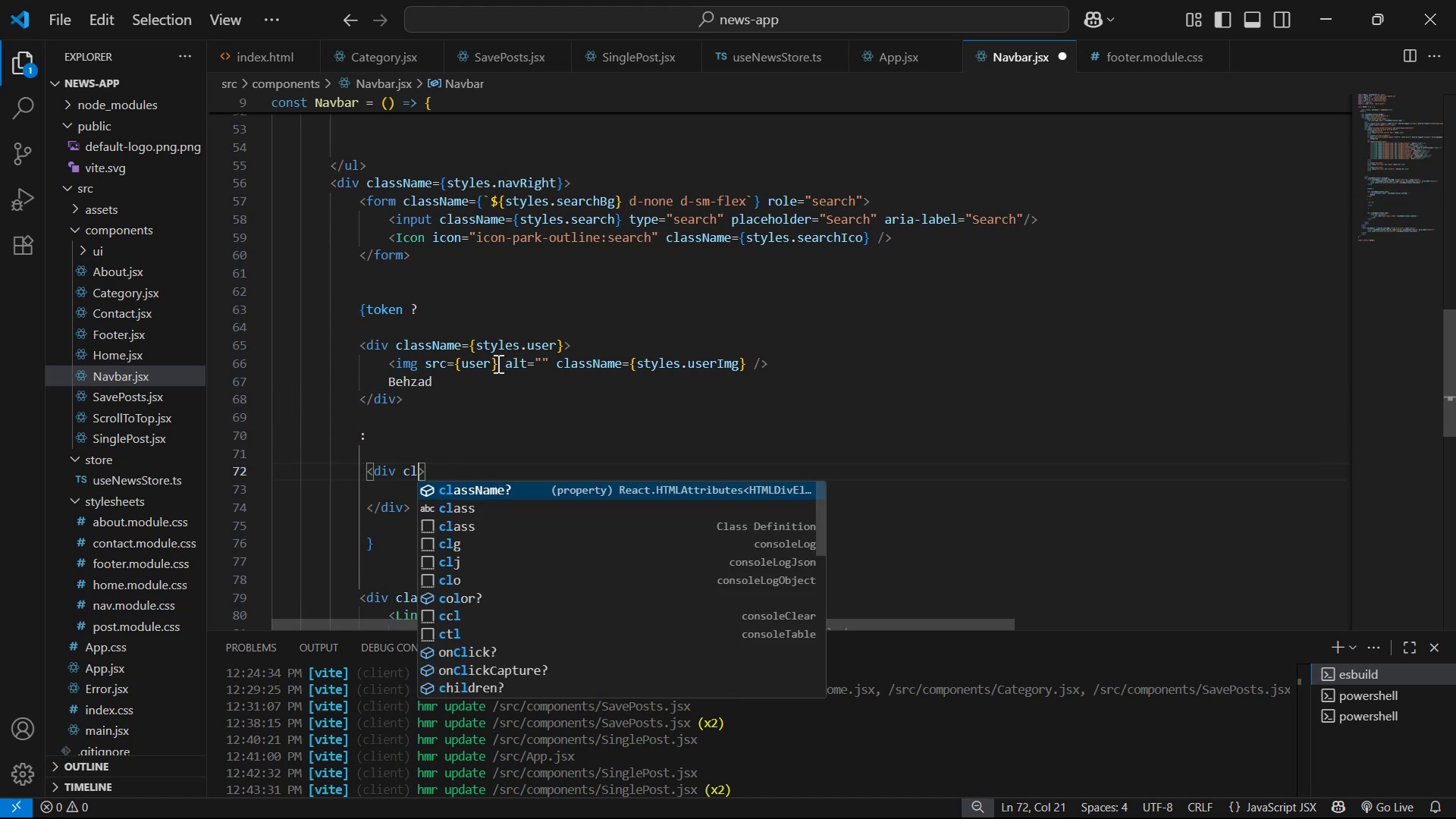 
key(Enter)
 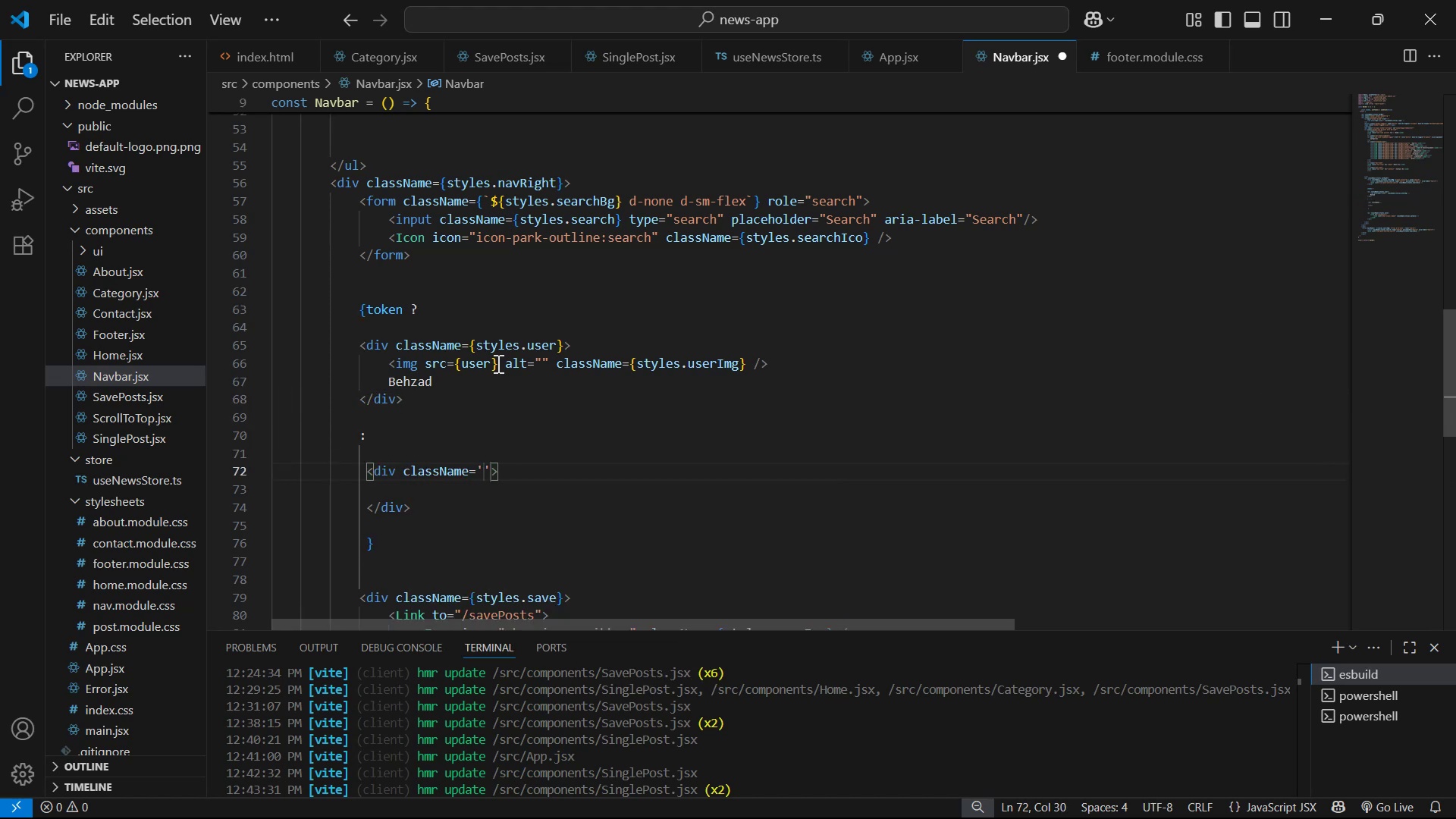 
key(ArrowRight)
 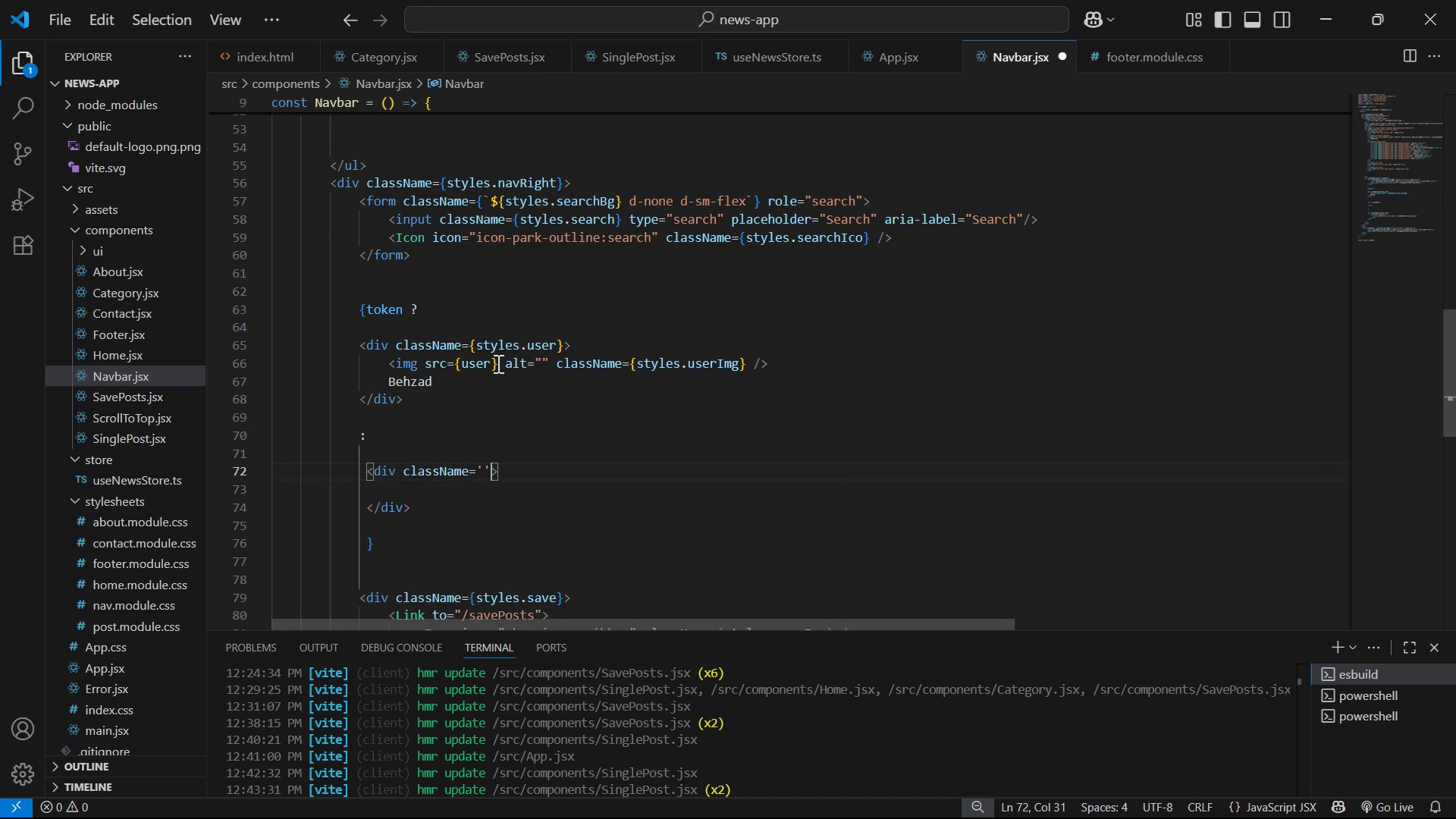 
key(Backspace)
key(Backspace)
type({sty)
 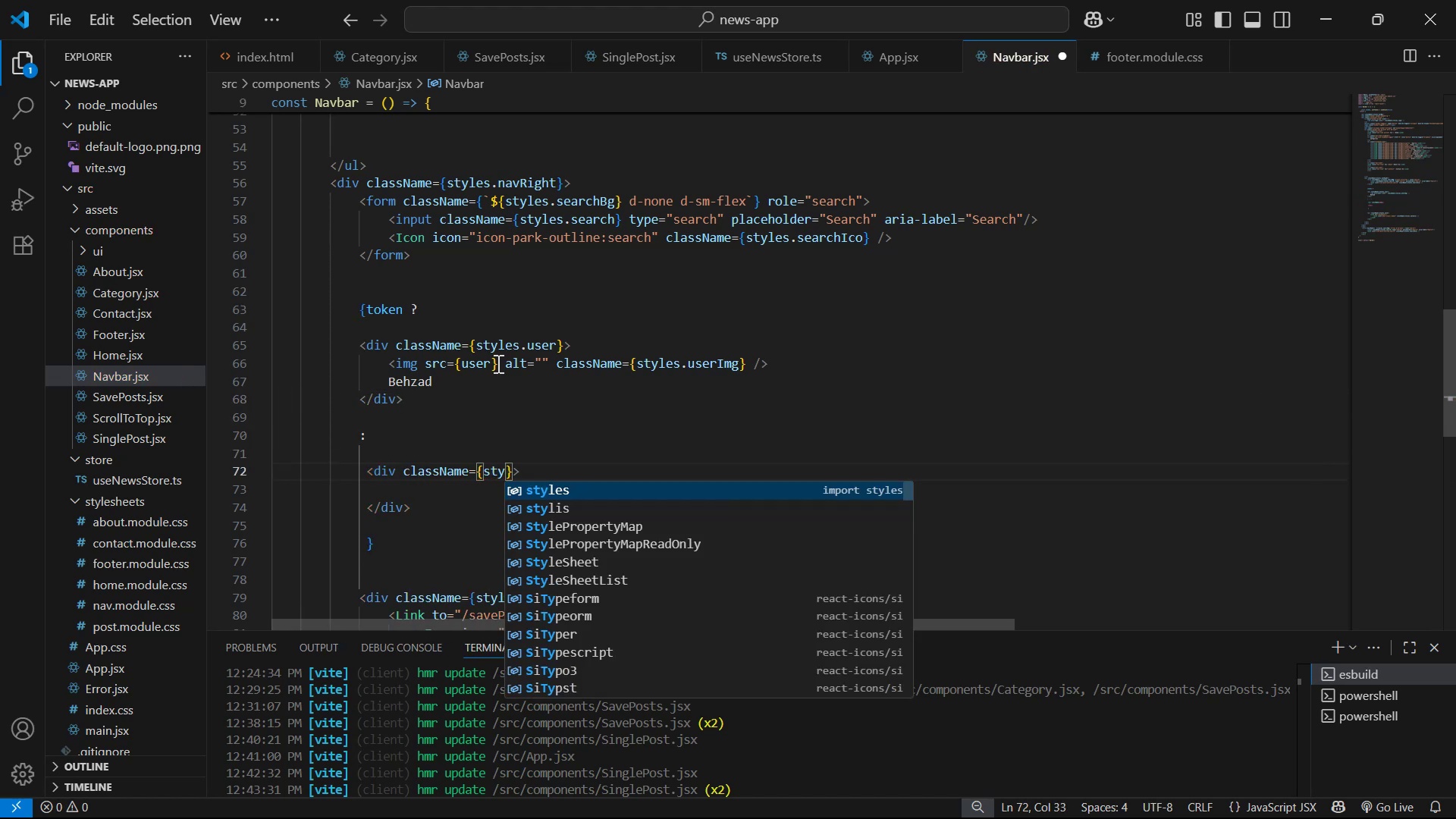 
key(Enter)
 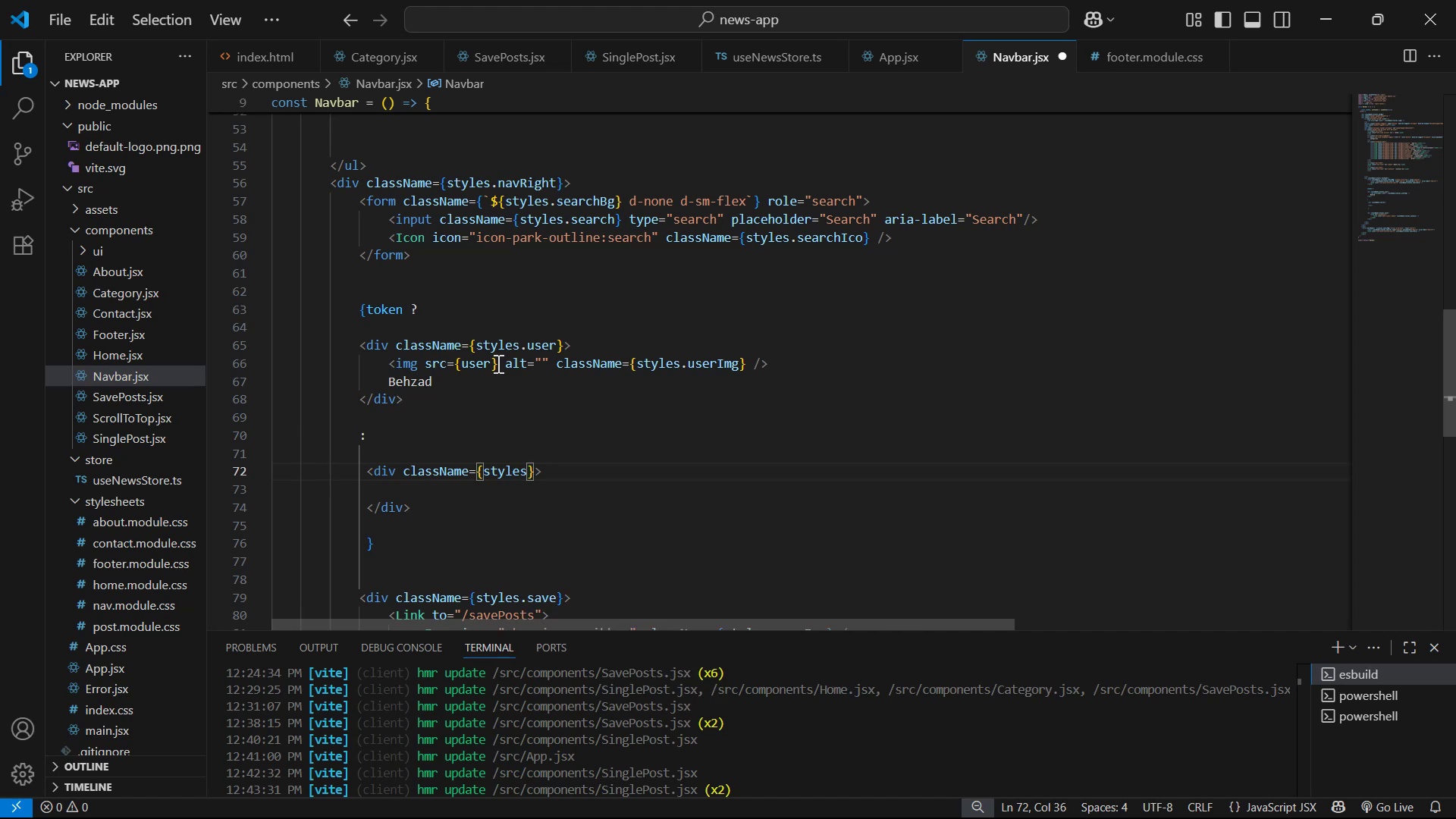 
type(.auth )
key(Backspace)
 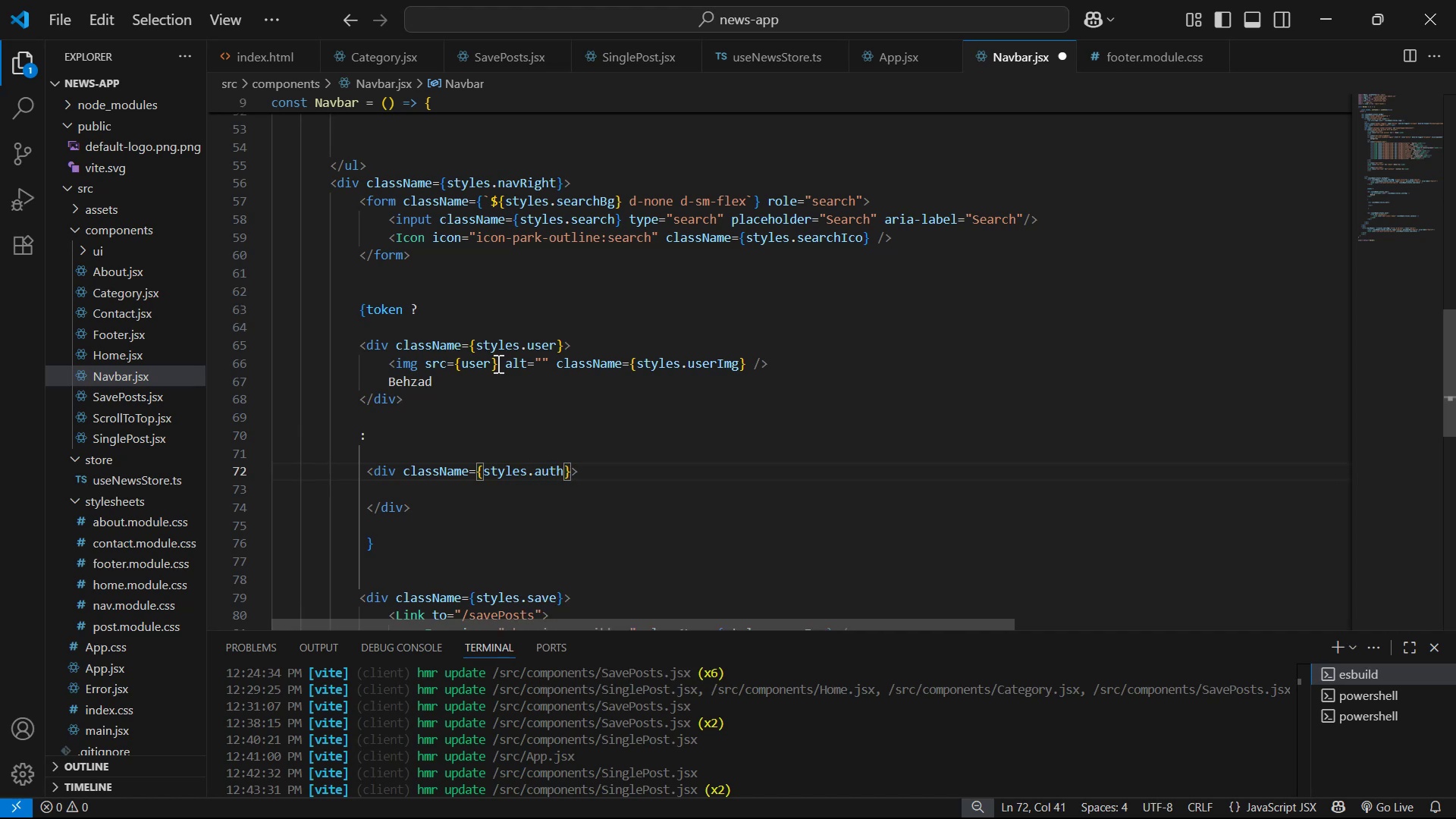 
key(ArrowDown)
 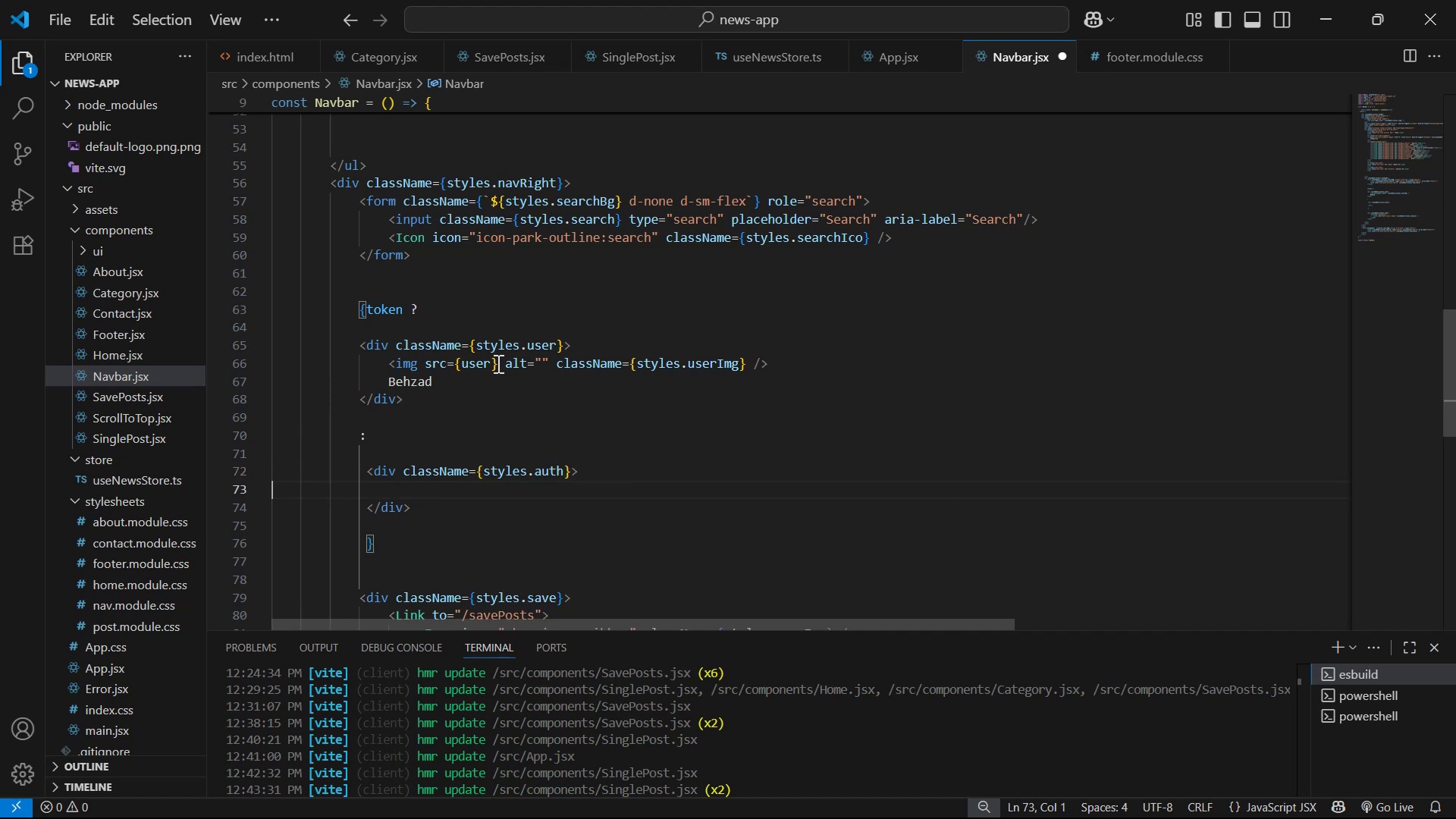 
key(Backspace)
 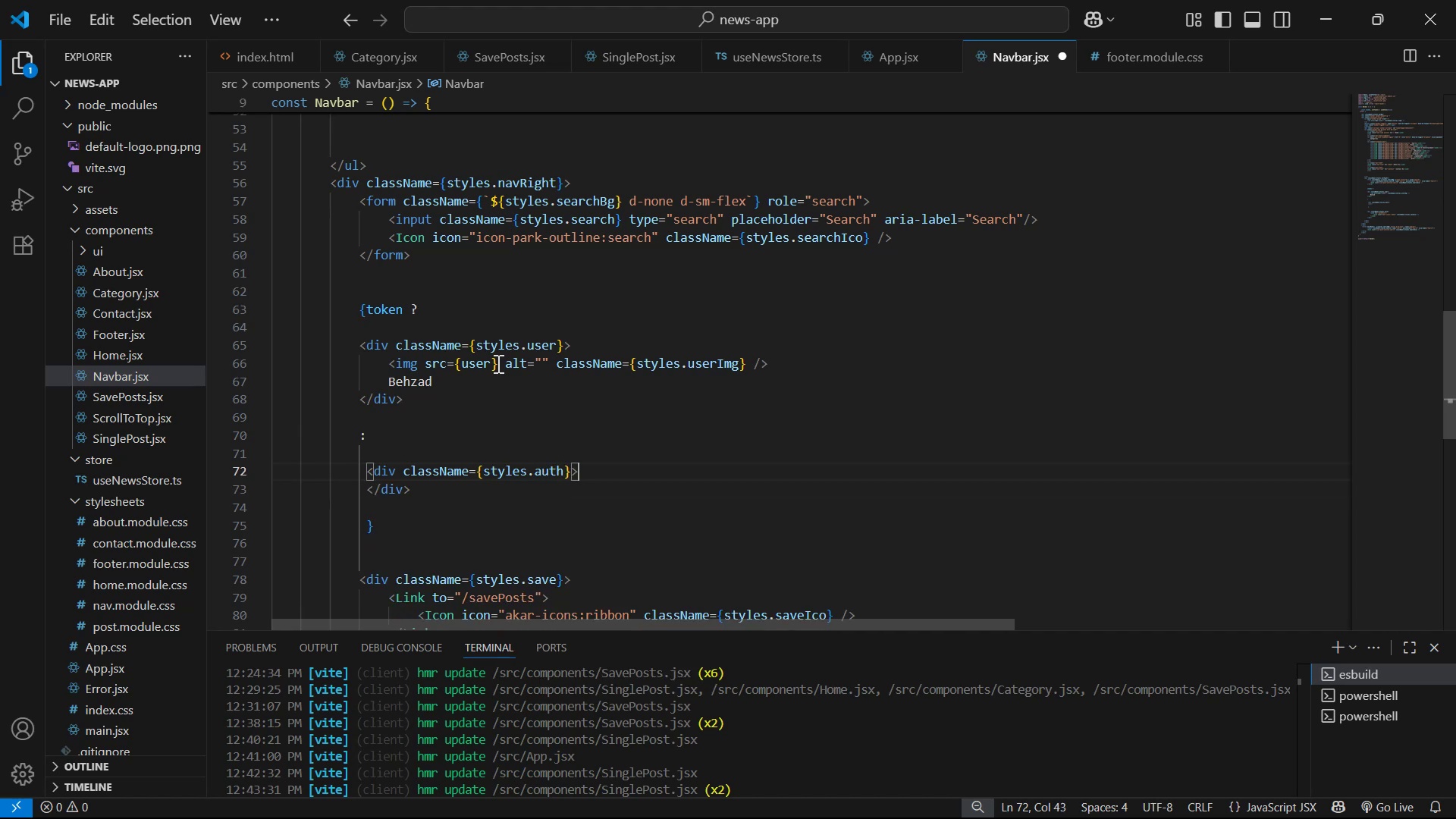 
key(Enter)
 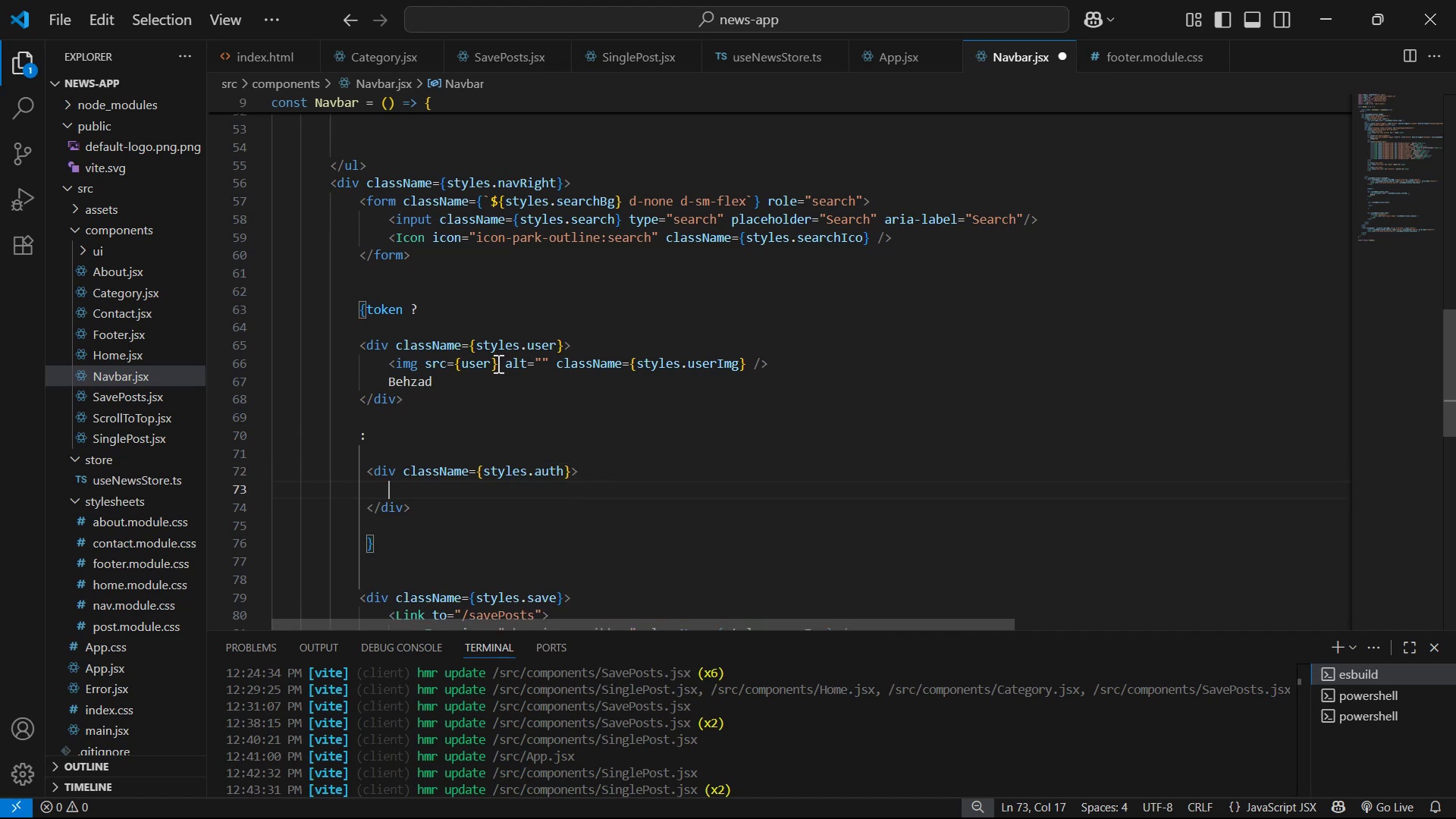 
wait(5.99)
 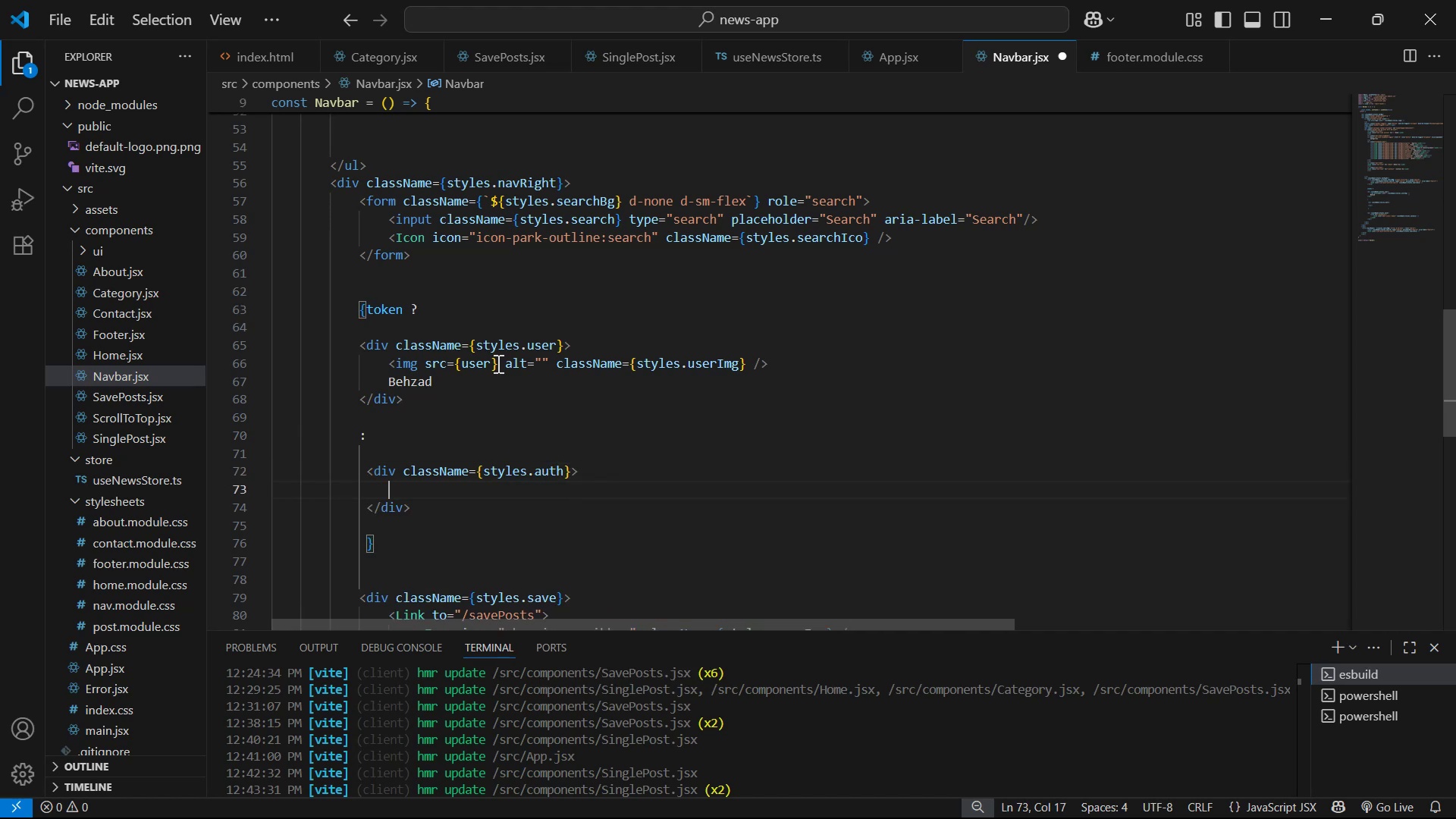 
type(Link)
 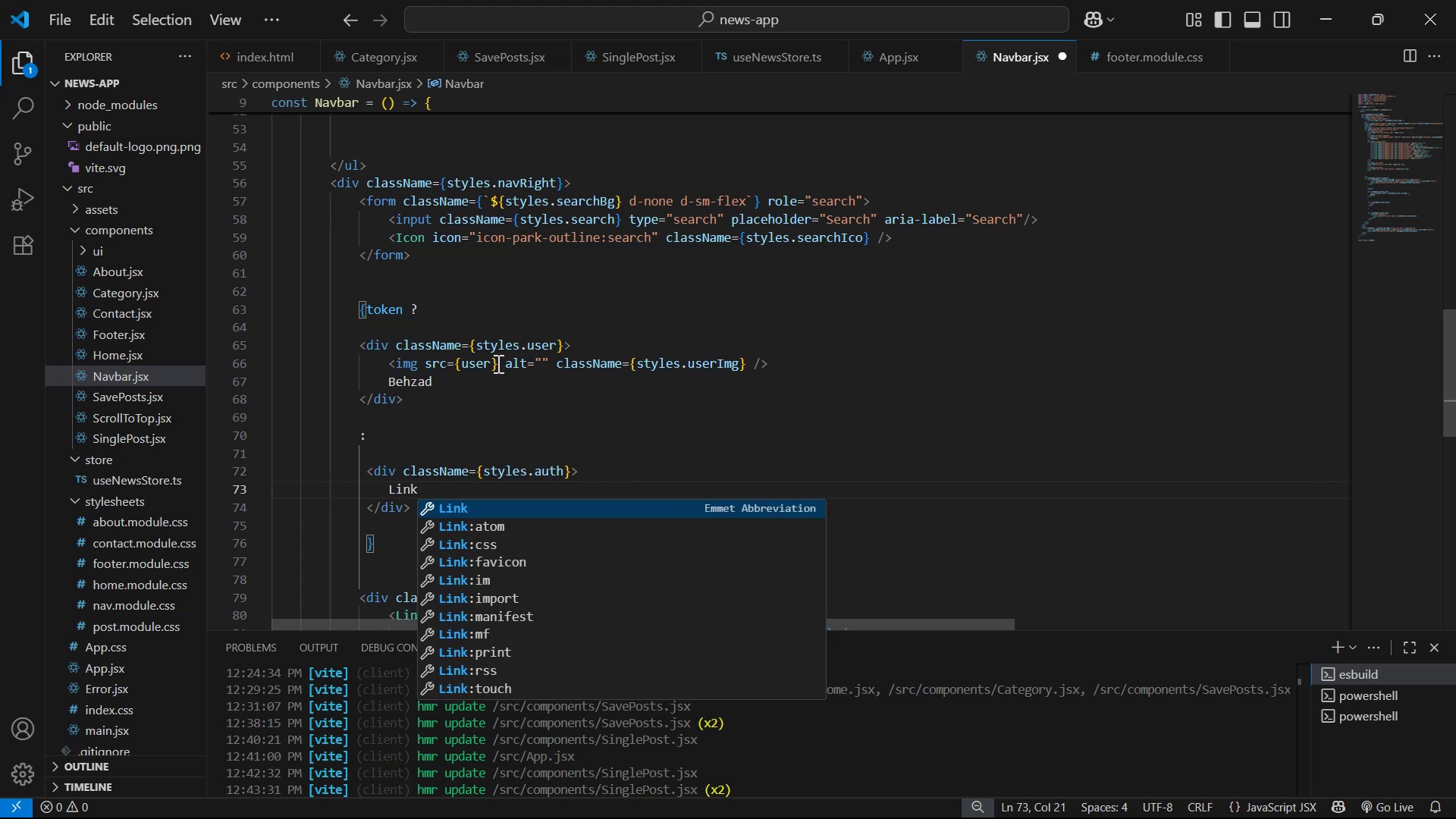 
key(Enter)
 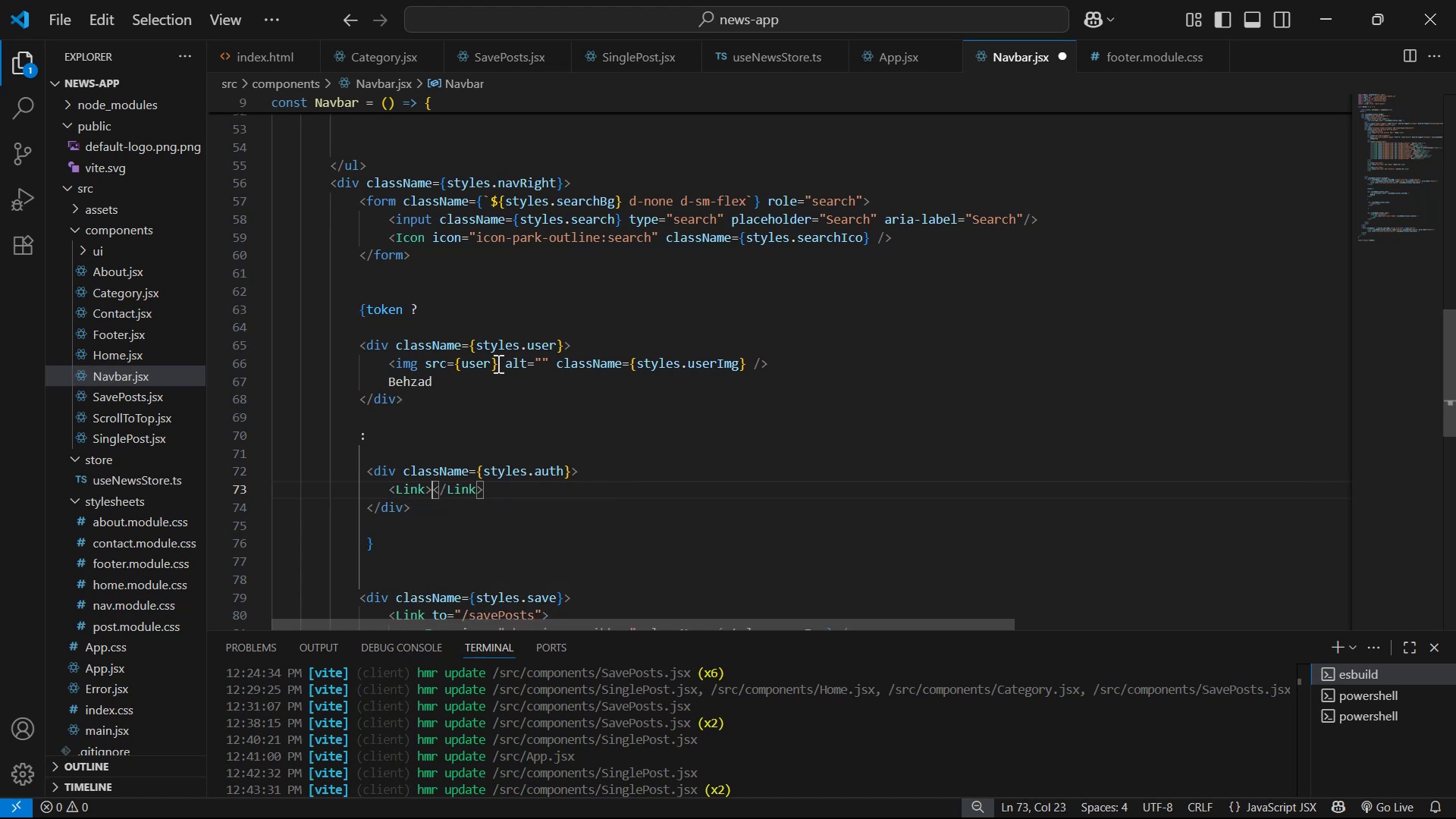 
type(Login )
key(Backspace)
 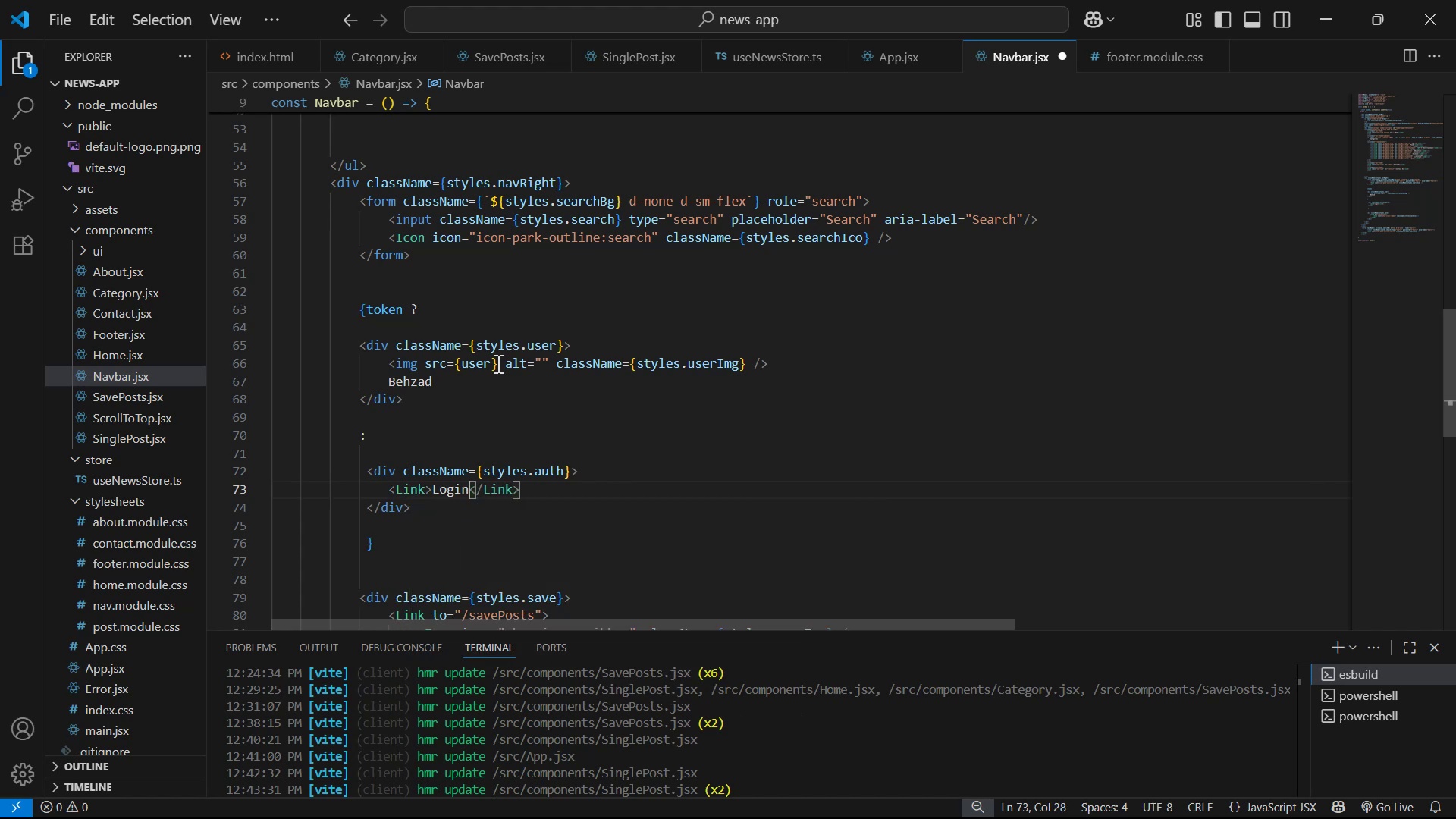 
hold_key(key=ArrowRight, duration=0.65)
 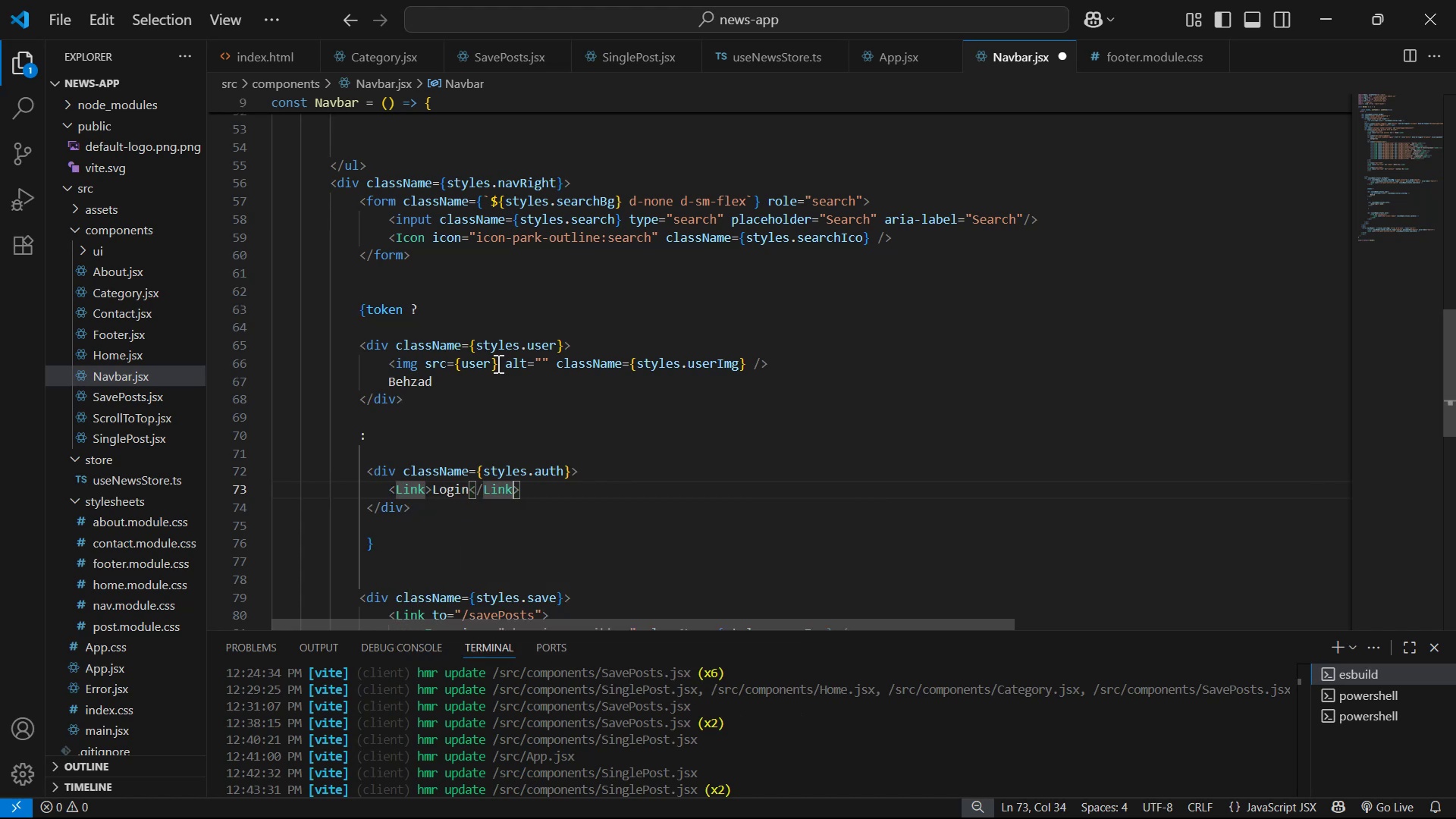 
key(ArrowRight)
 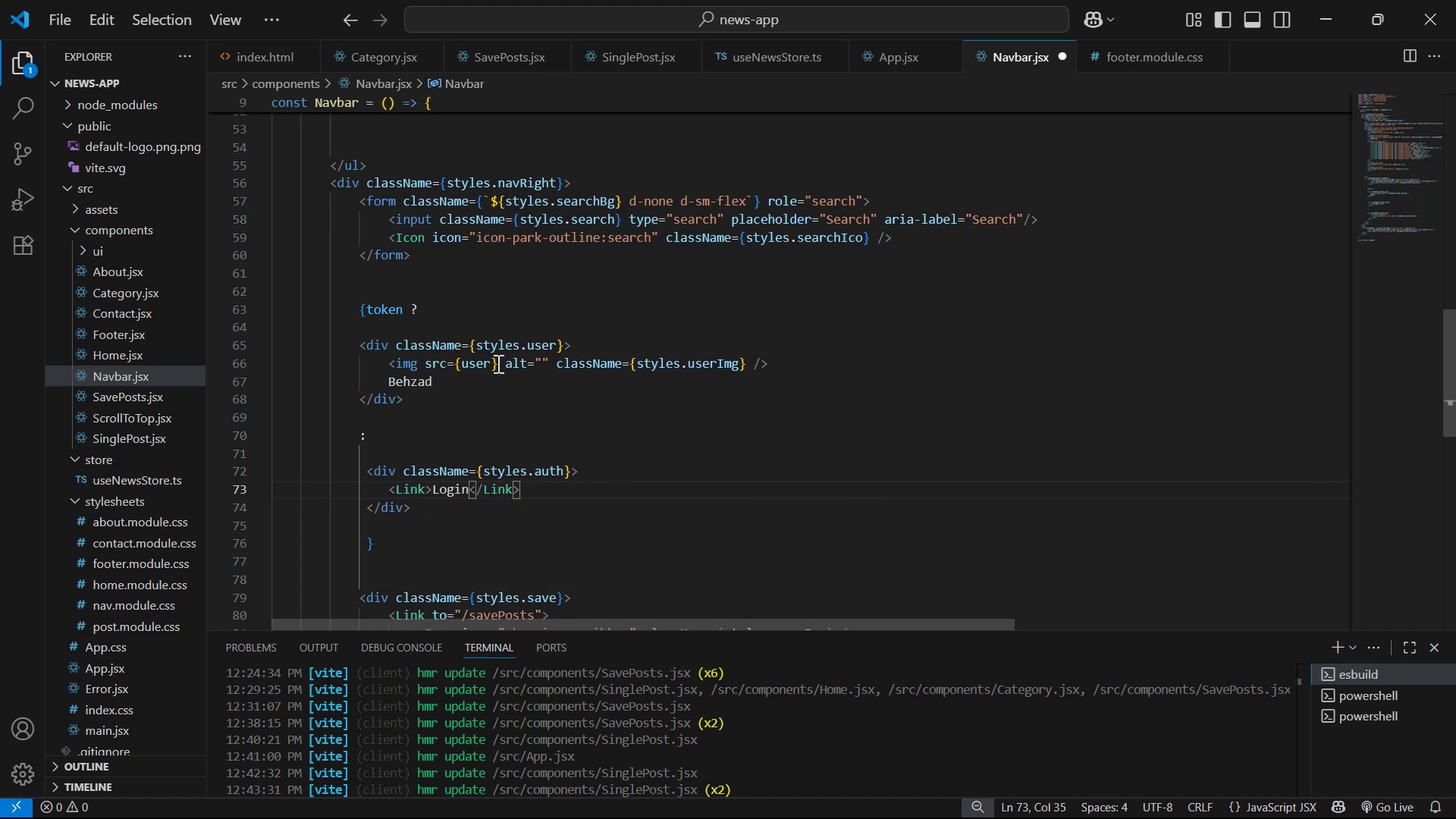 
type( / Link)
 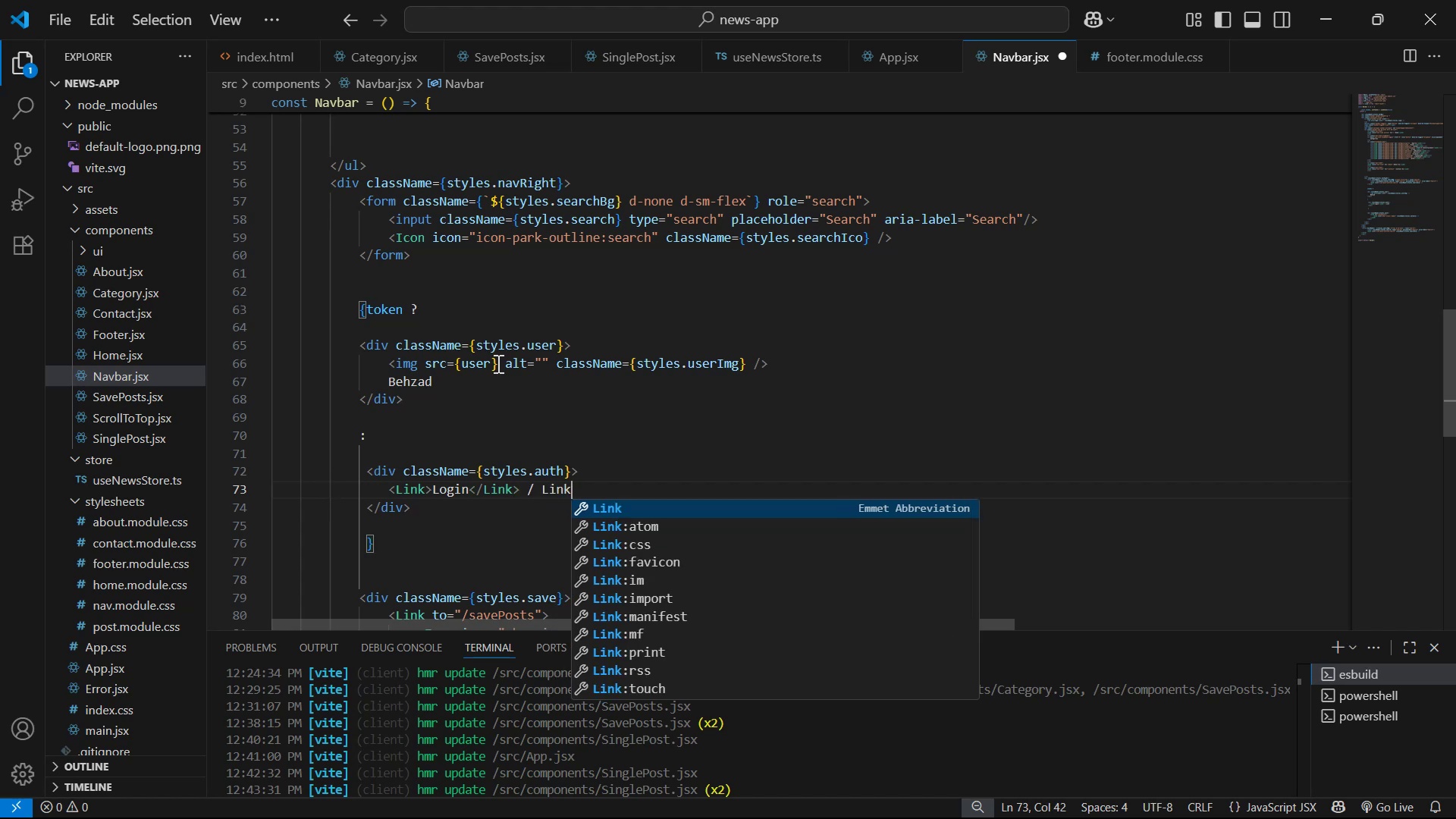 
key(Enter)
 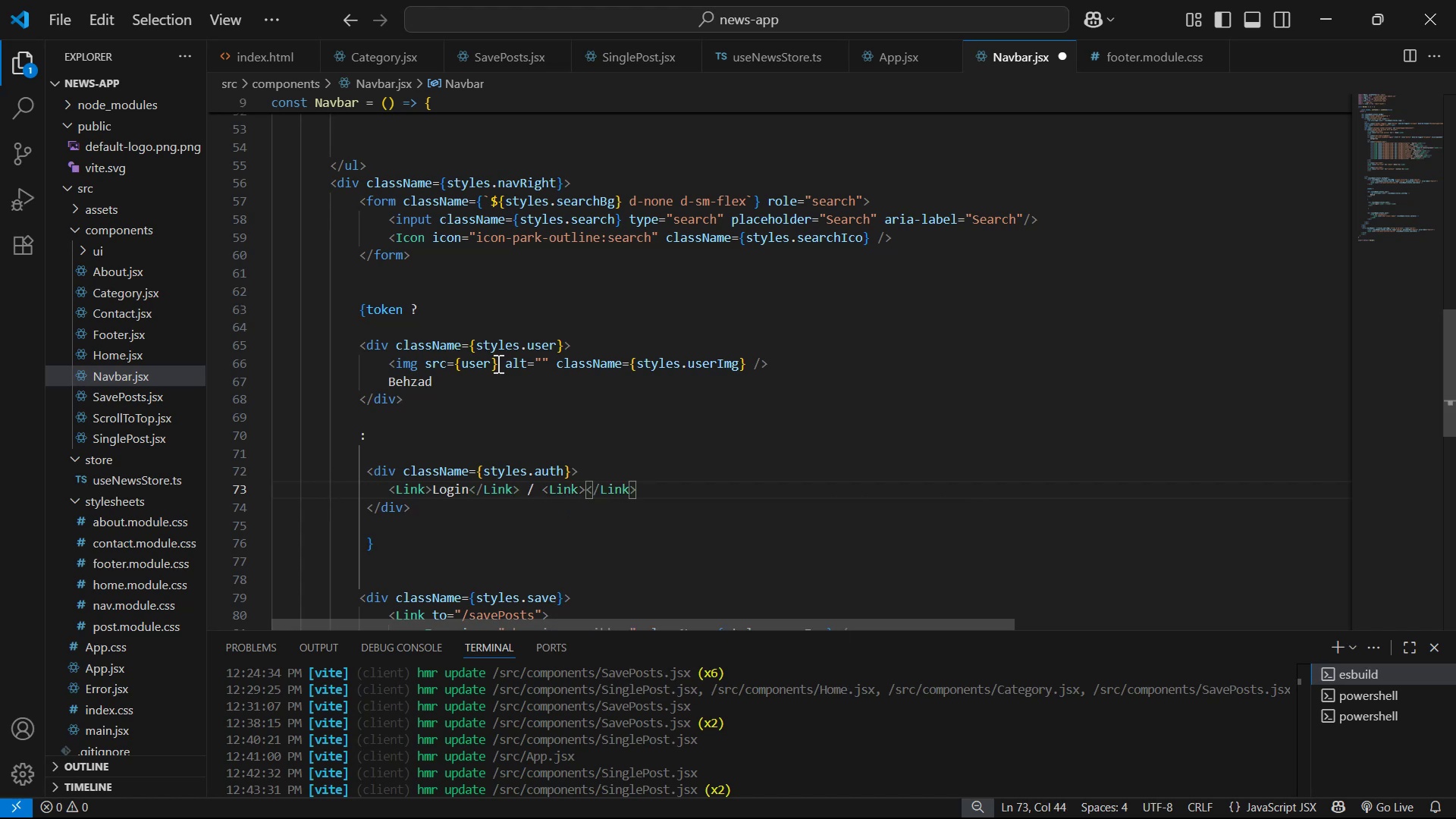 
type(Sigup )
key(Backspace)
 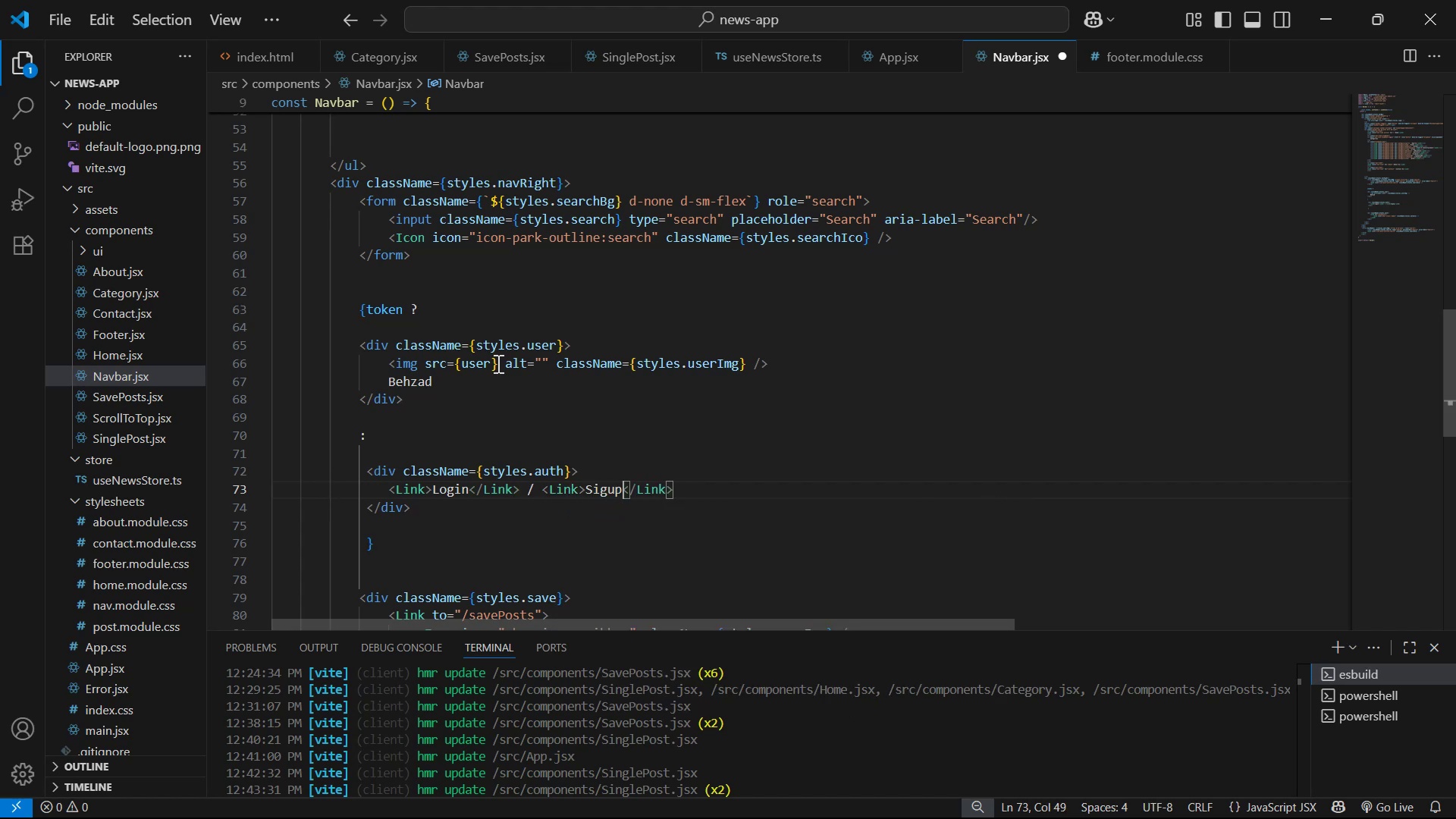 
hold_key(key=ArrowLeft, duration=0.86)
 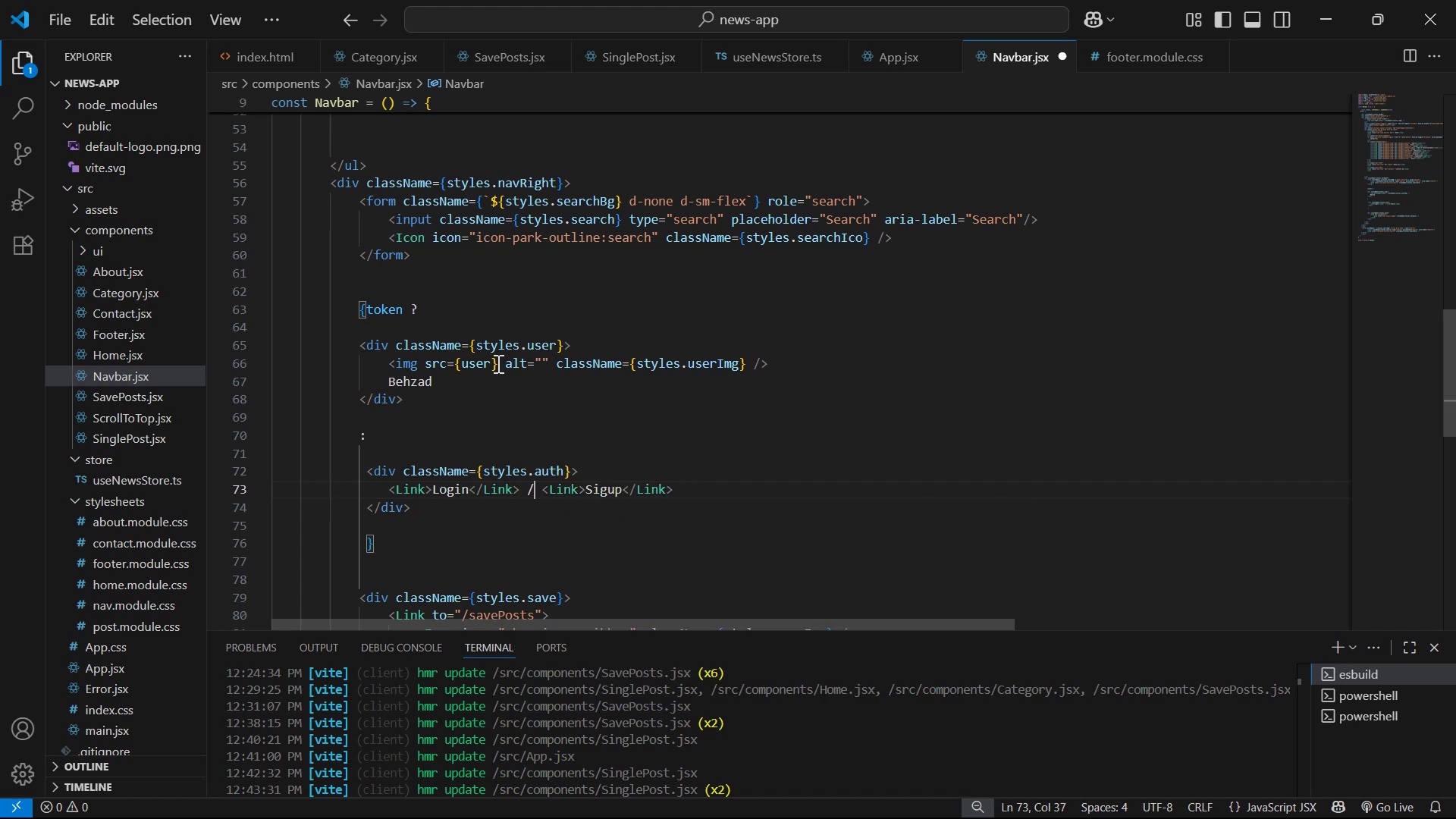 
hold_key(key=ArrowLeft, duration=0.99)
 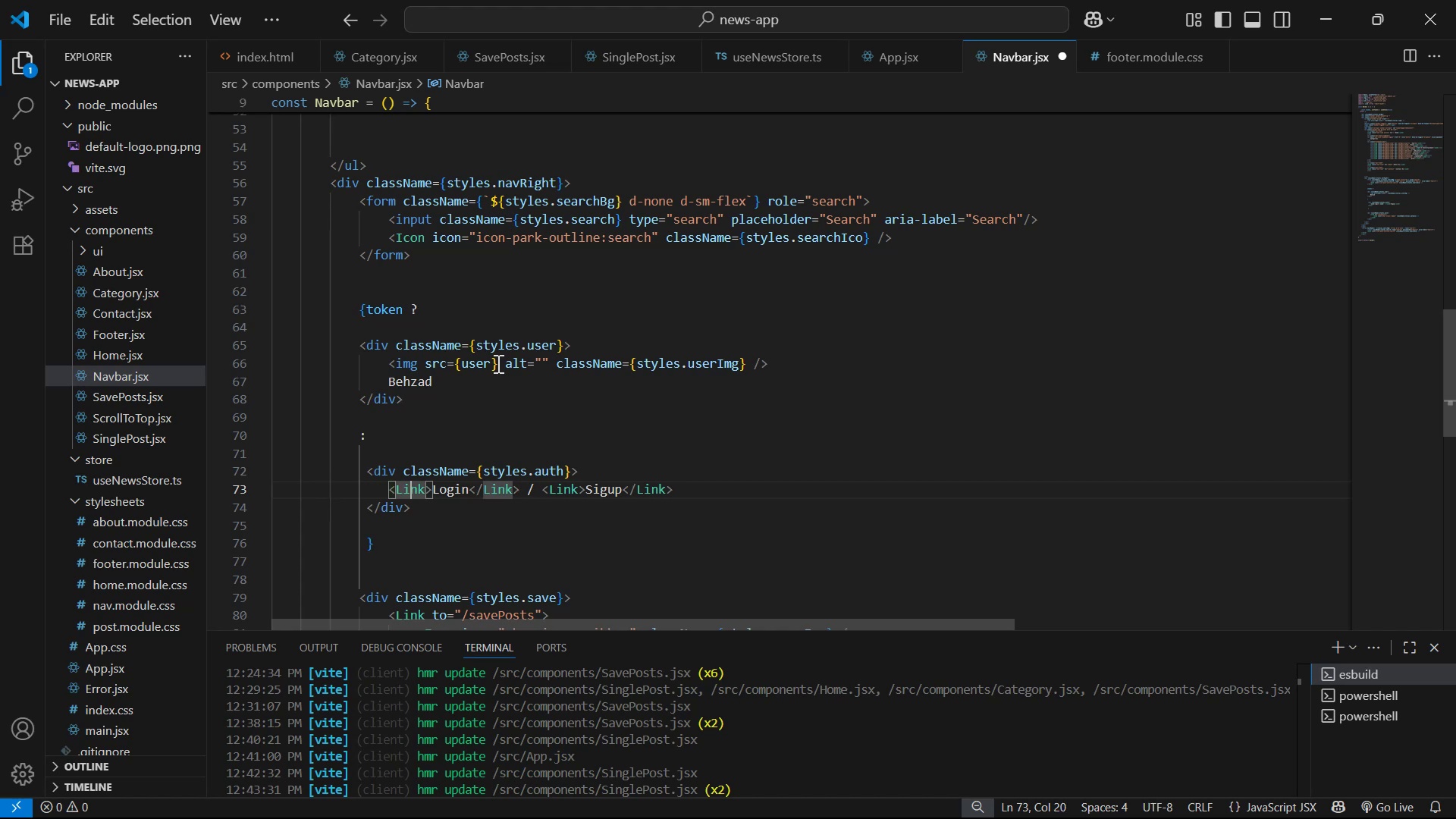 
key(ArrowRight)
 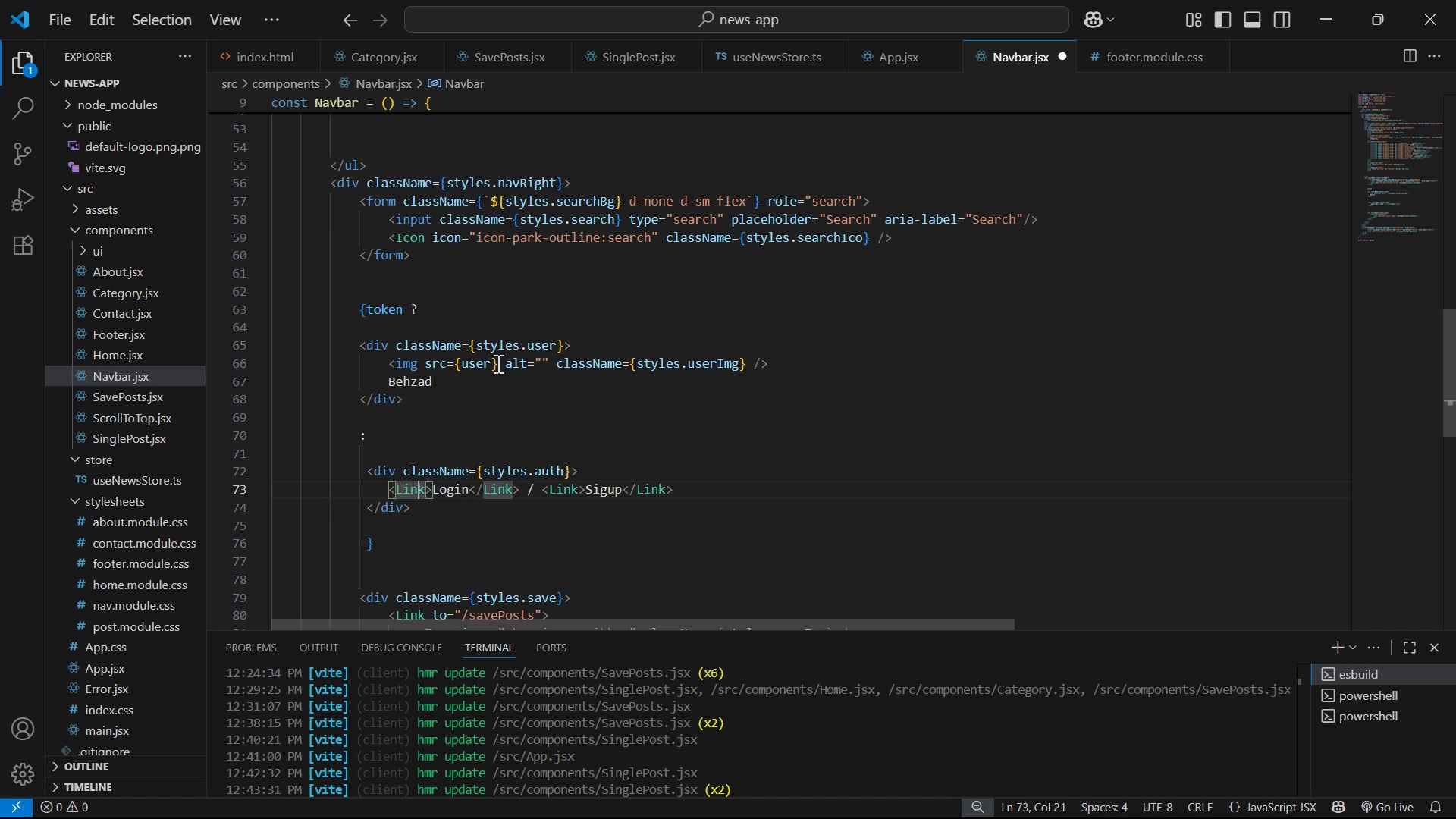 
key(ArrowRight)
 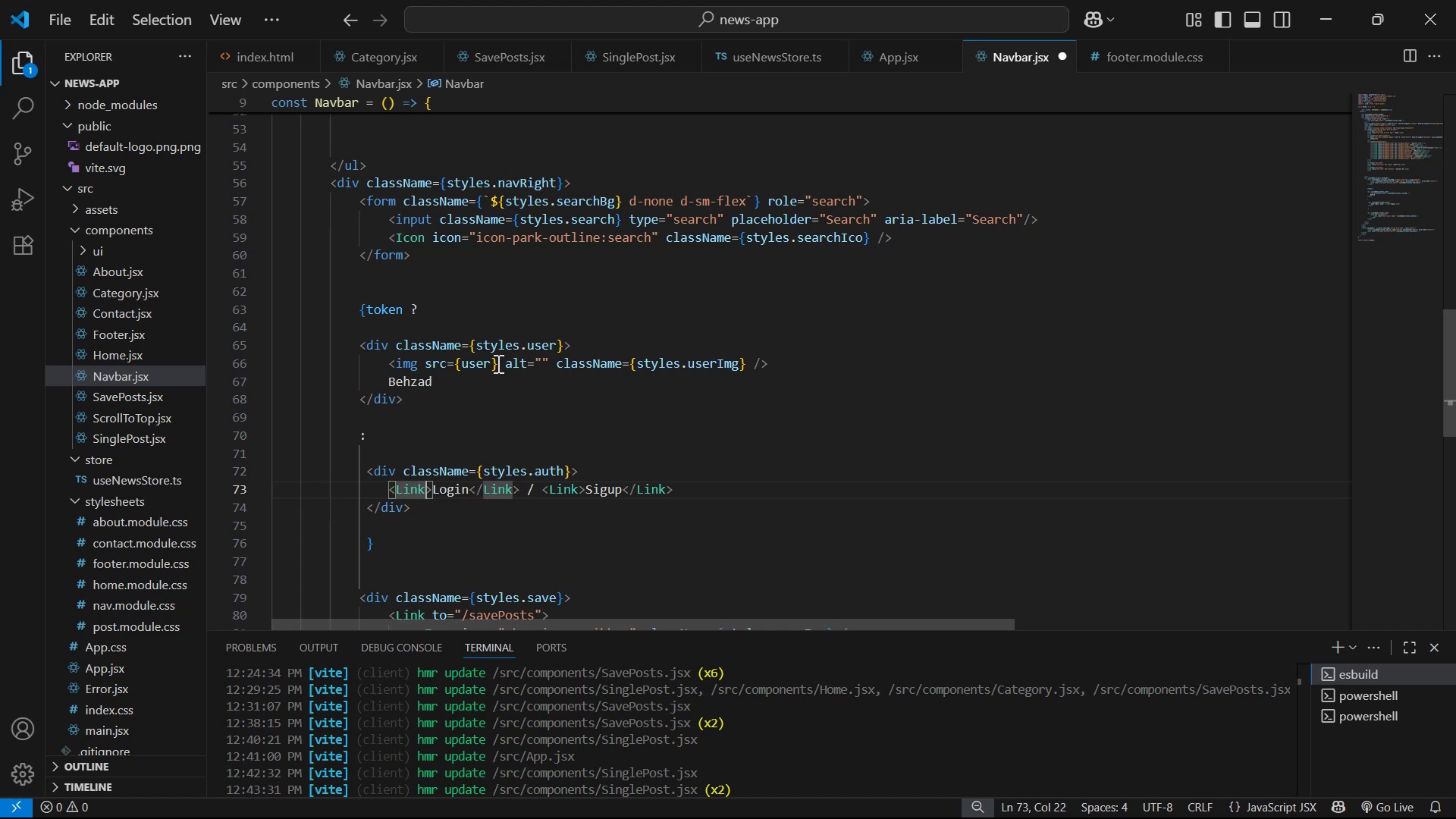 
type( to)
 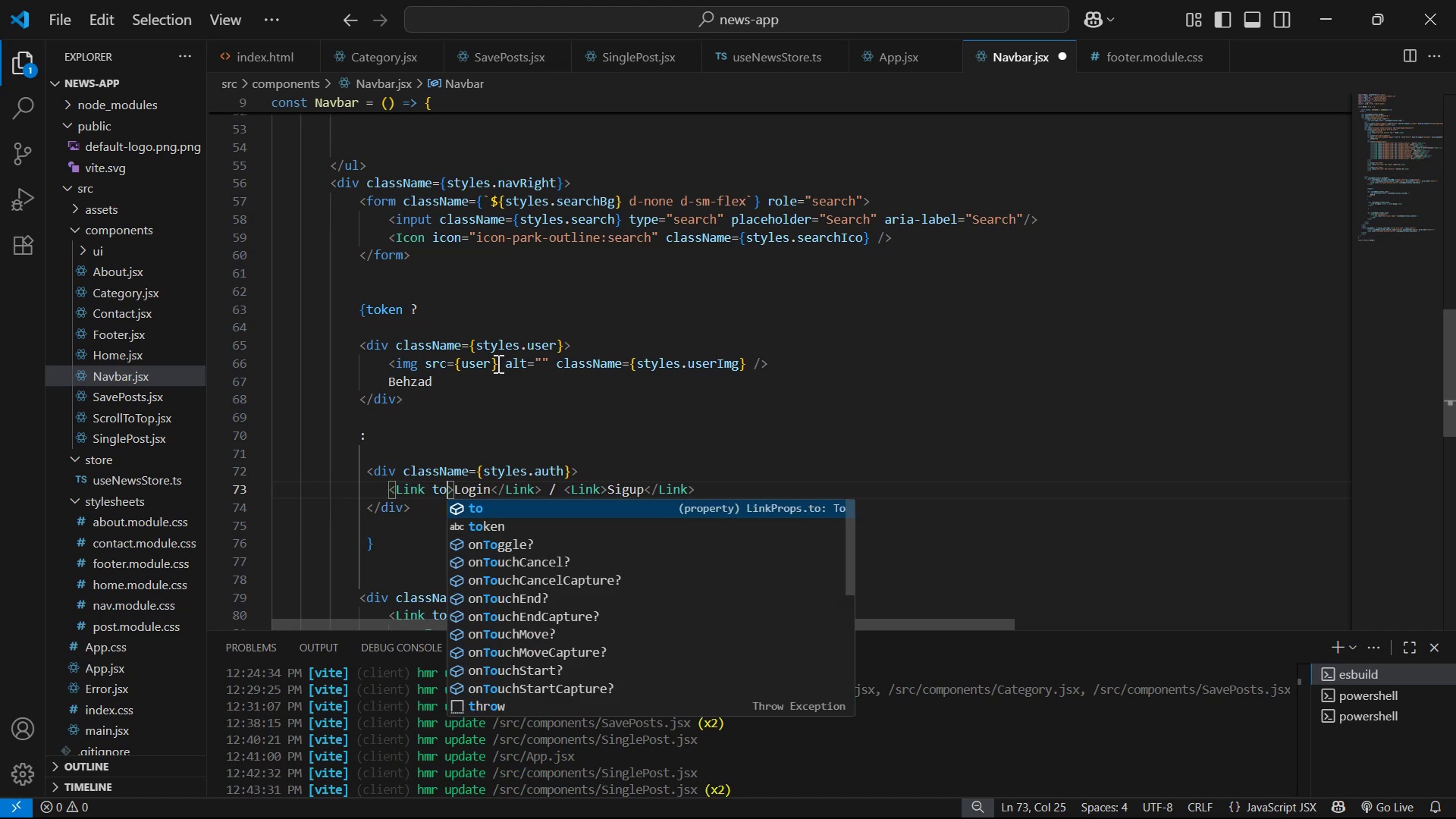 
key(Enter)
 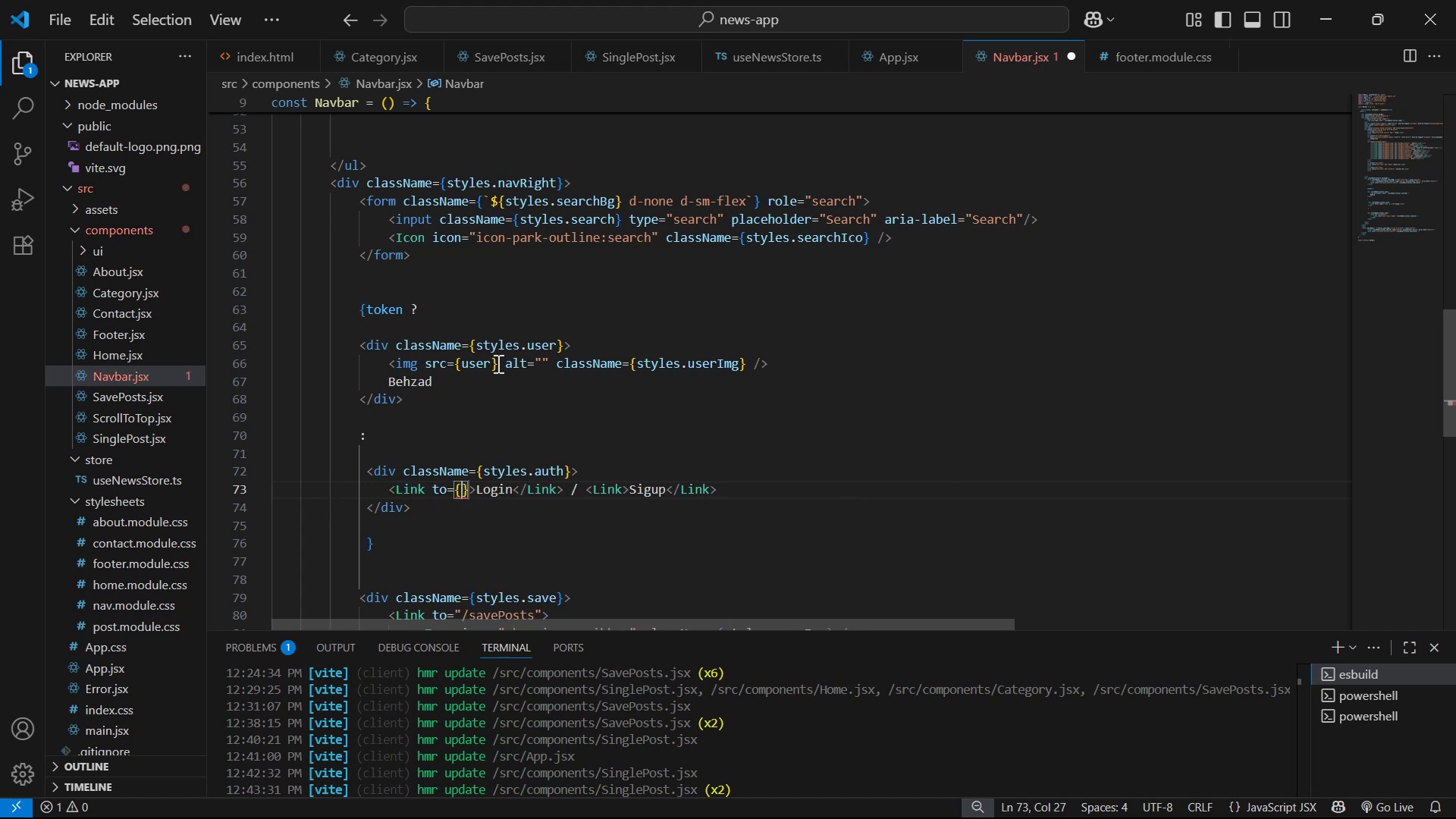 
key(ArrowRight)
 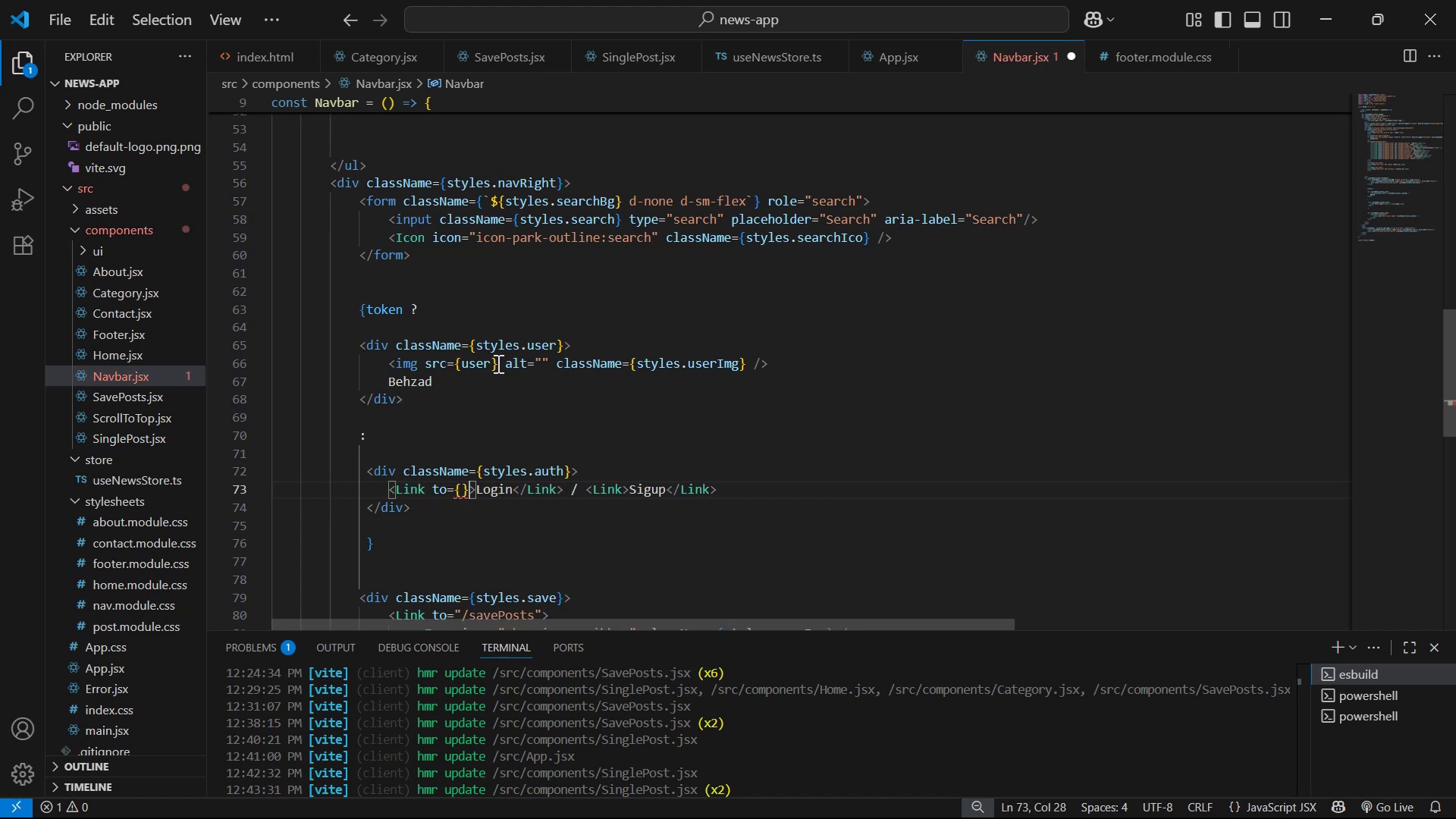 
key(Backspace)
key(Backspace)
type('/login)
 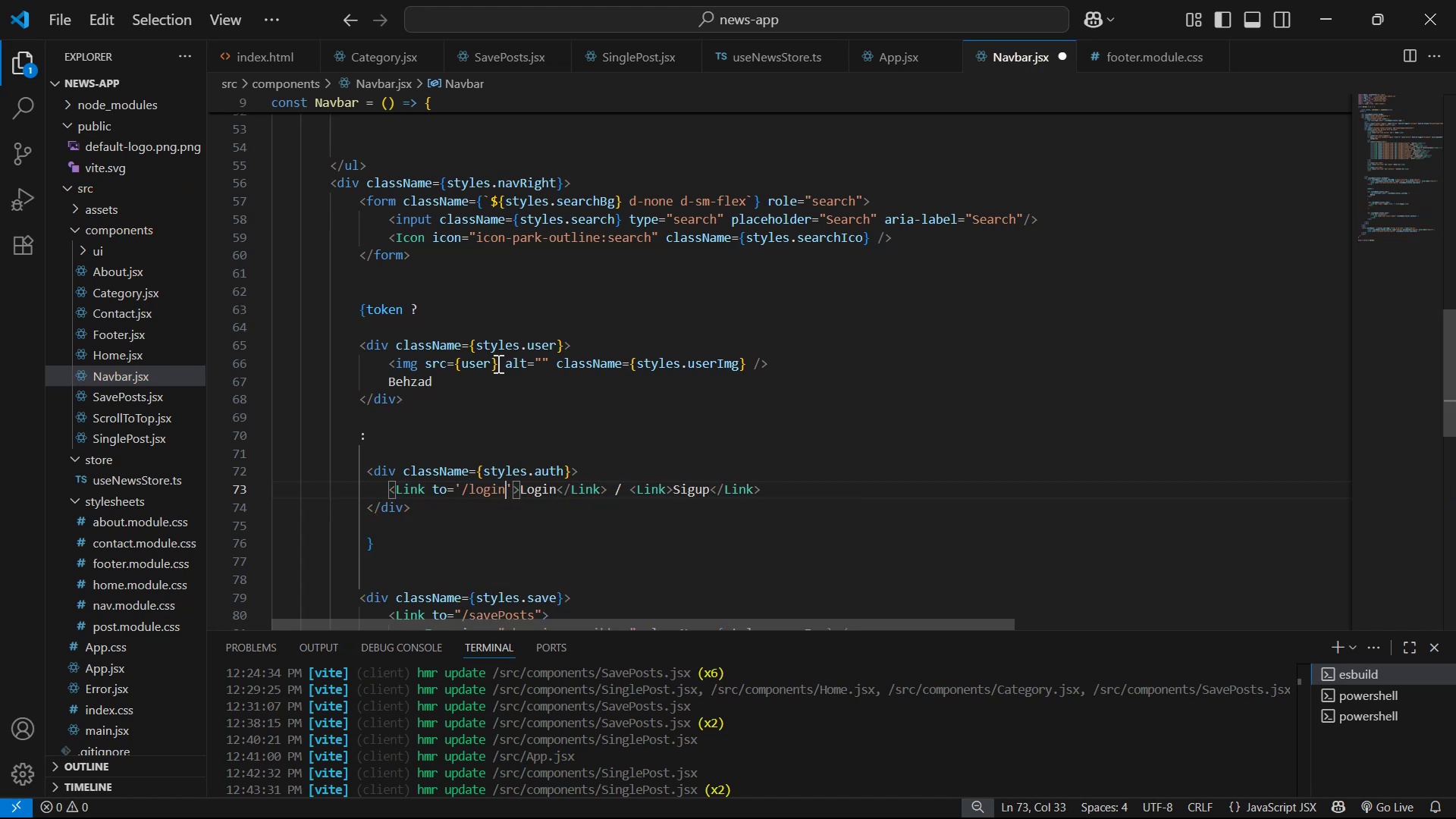 
key(ArrowRight)
 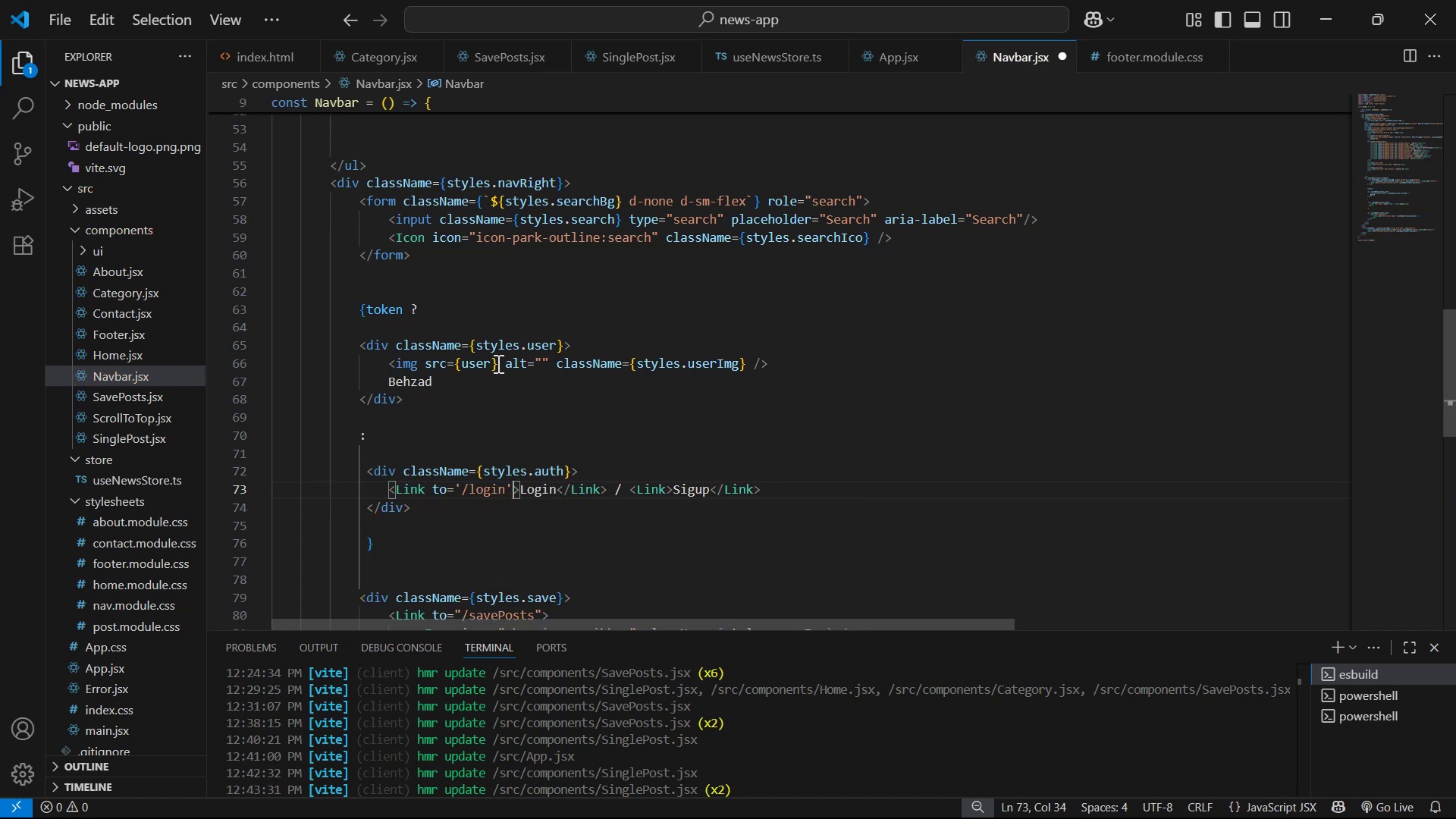 
hold_key(key=ArrowRight, duration=0.97)
 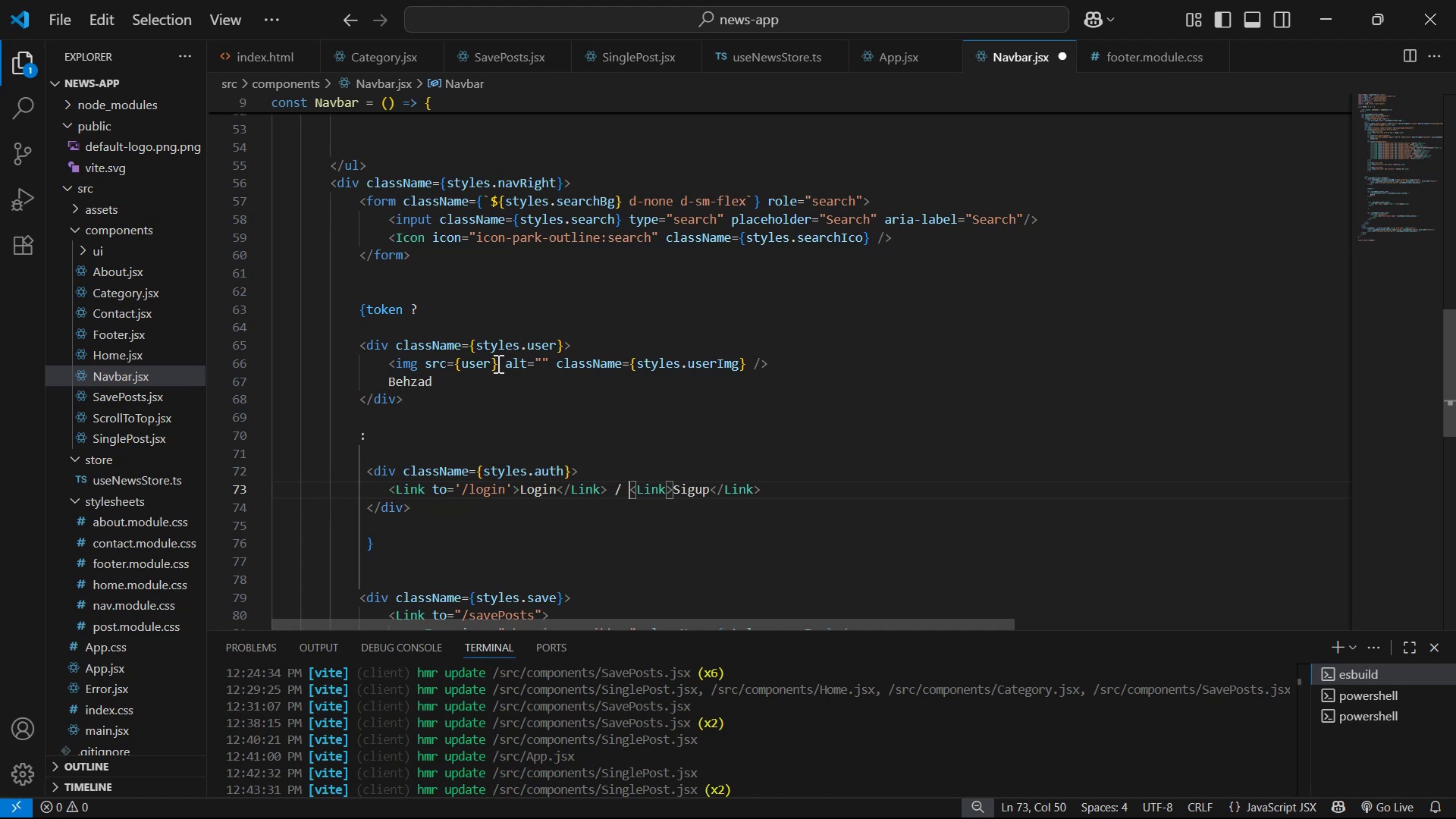 
key(ArrowRight)
 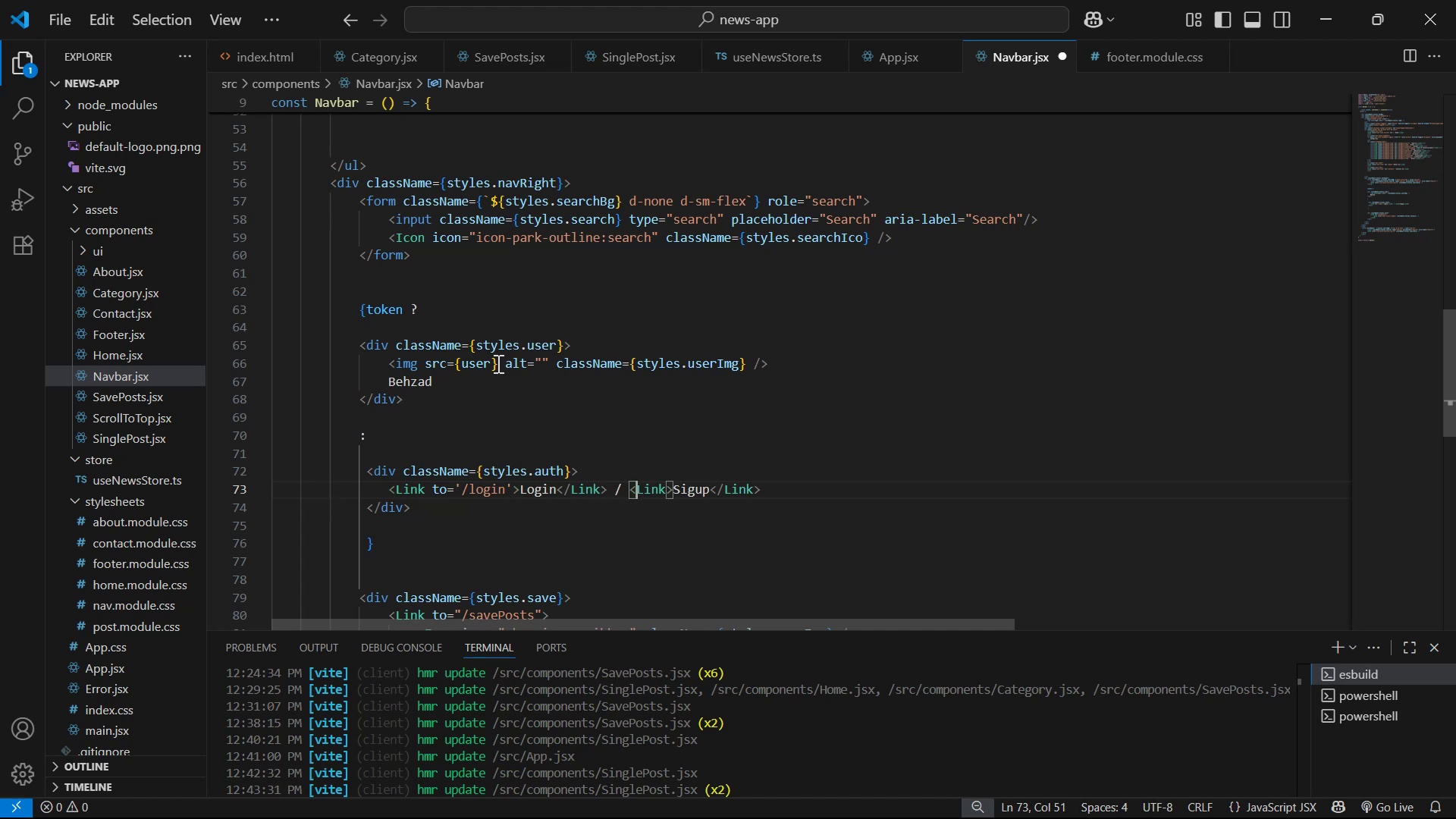 
key(ArrowRight)
 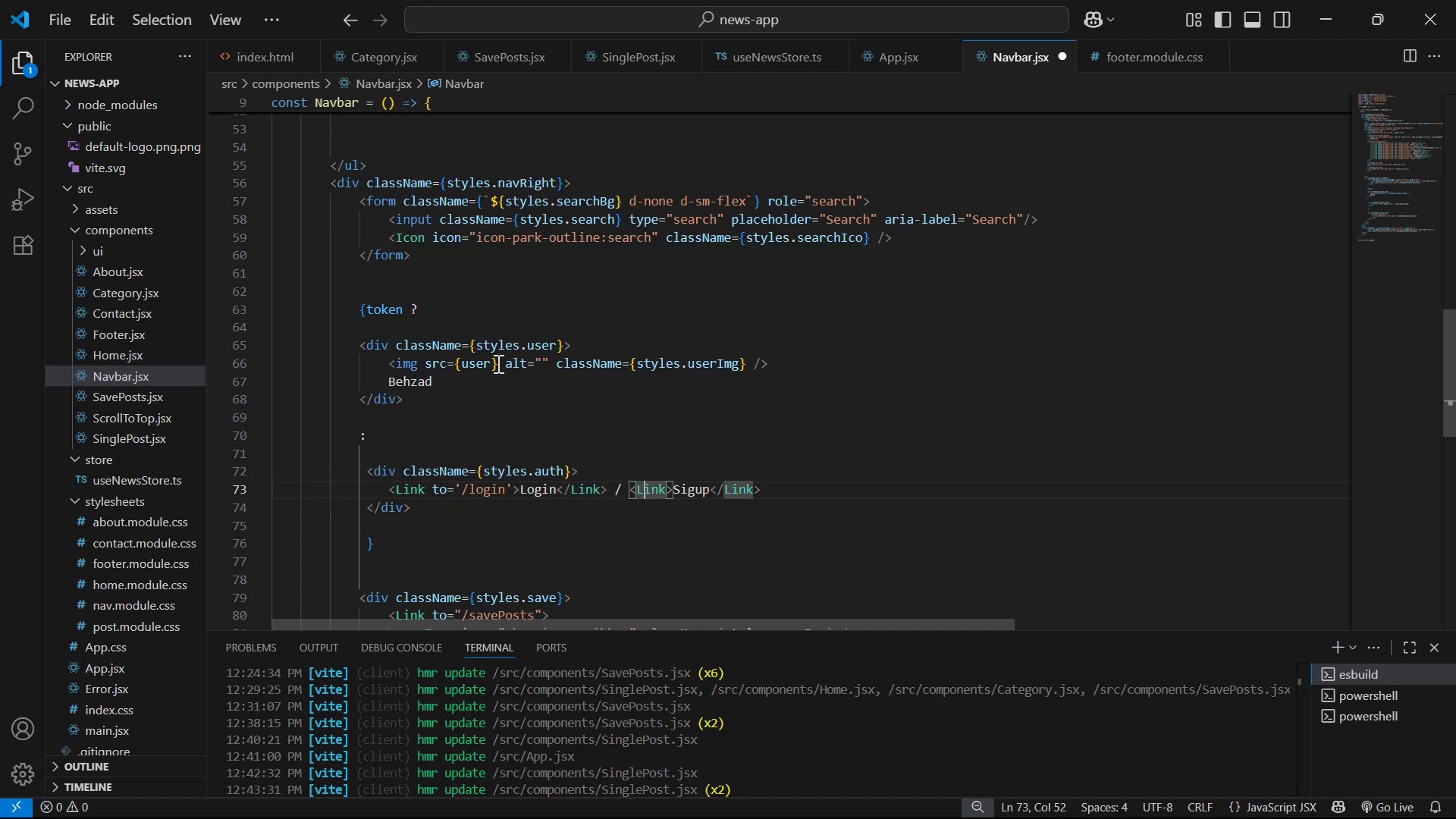 
key(ArrowRight)
 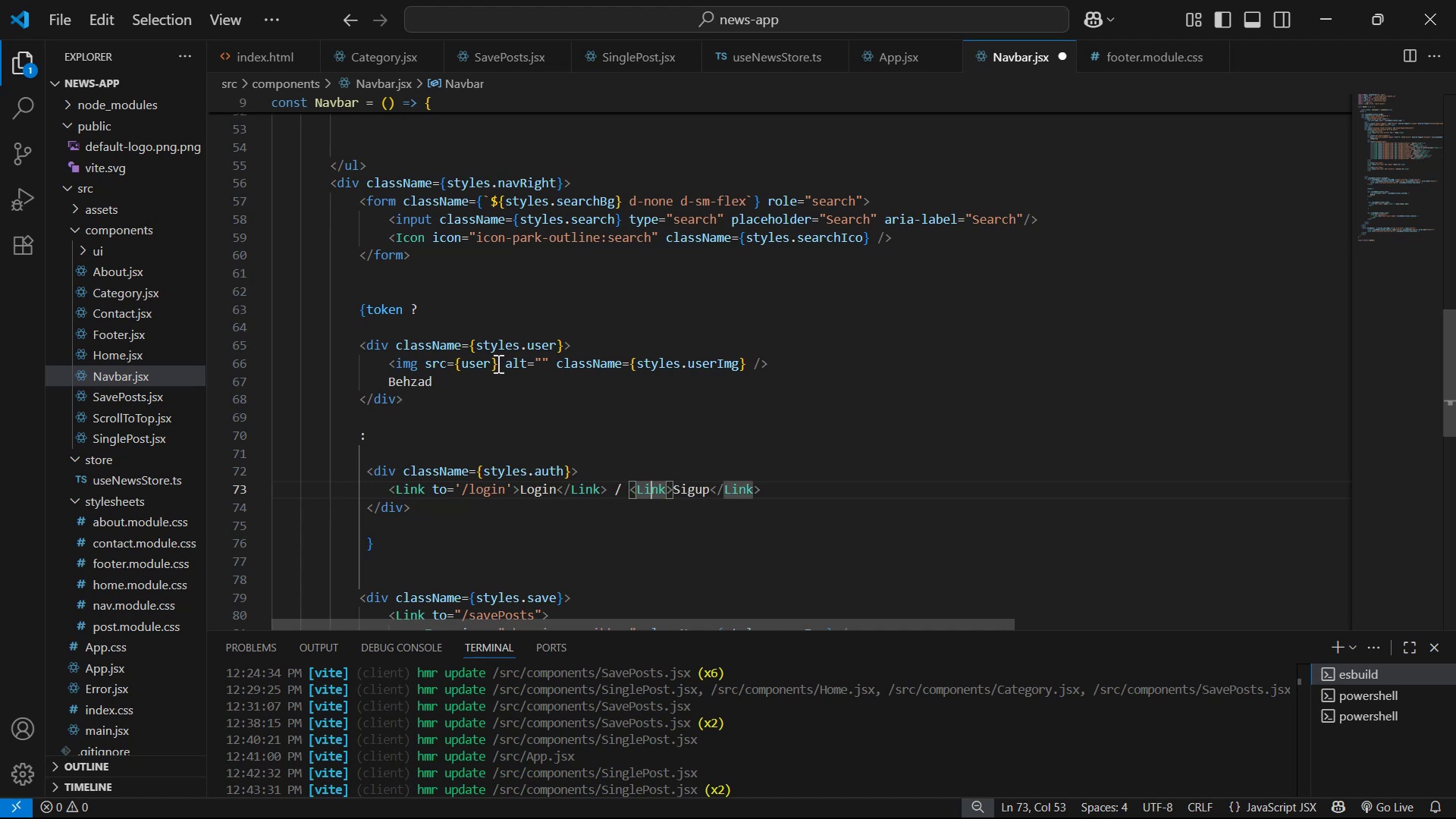 
key(ArrowRight)
 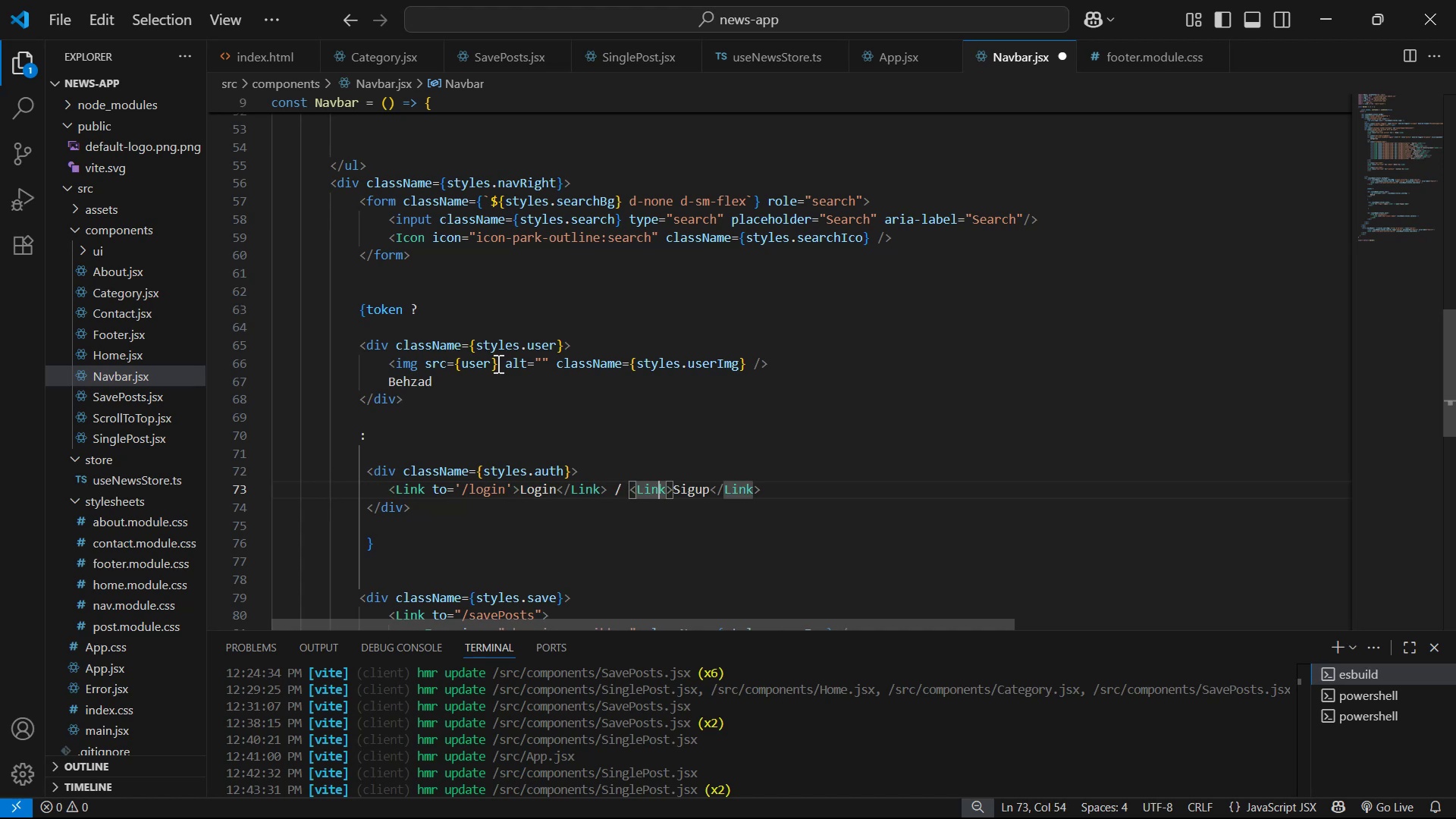 
key(ArrowRight)
 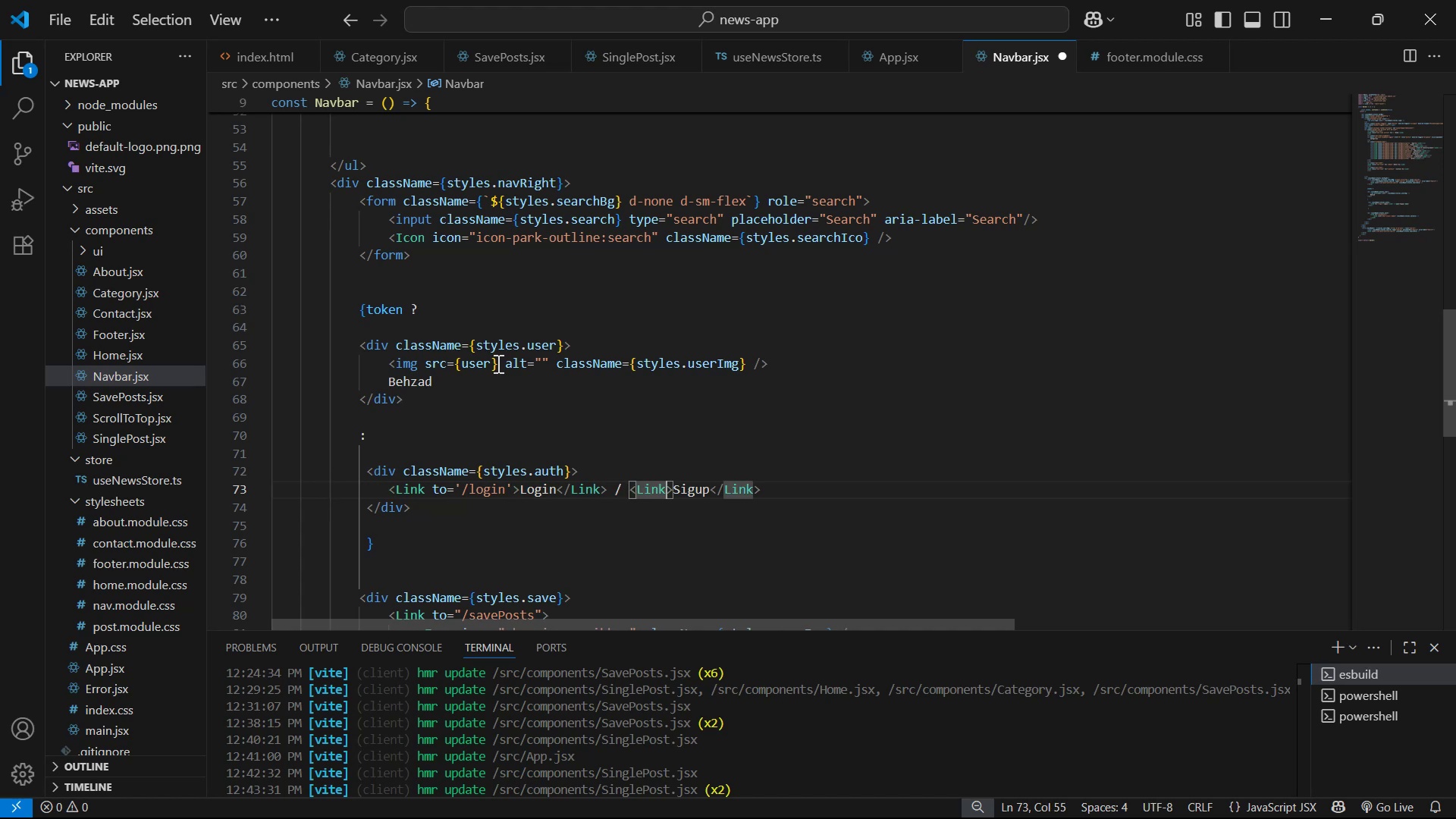 
type( to)
 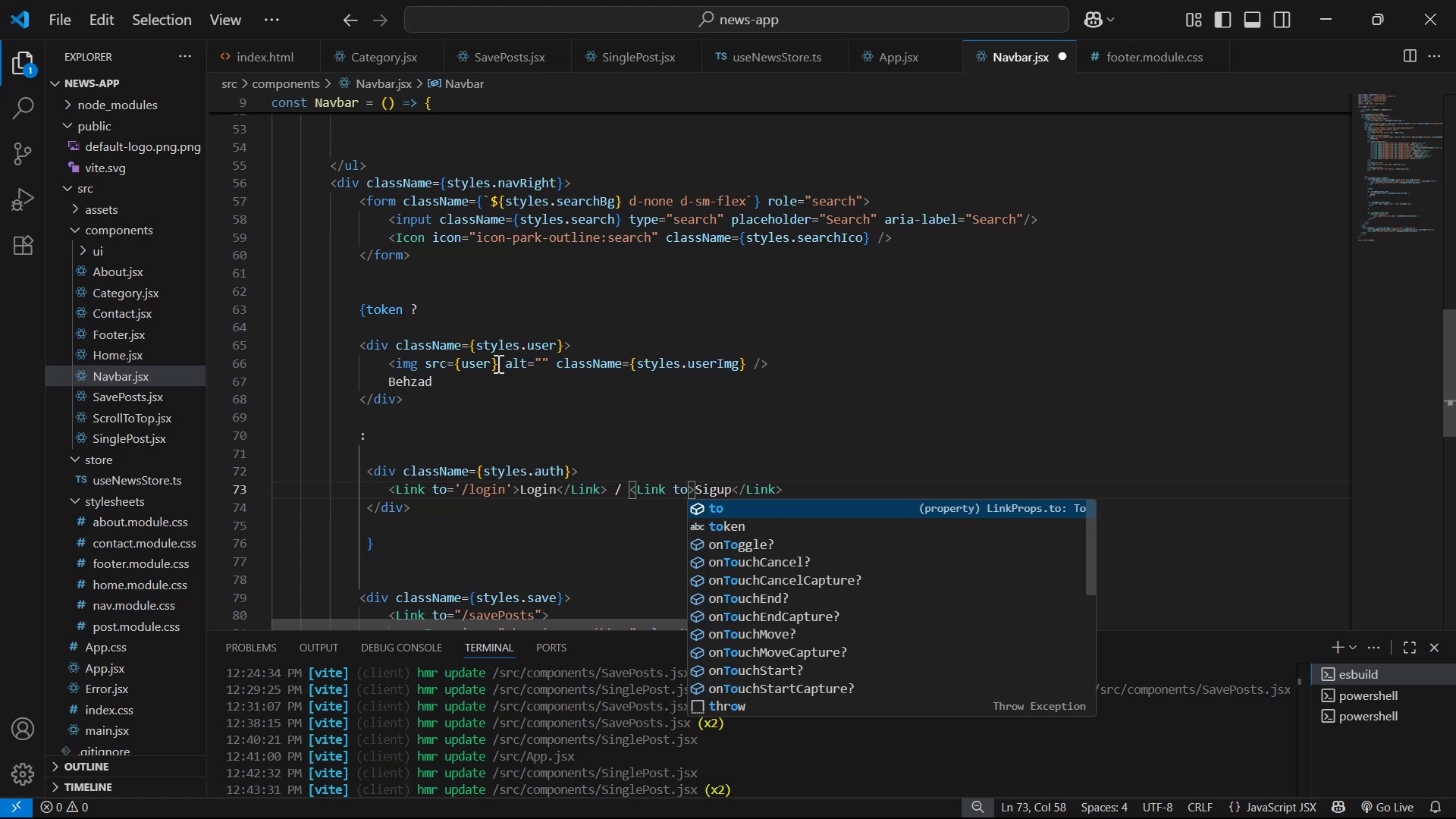 
key(Enter)
 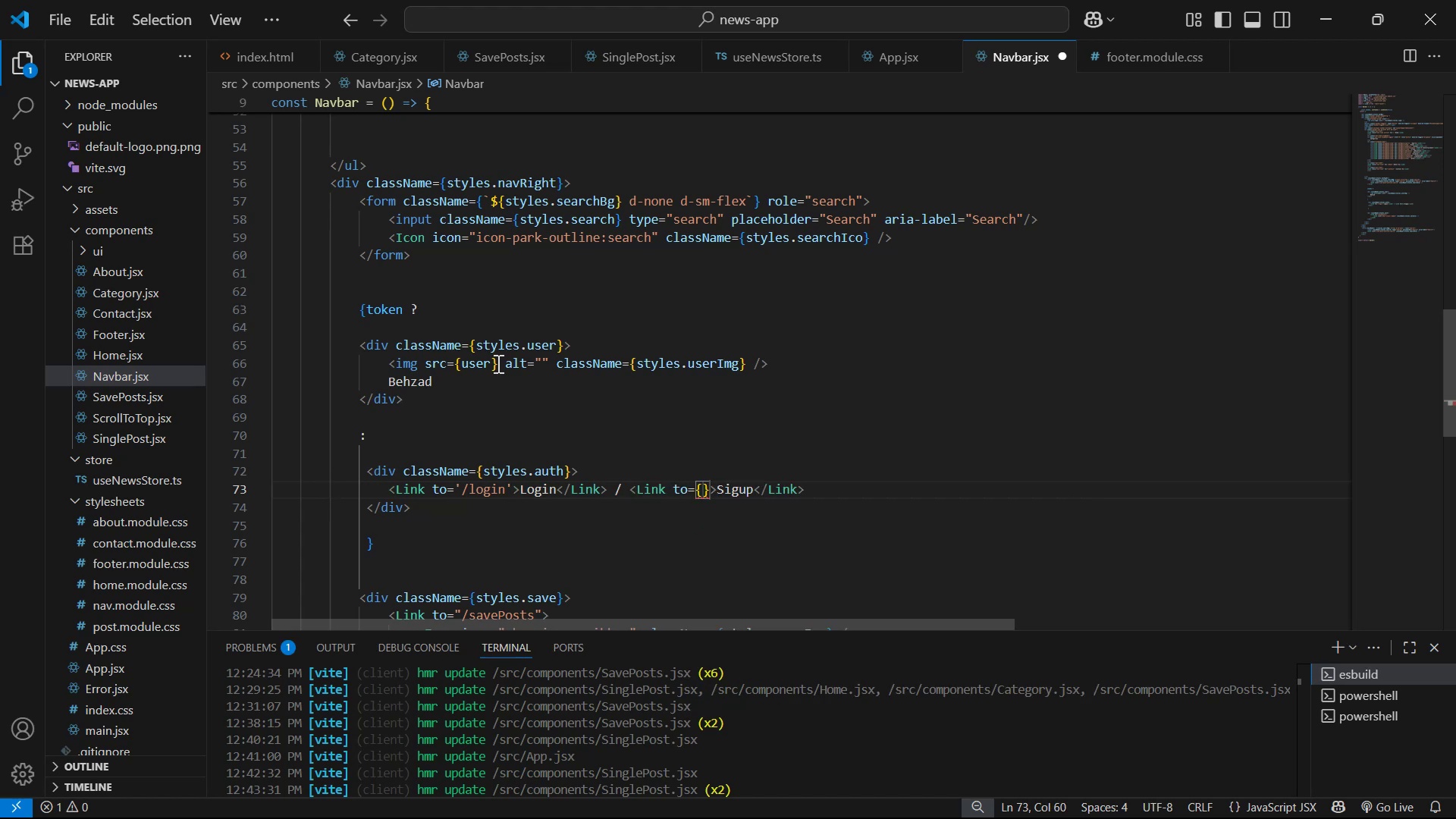 
key(ArrowRight)
 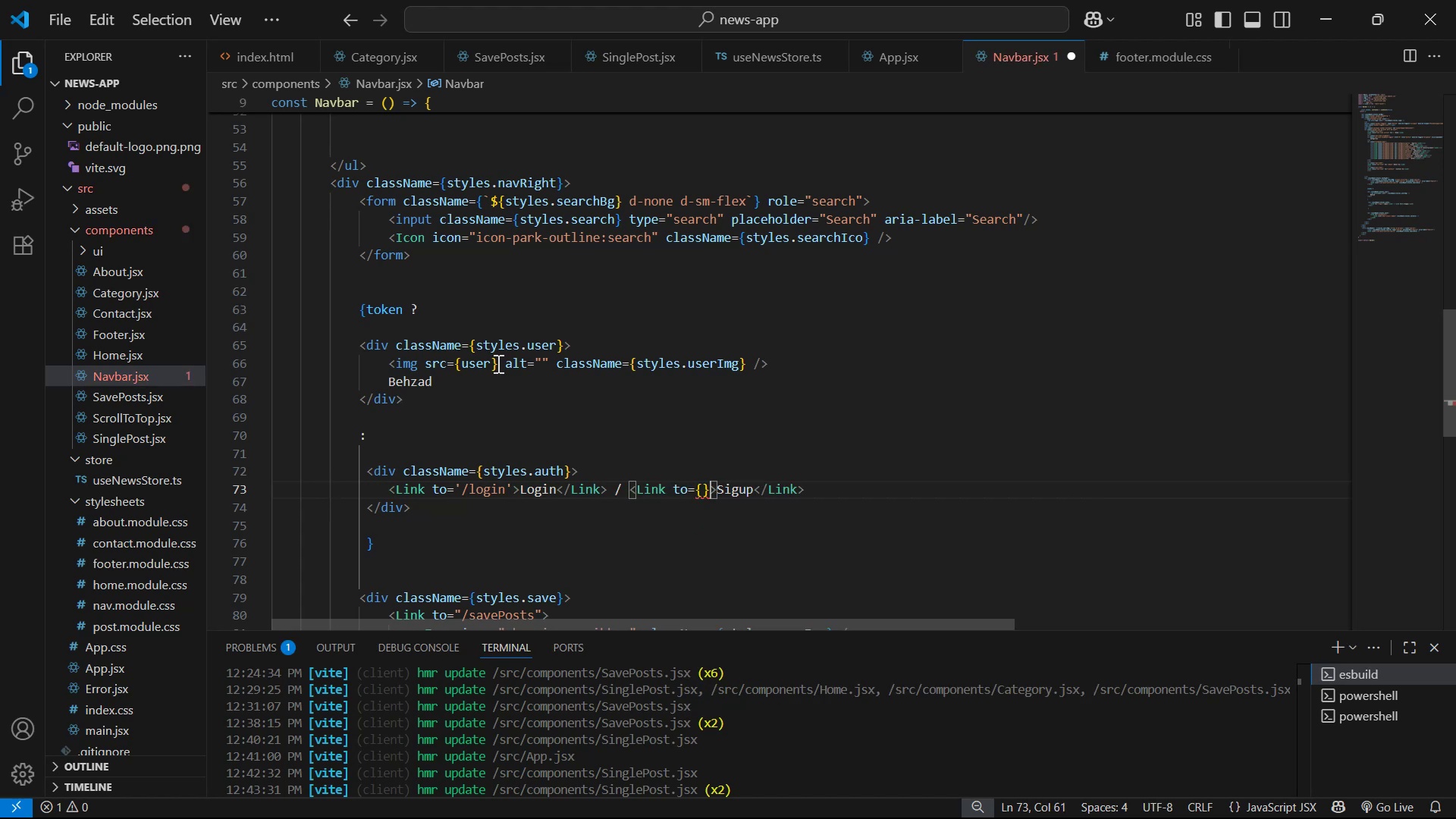 
key(Backspace)
key(Backspace)
type('S)
key(Backspace)
type(/signup)
 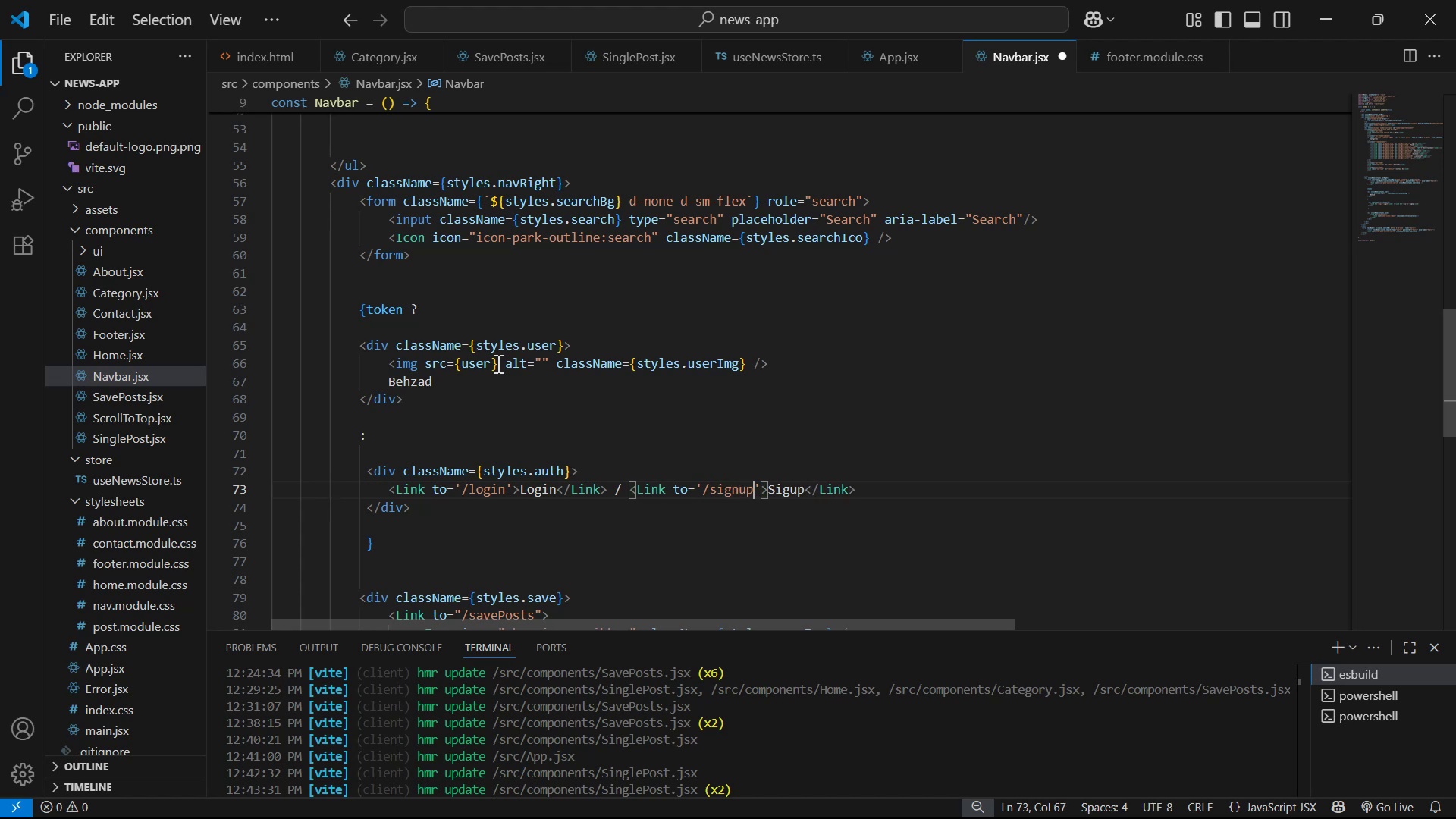 
key(Control+S)
 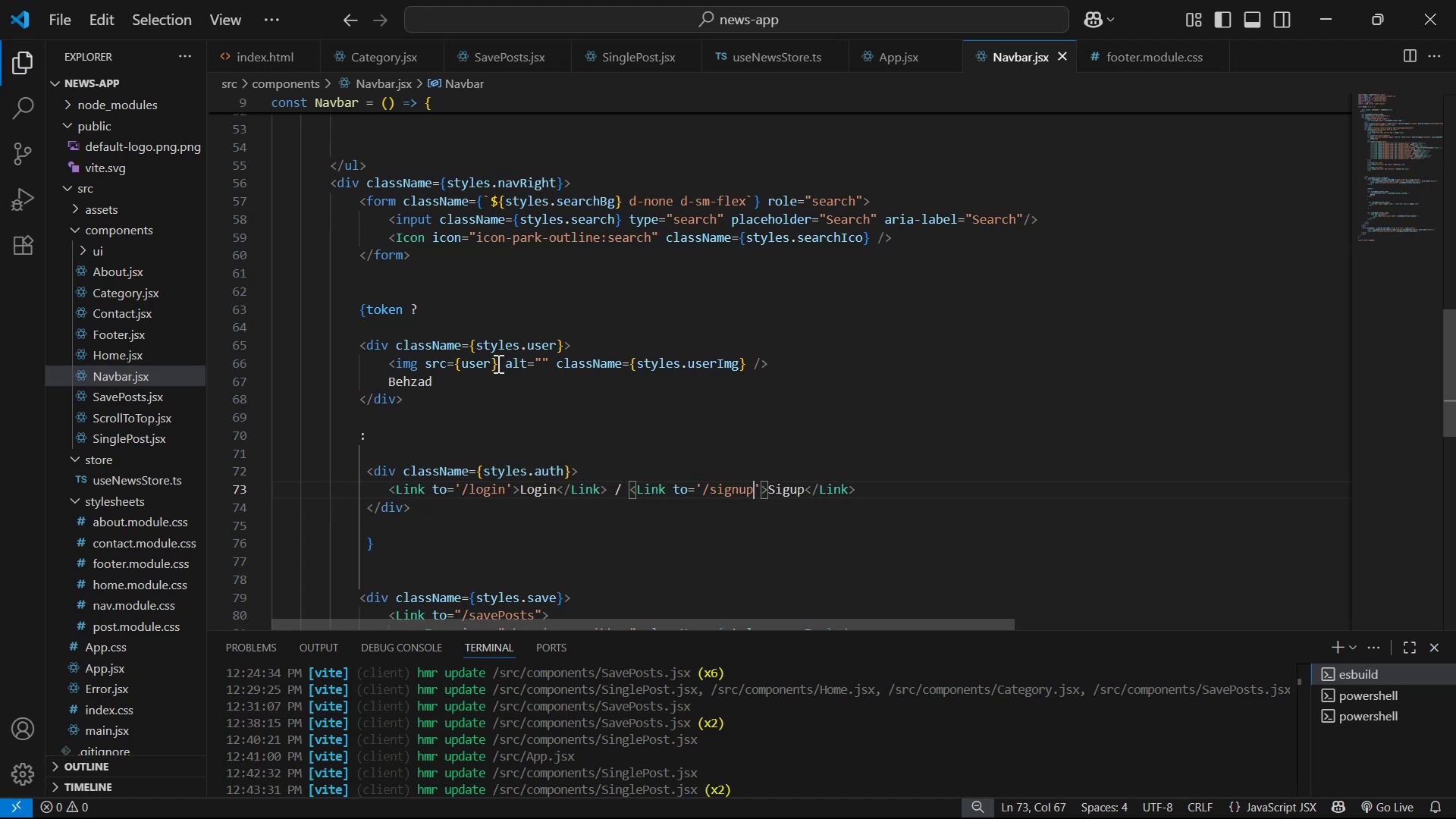 
key(ArrowRight)
 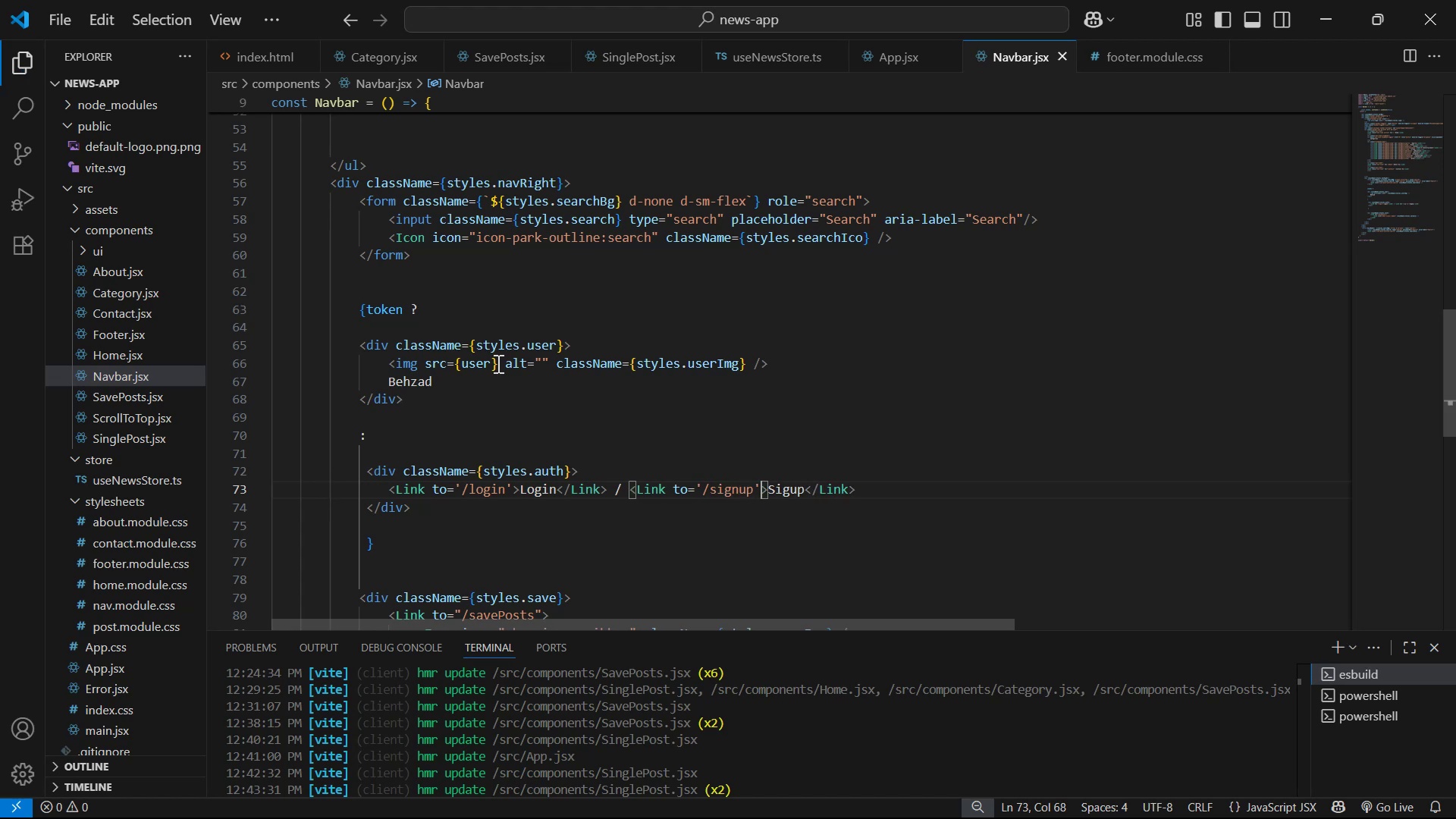 
key(ArrowRight)
 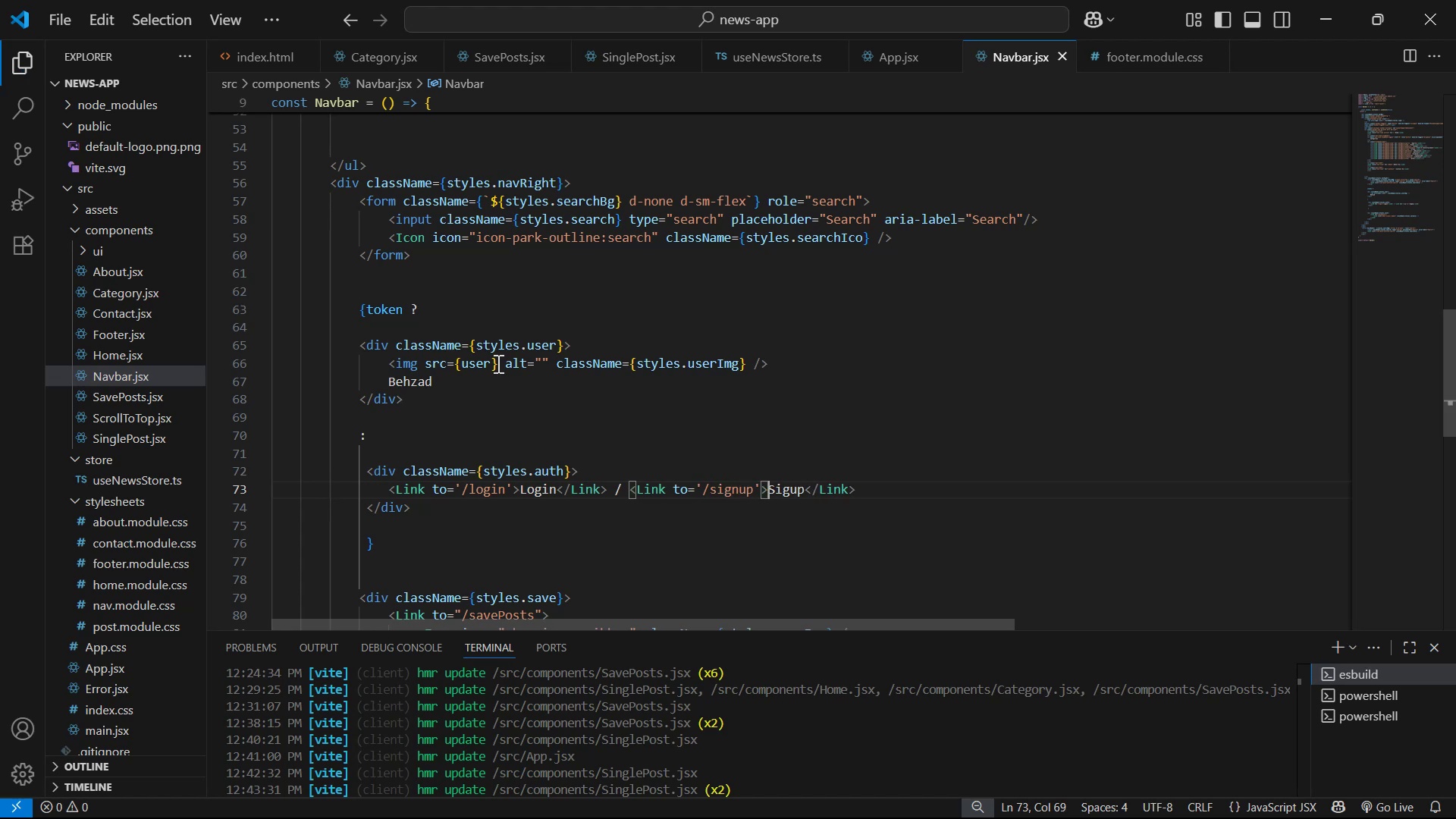 
key(ArrowRight)
 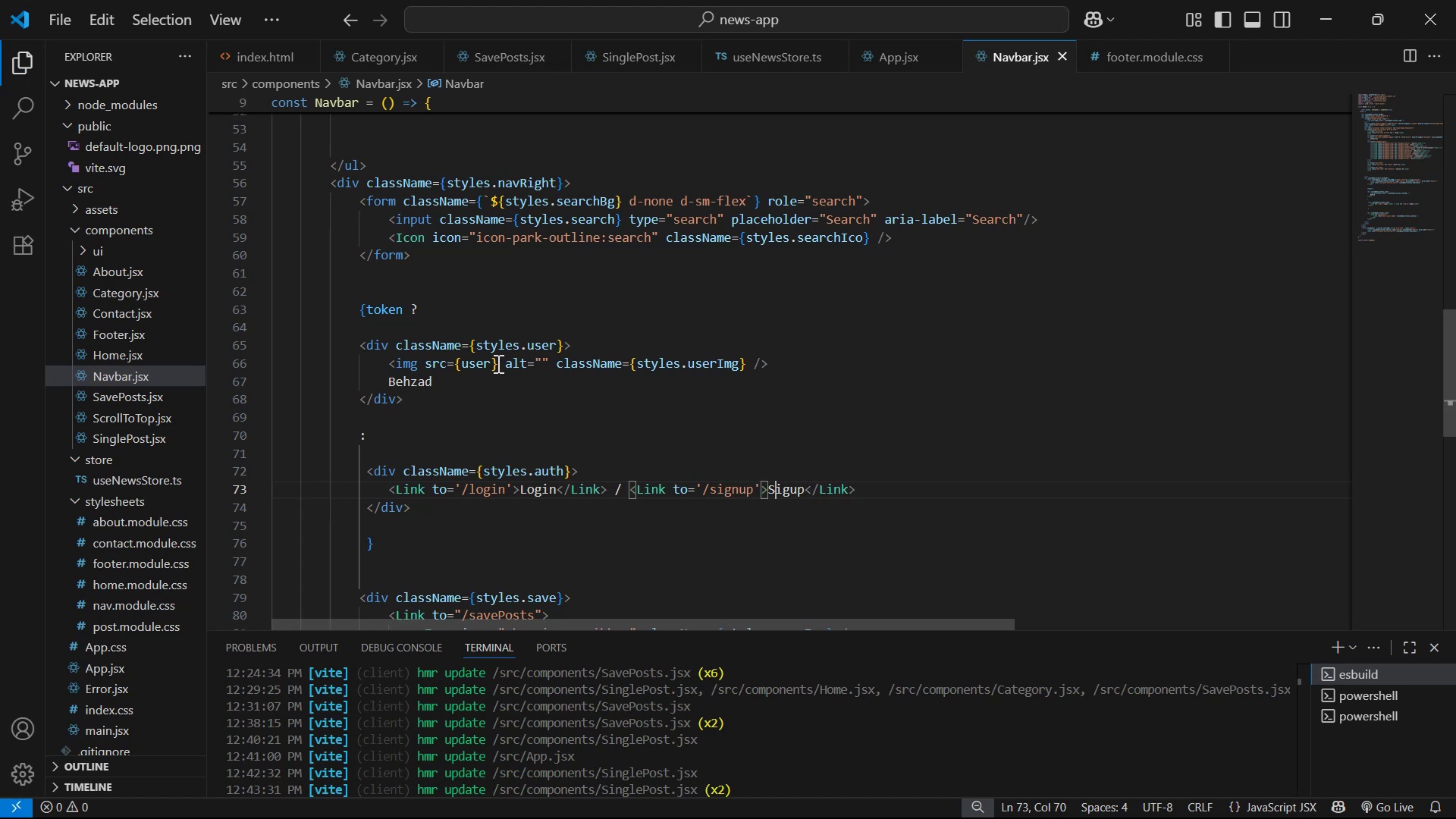 
key(ArrowRight)
 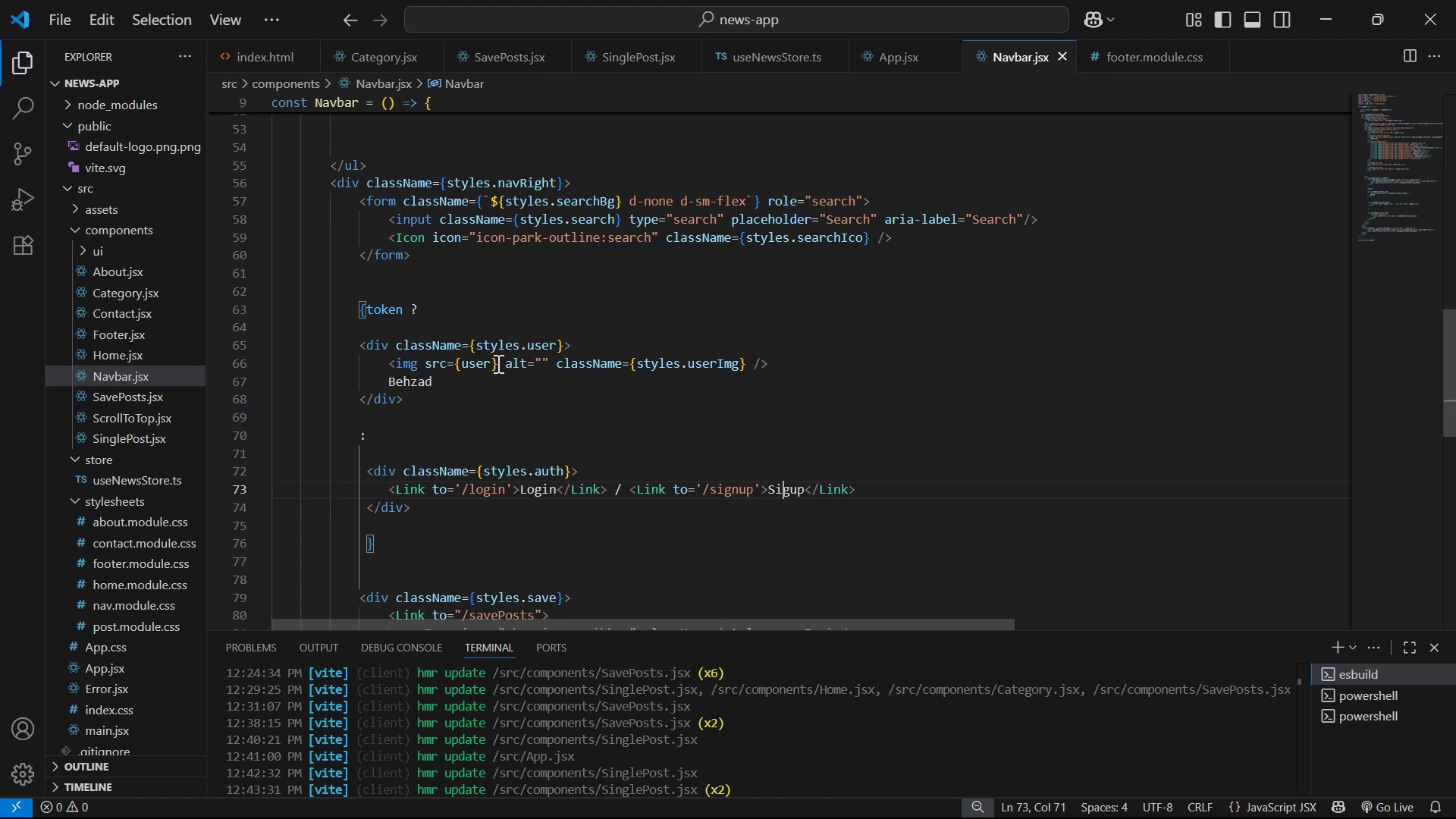 
key(ArrowRight)
 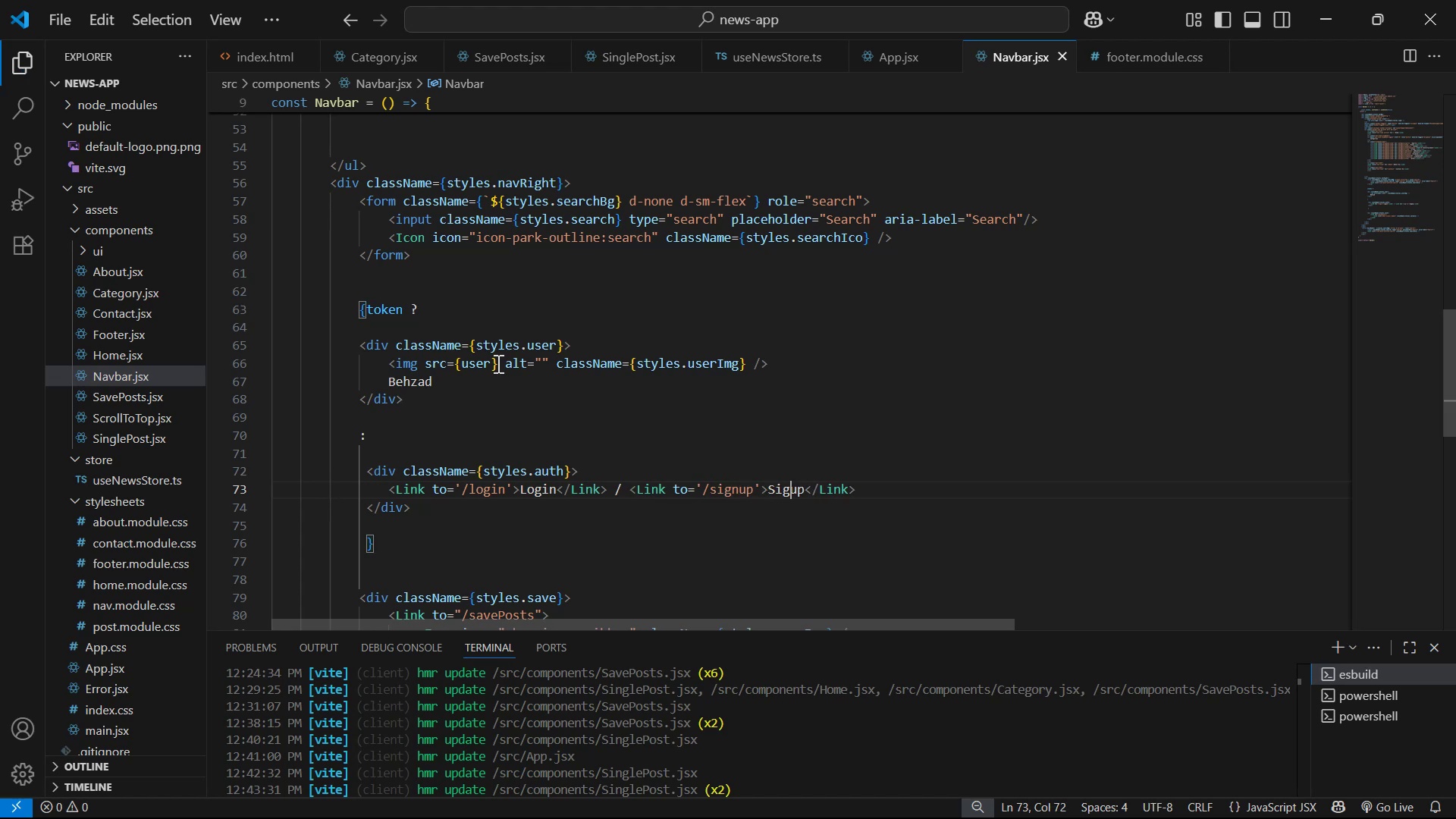 
key(N)
 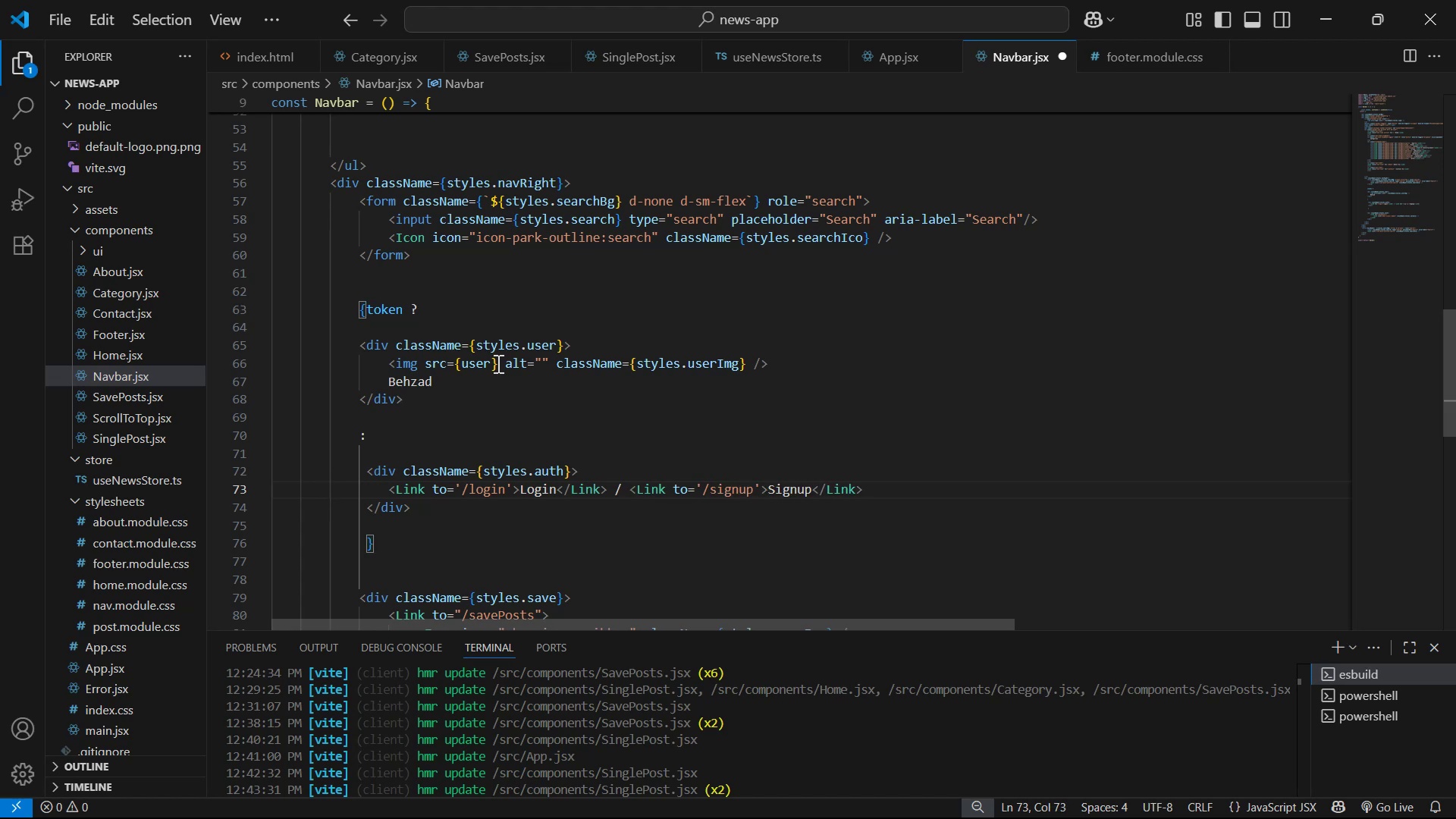 
key(Control+S)
 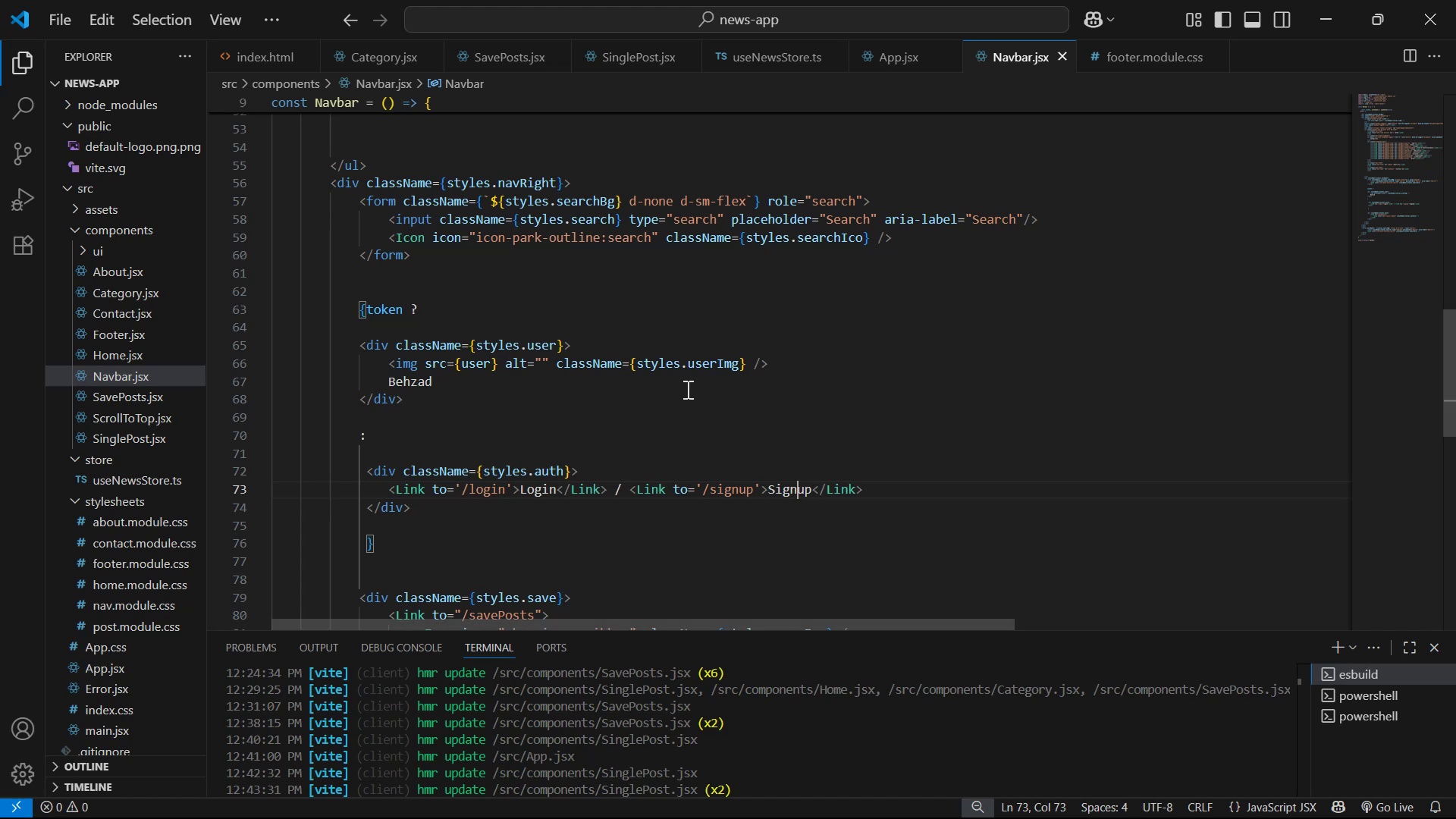 
wait(16.96)
 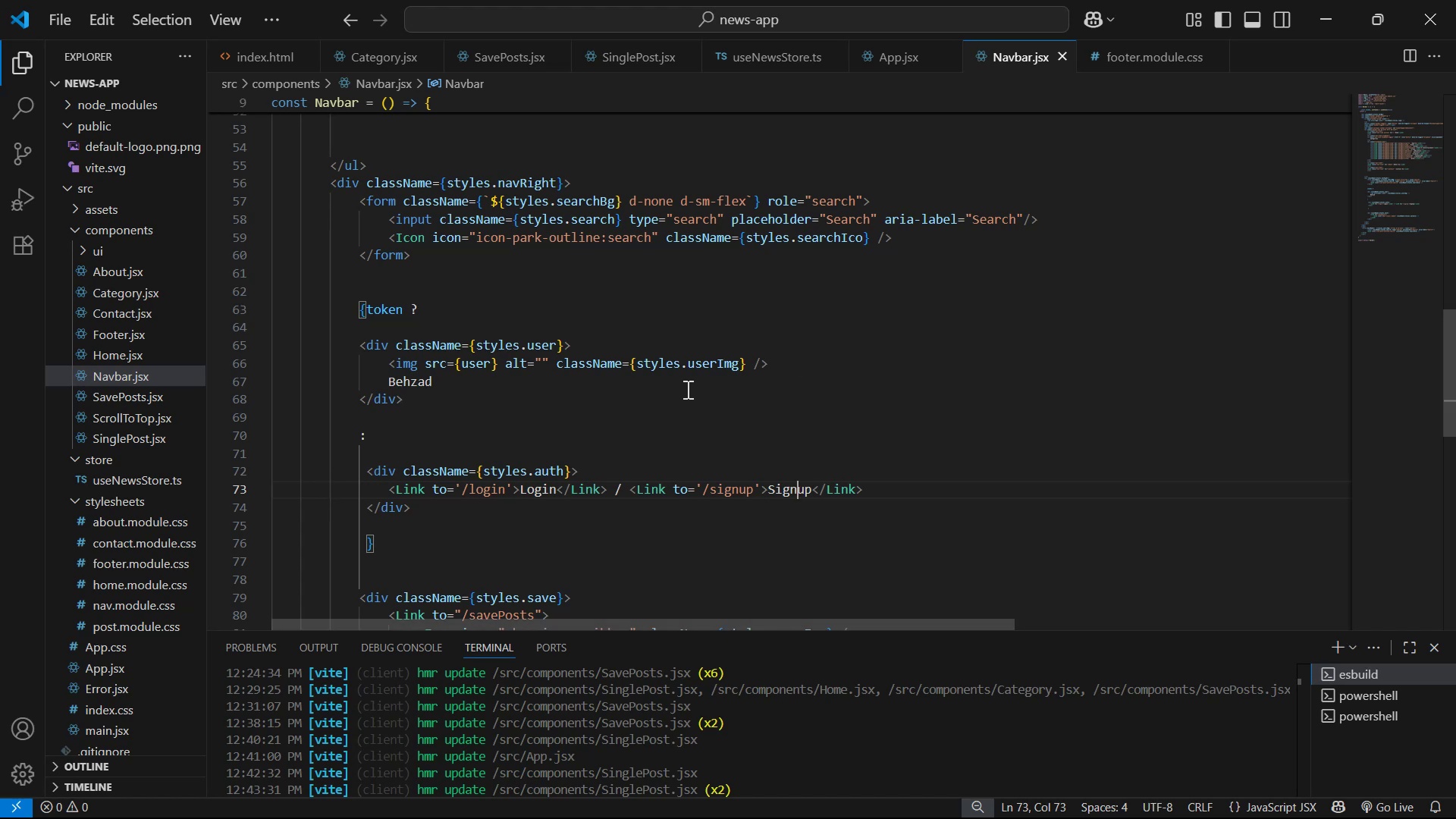 
left_click([111, 79])
 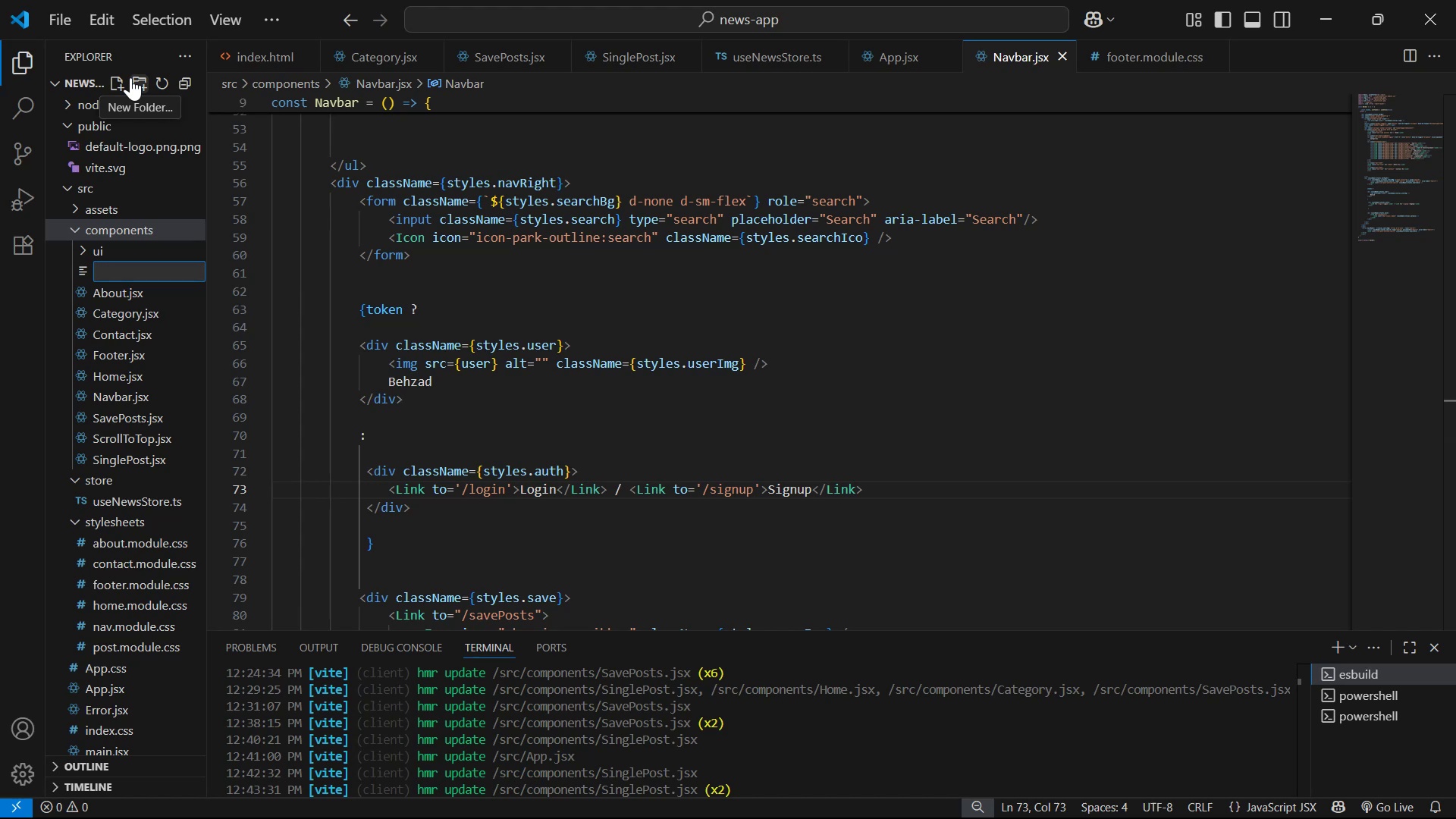 
wait(6.91)
 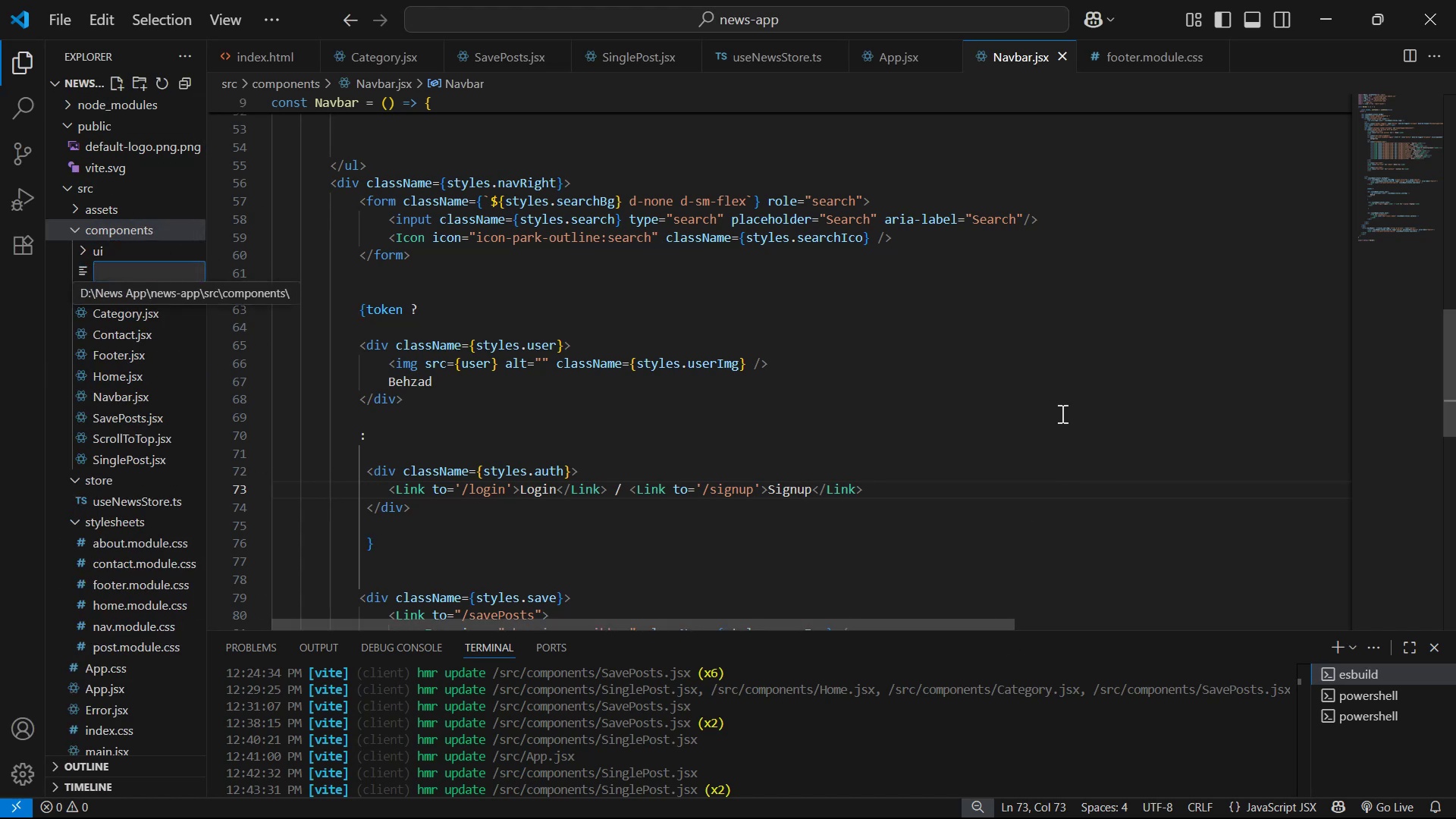 
double_click([130, 77])
 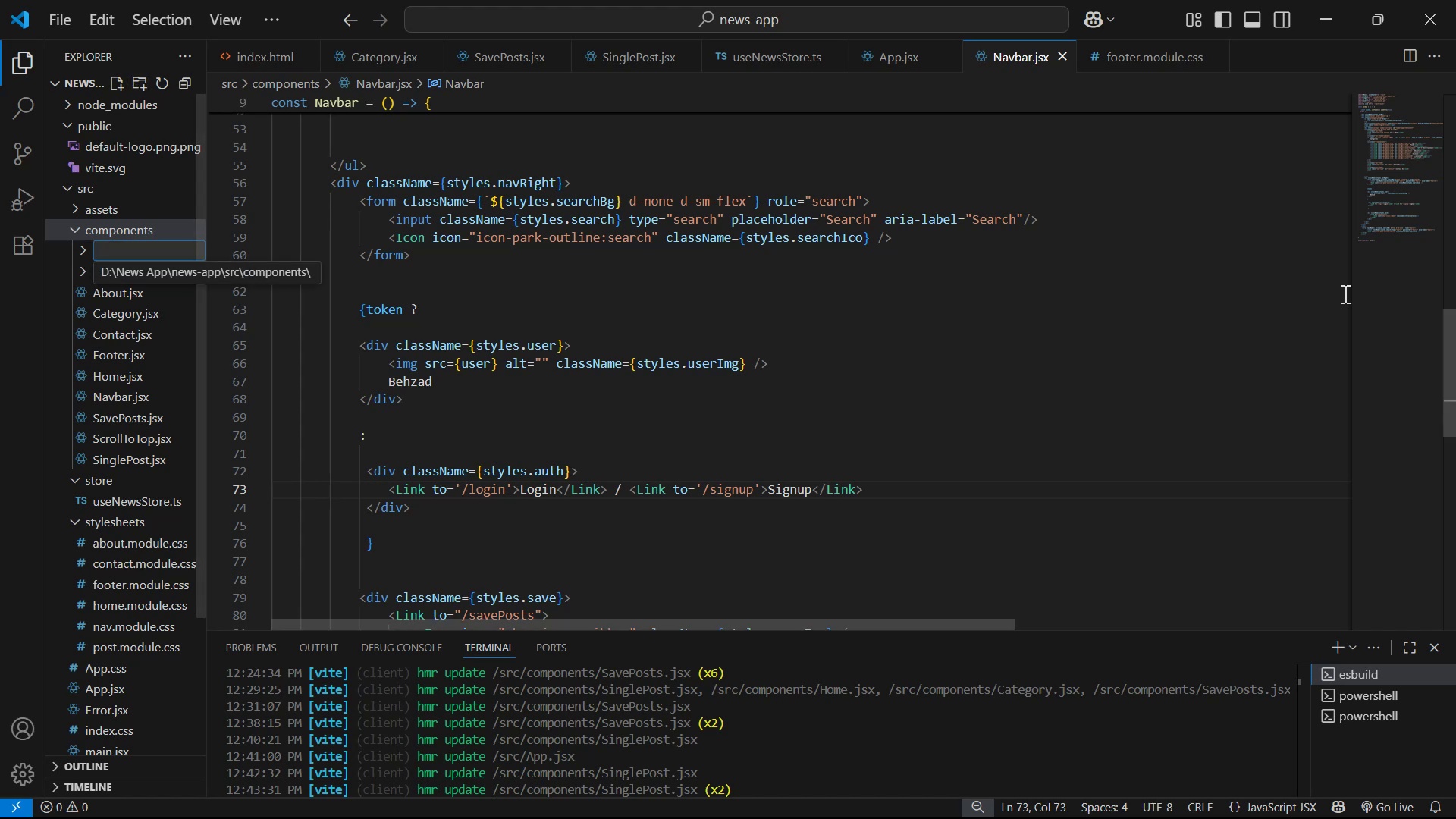 
type(auth)
 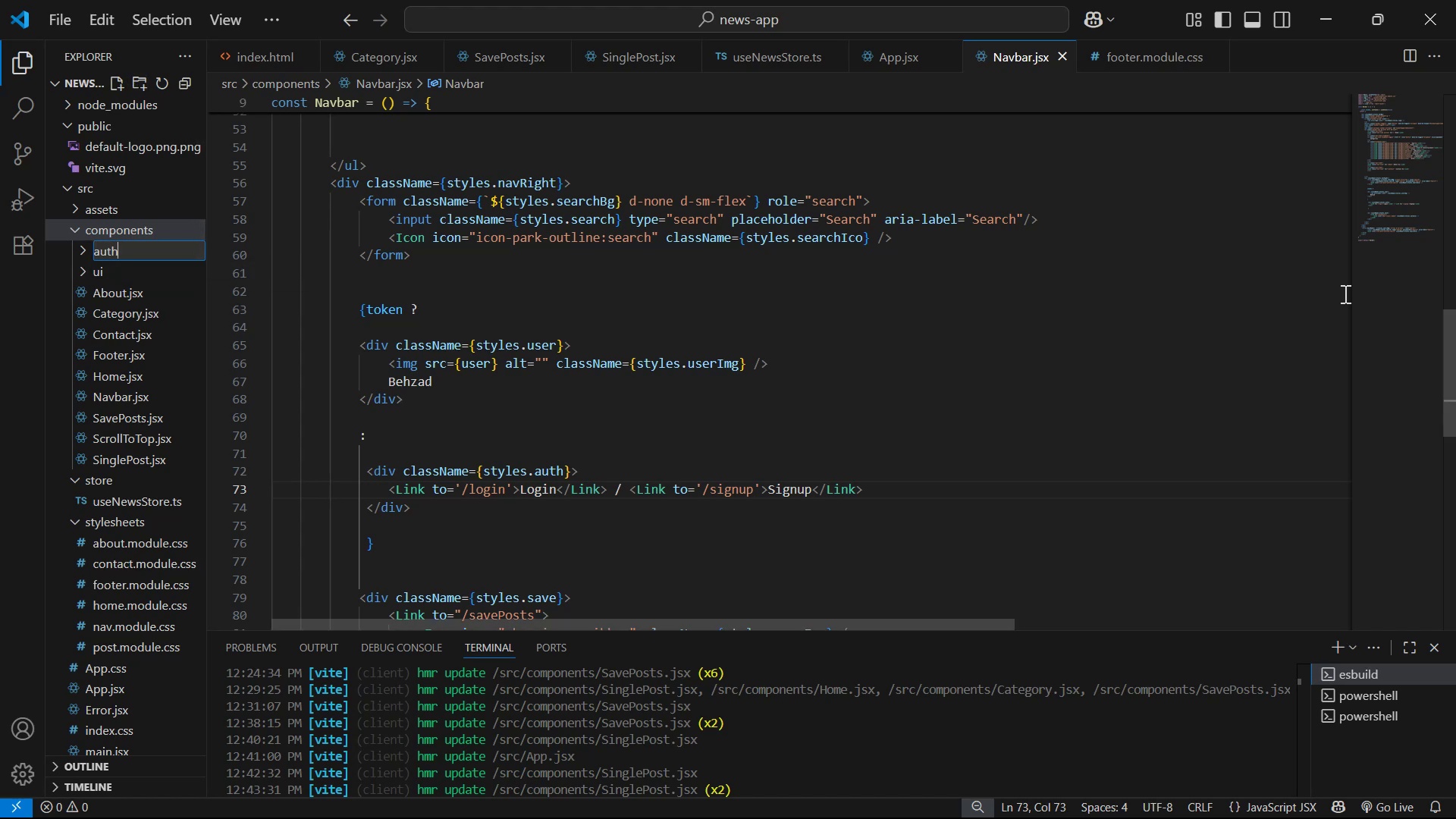 
key(Enter)
 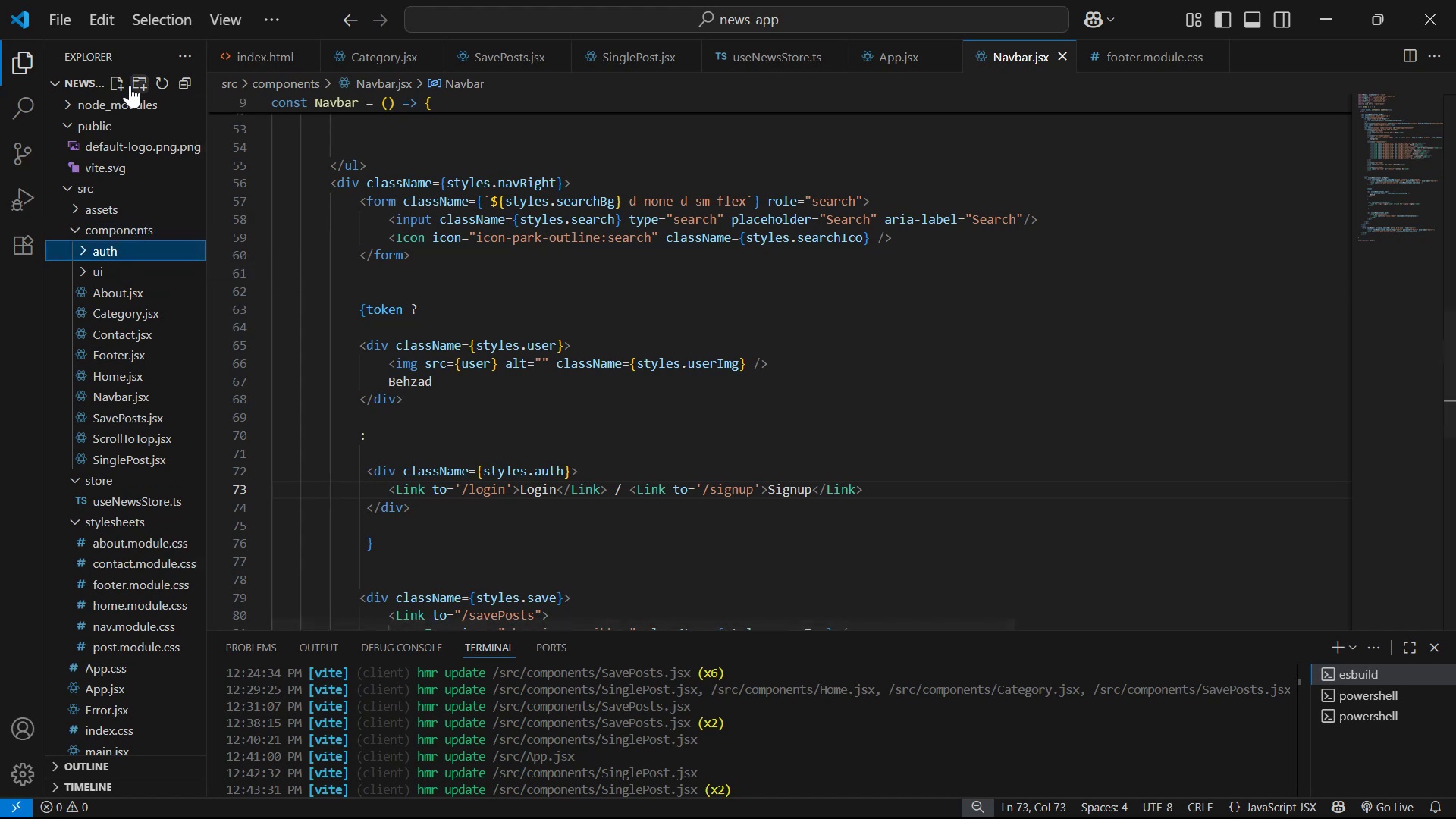 
left_click([114, 81])
 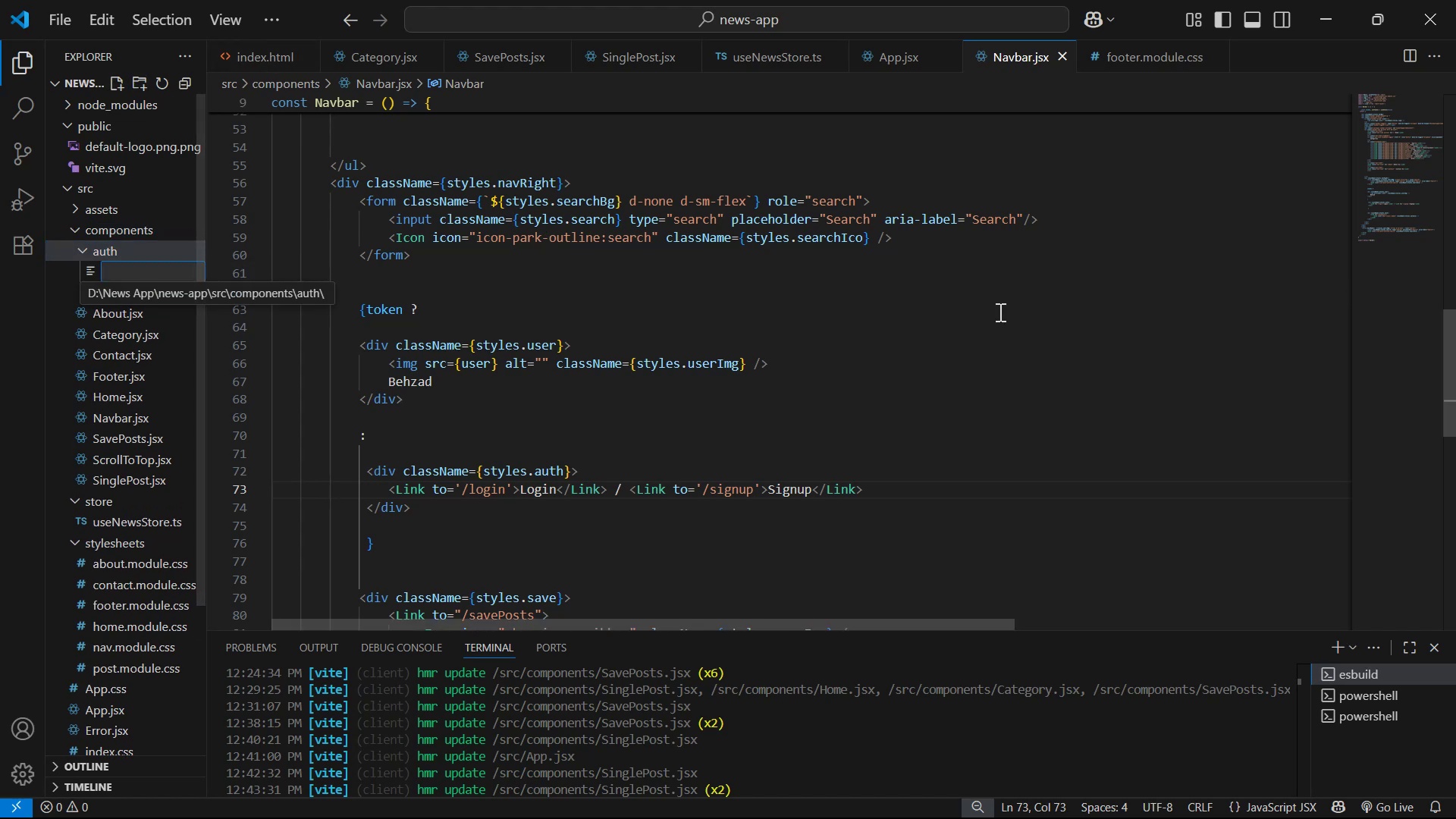 
type(Login.jsx)
 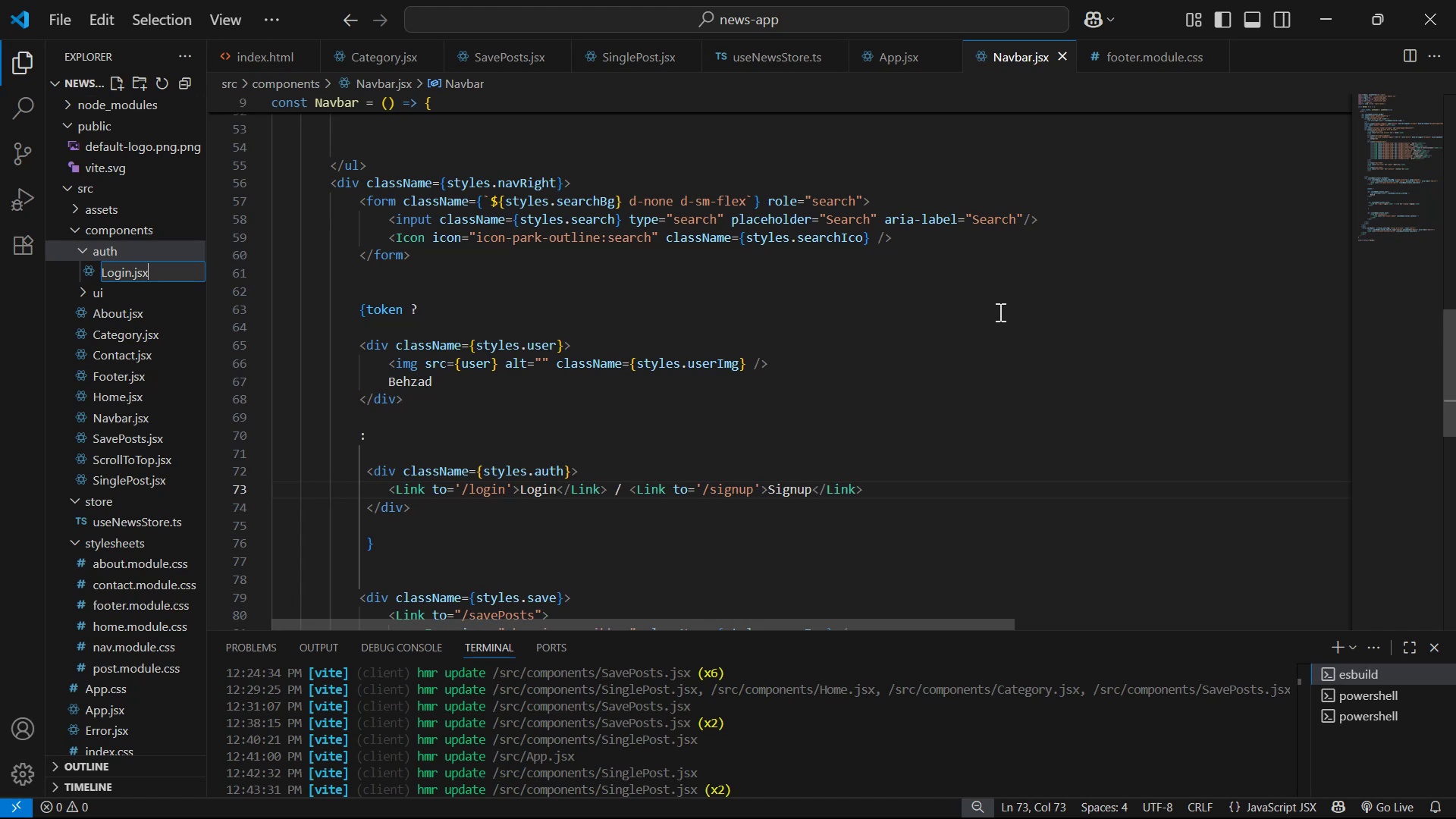 
key(Enter)
 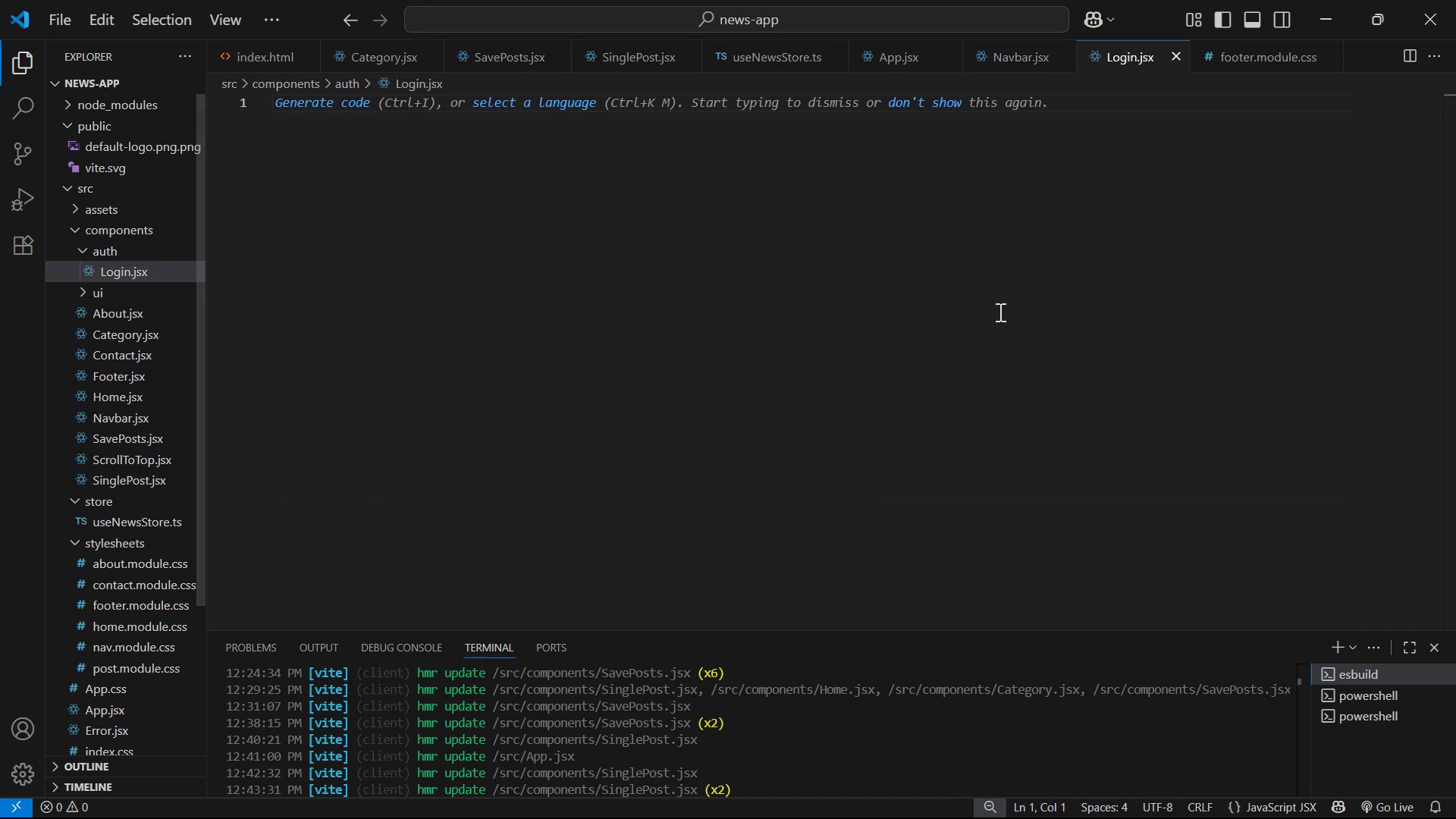 
type(rafce)
 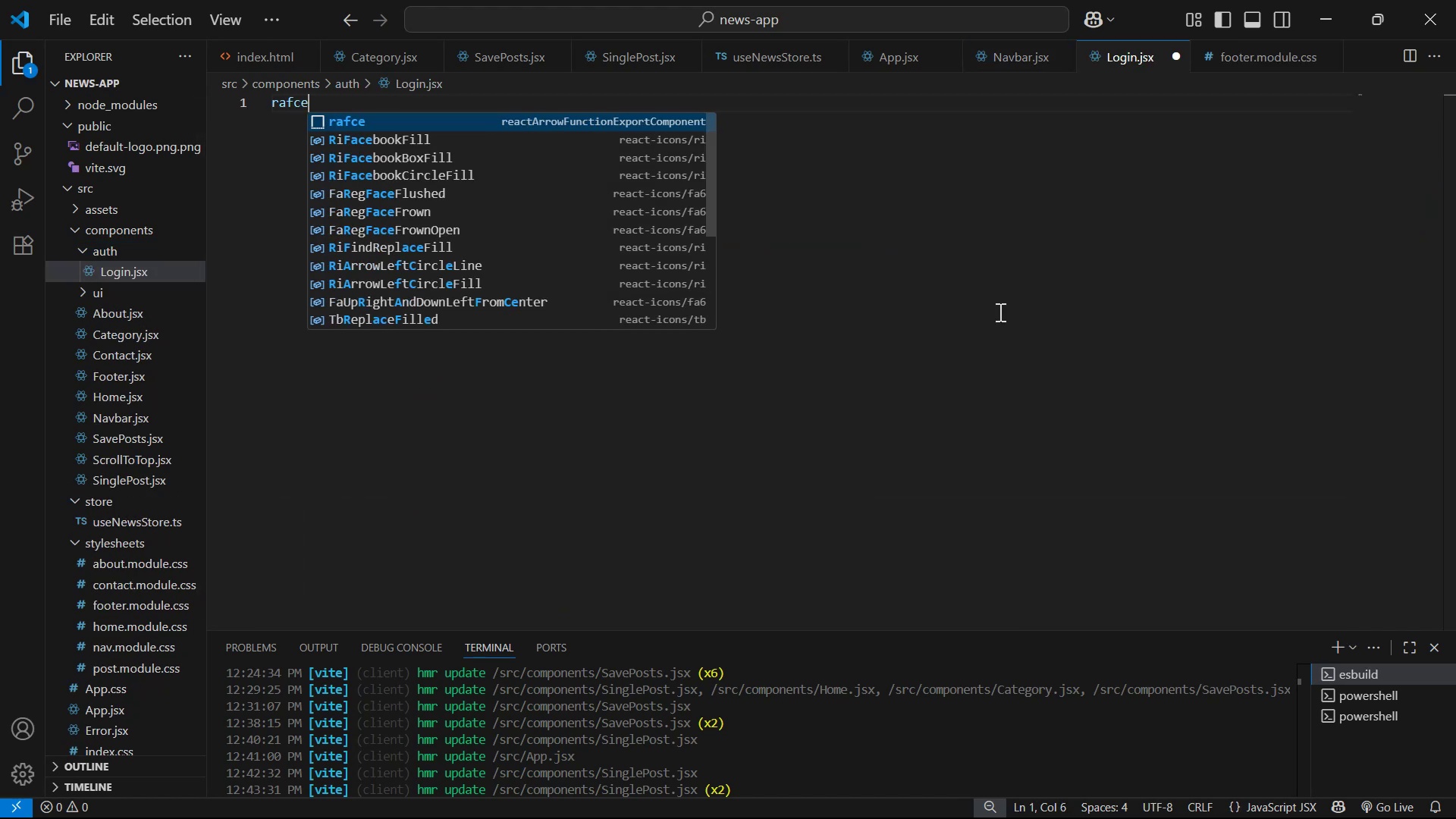 
wait(5.5)
 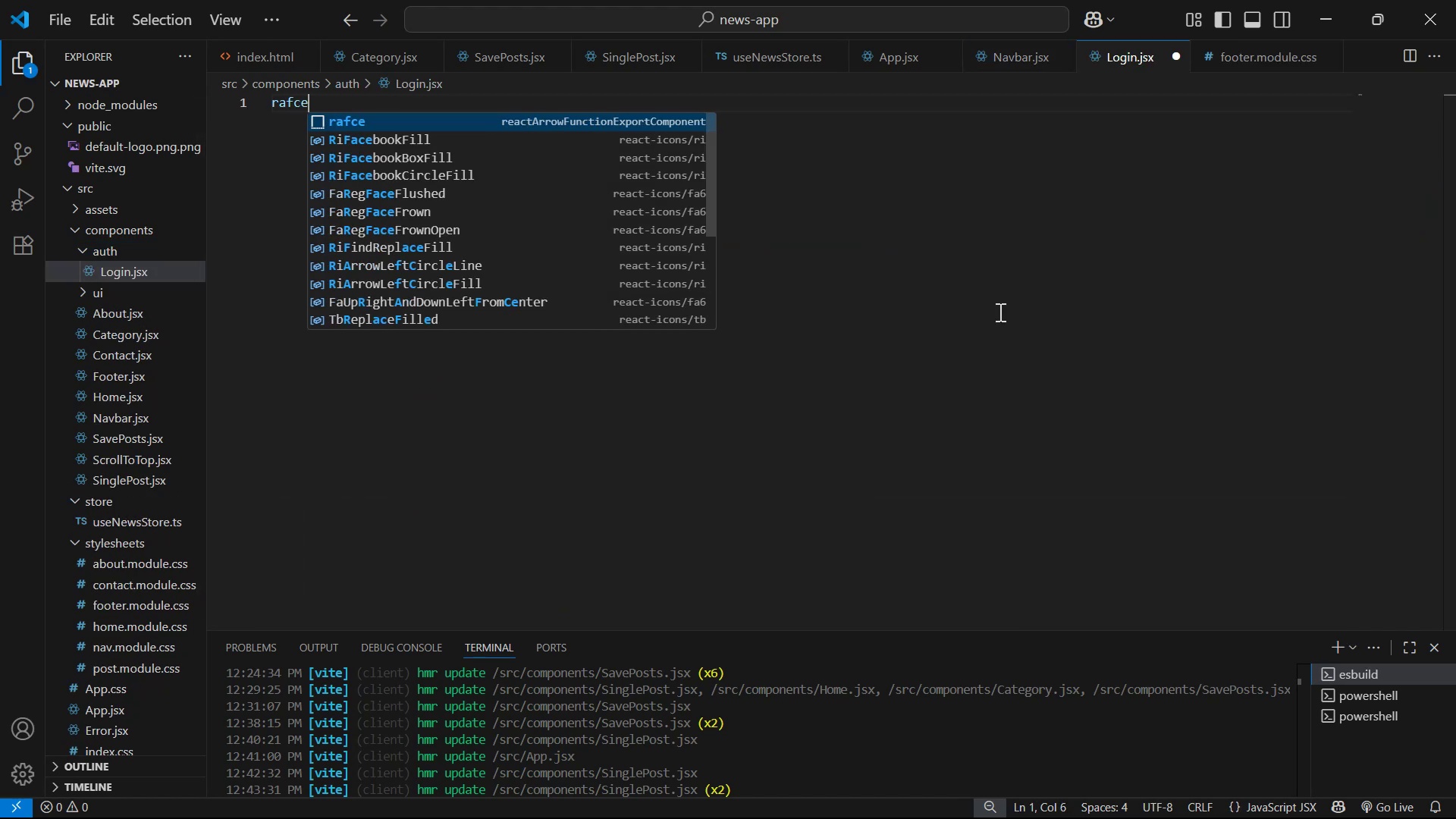 
key(Enter)
 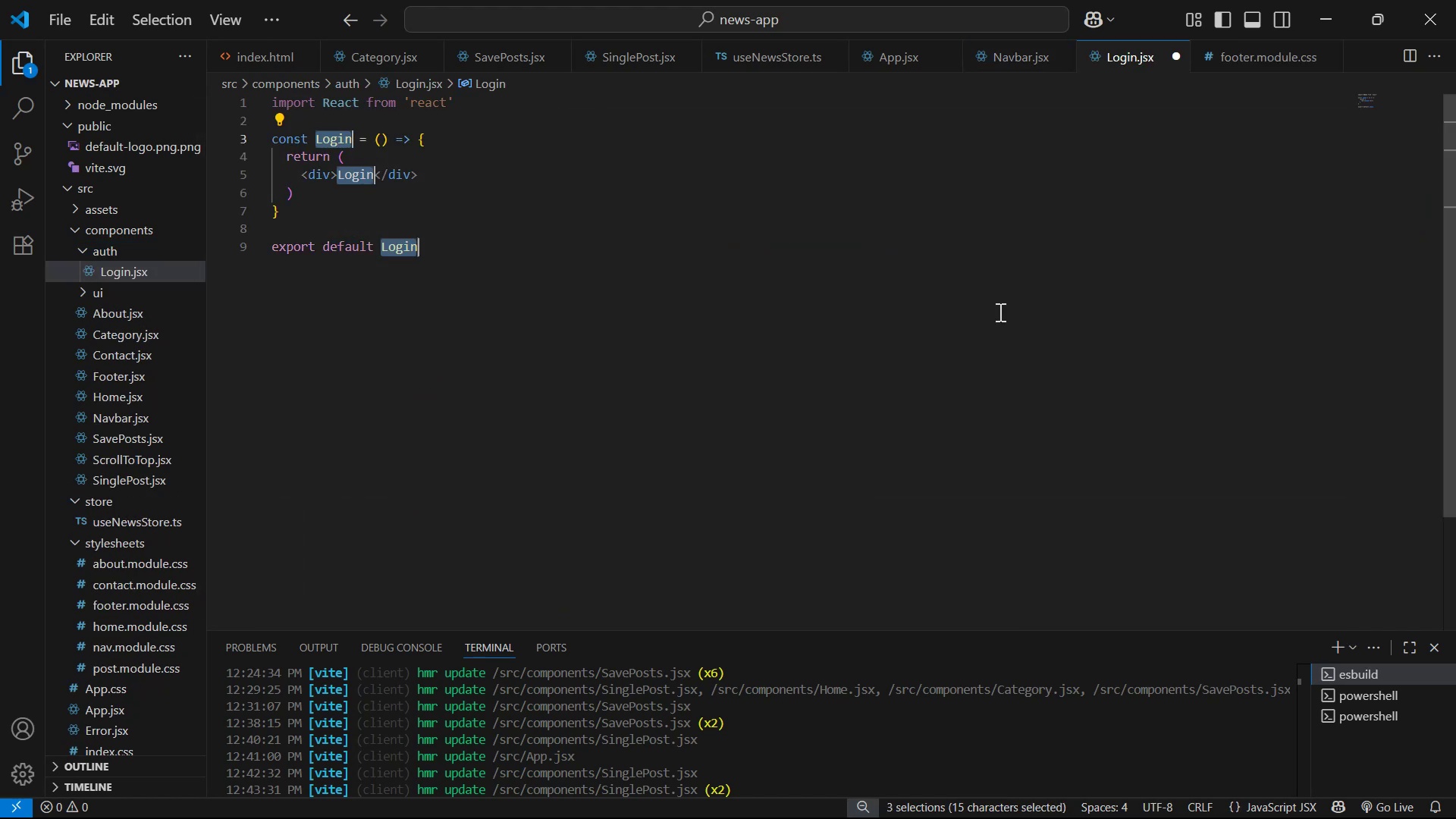 
left_click([999, 312])
 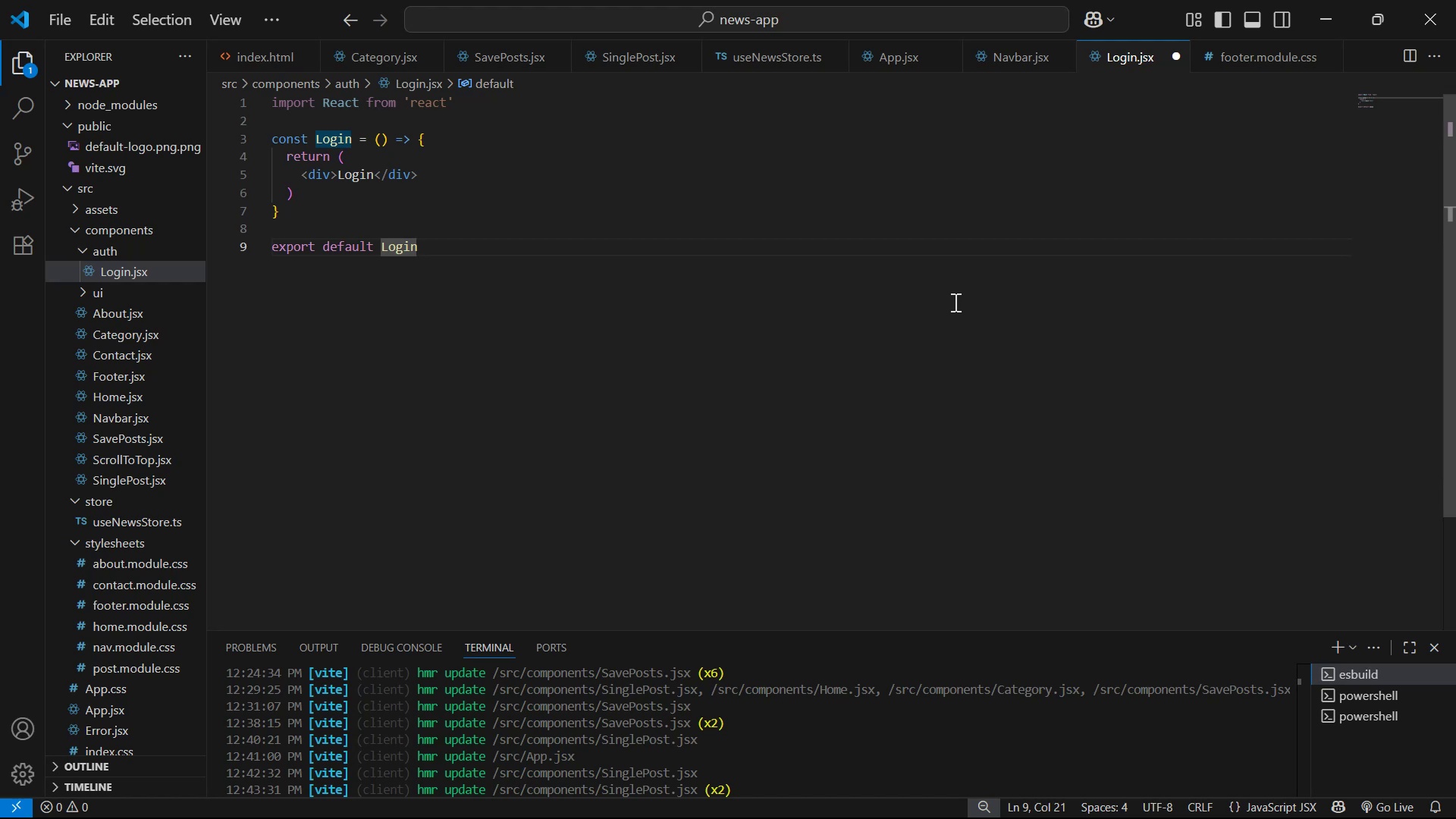 
key(Semicolon)
 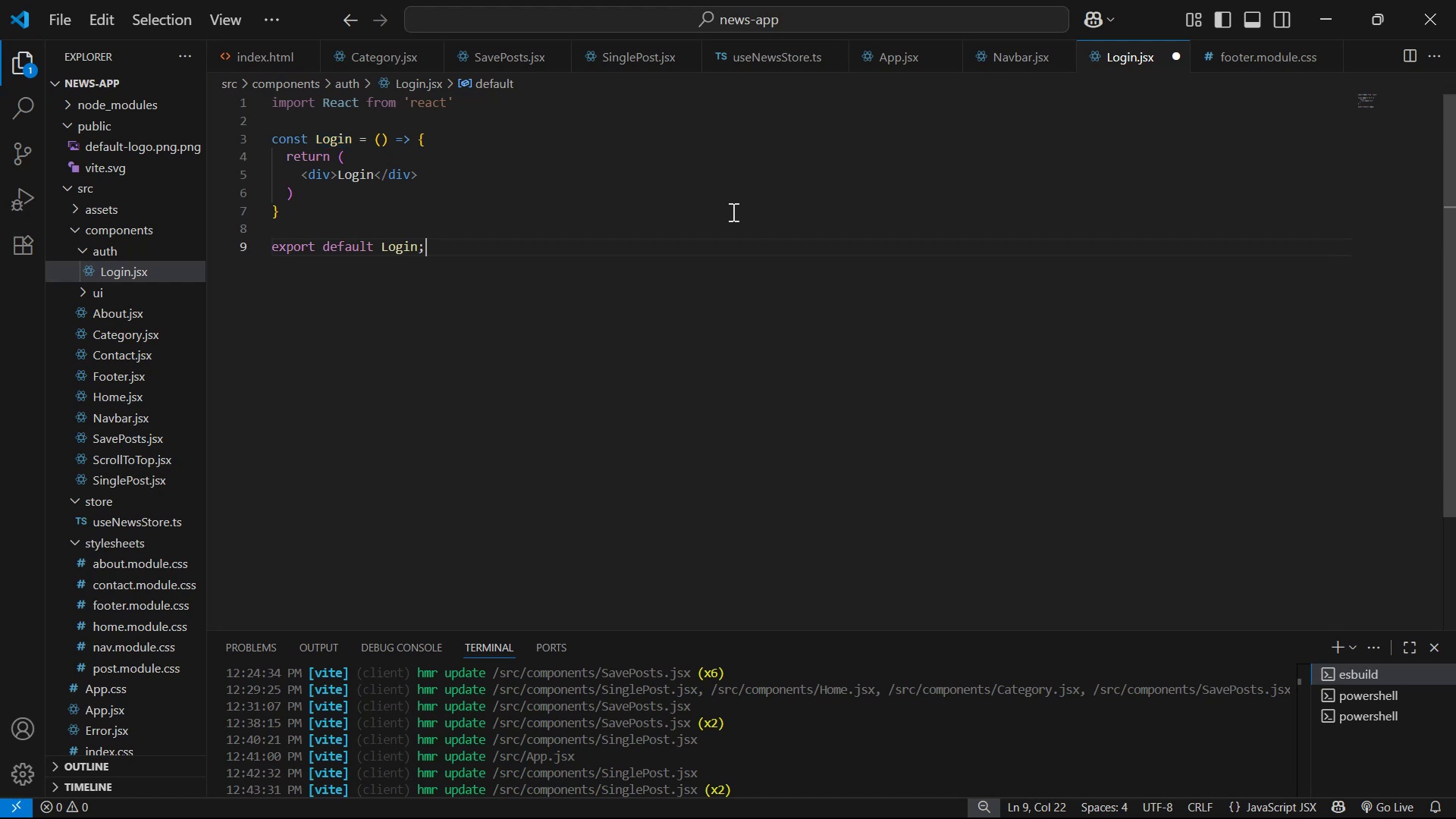 
key(Control+S)
 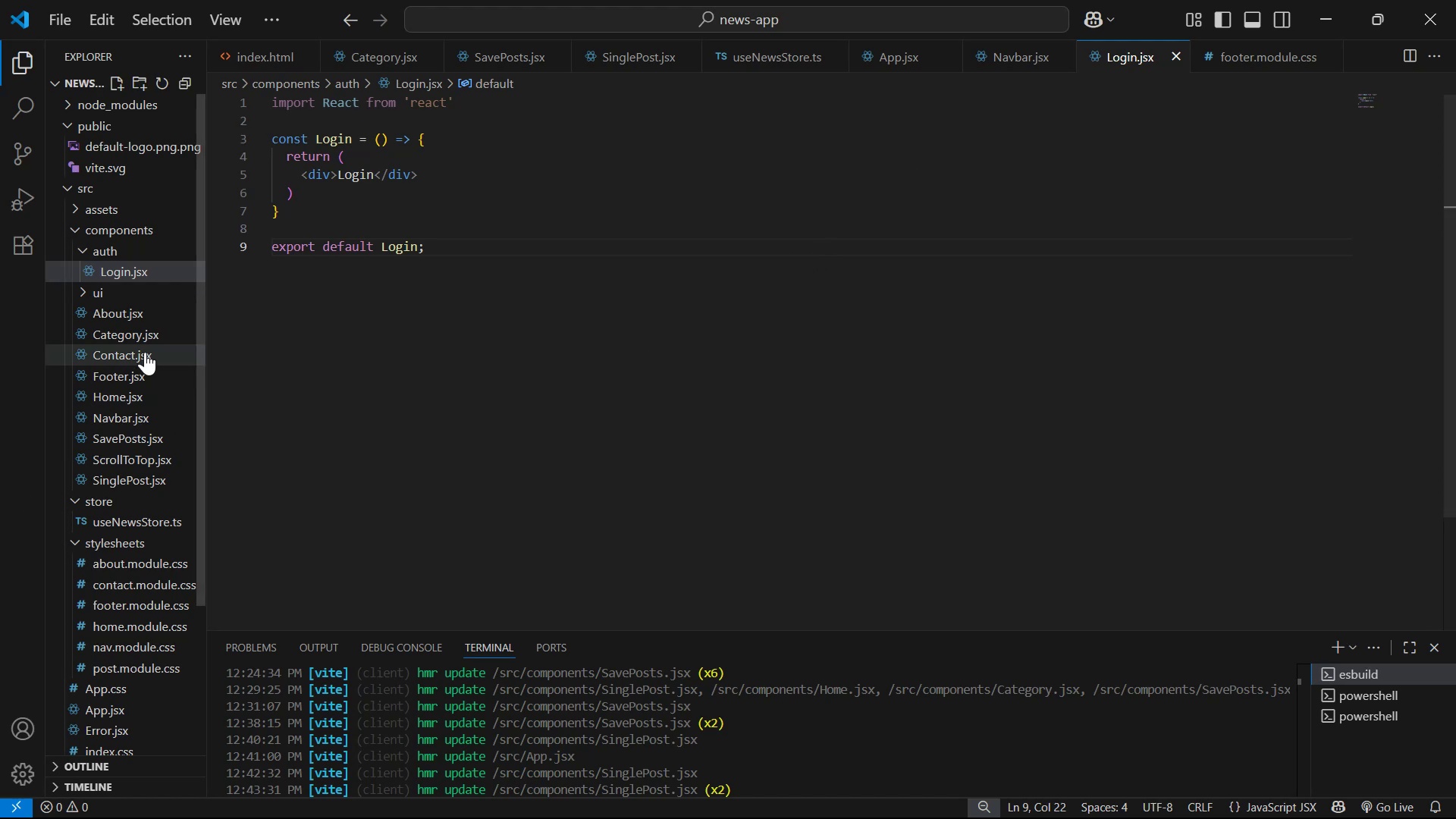 
wait(14.66)
 